 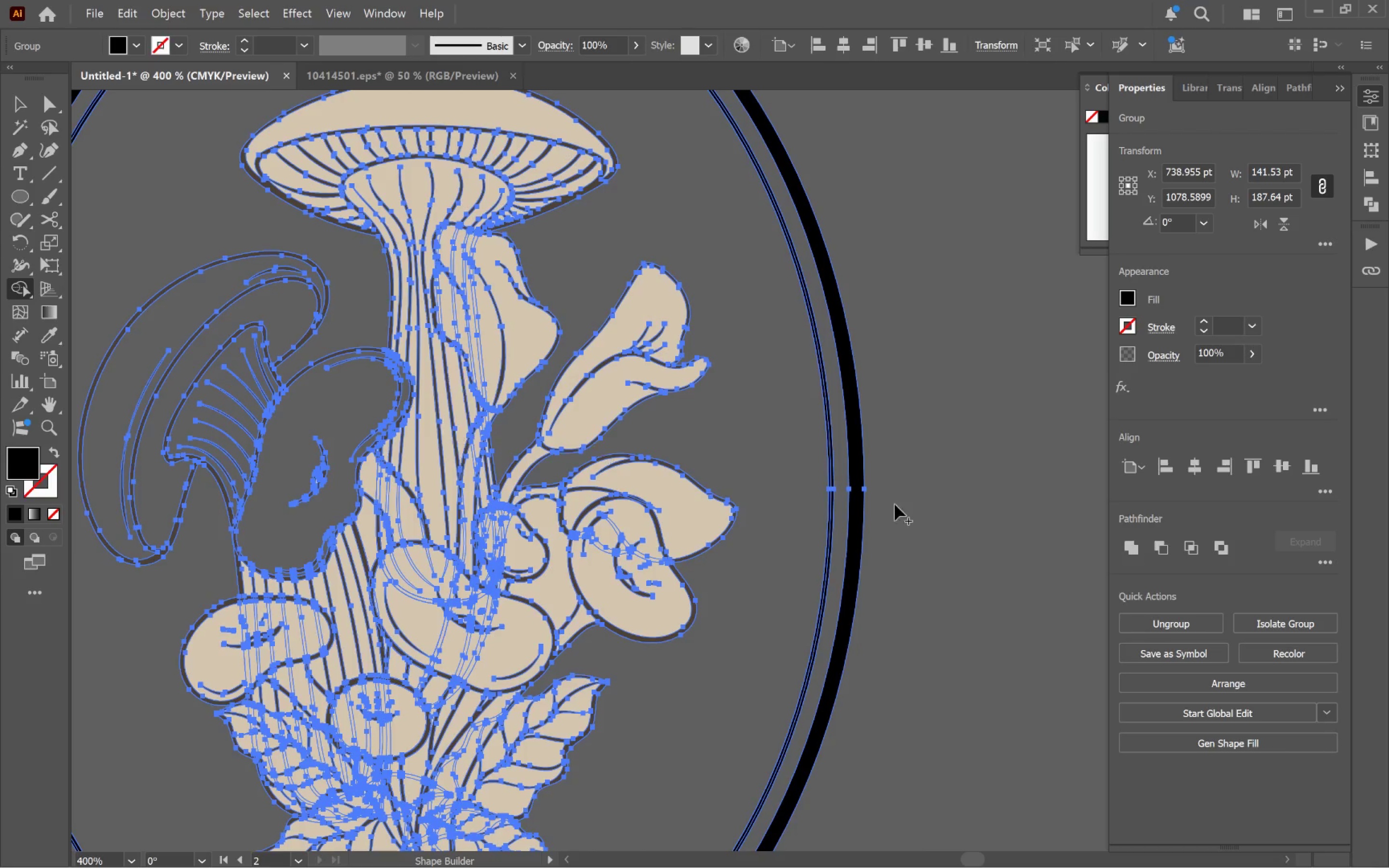 
left_click_drag(start_coordinate=[590, 236], to_coordinate=[716, 533])
 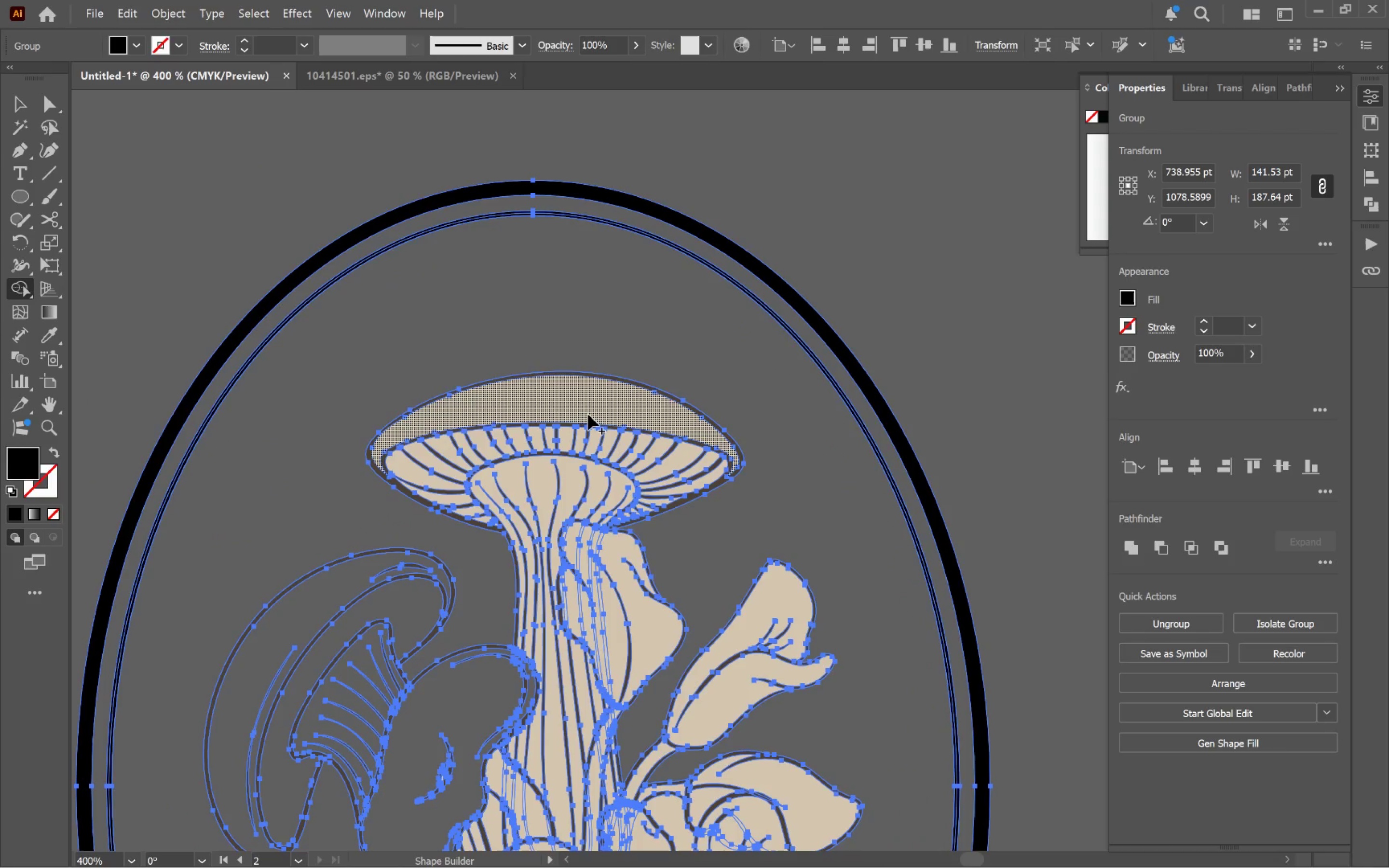 
hold_key(key=AltLeft, duration=0.63)
left_click([588, 408])
 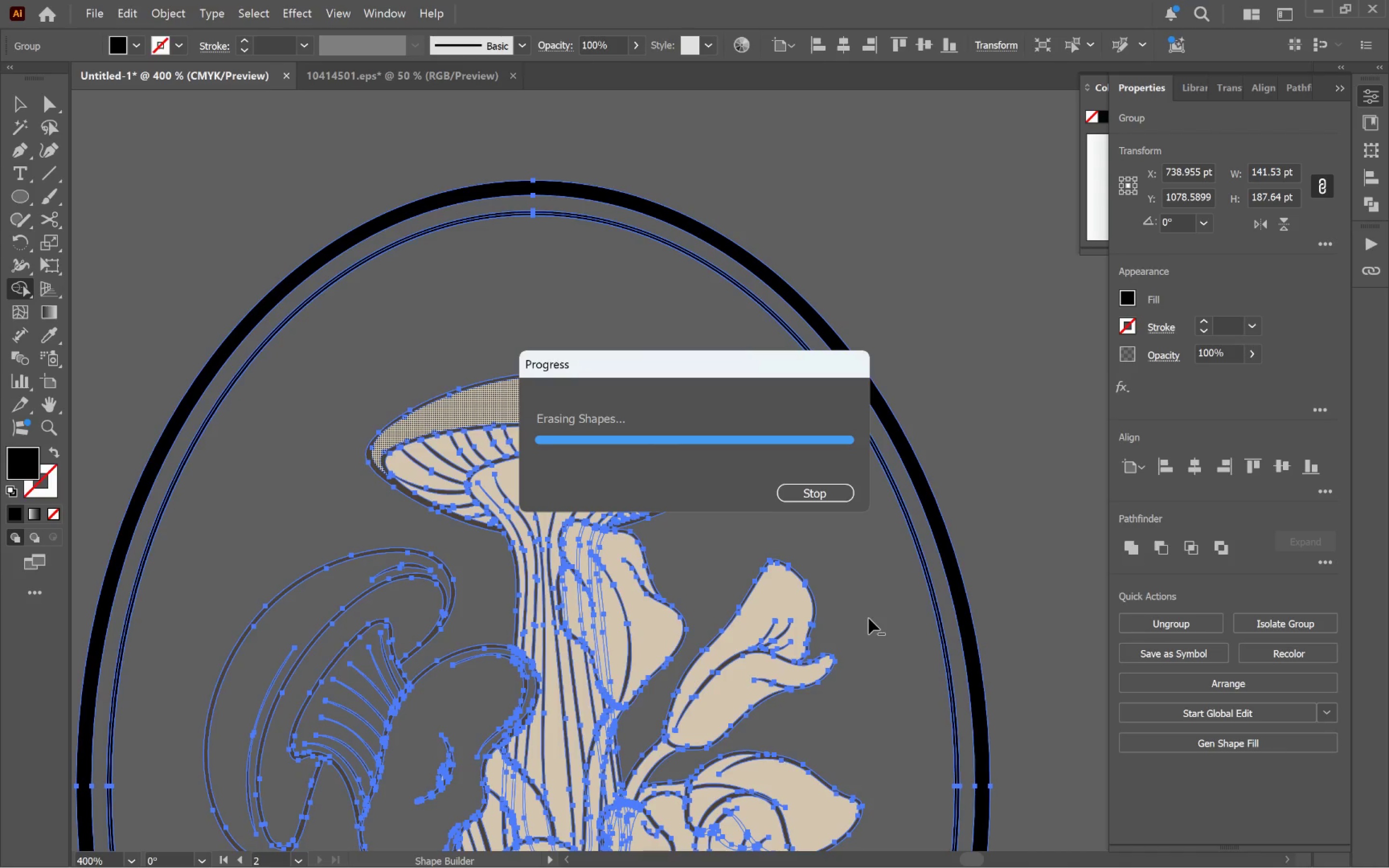 
wait(9.71)
 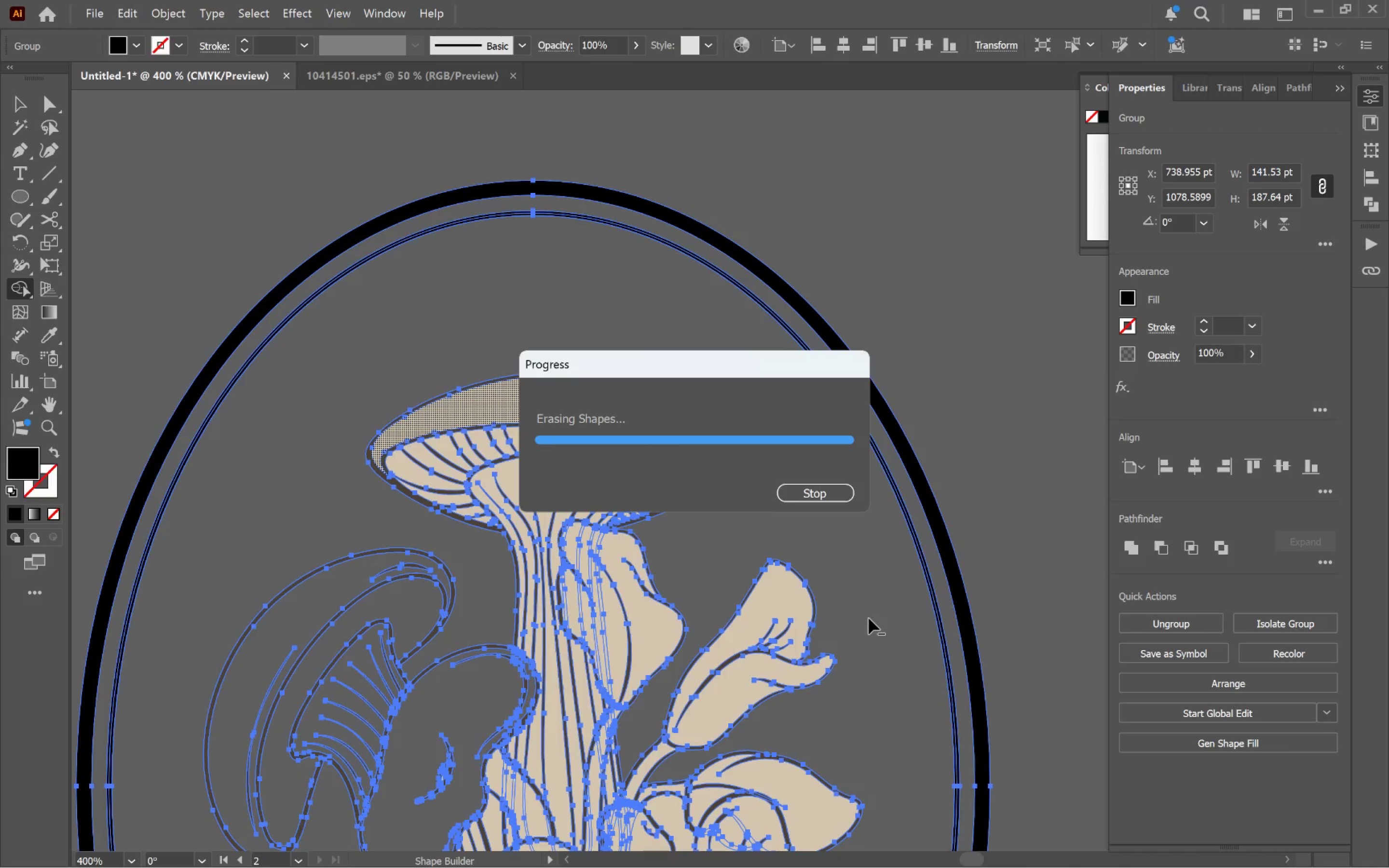 
hold_key(key=Space, duration=1.5)
 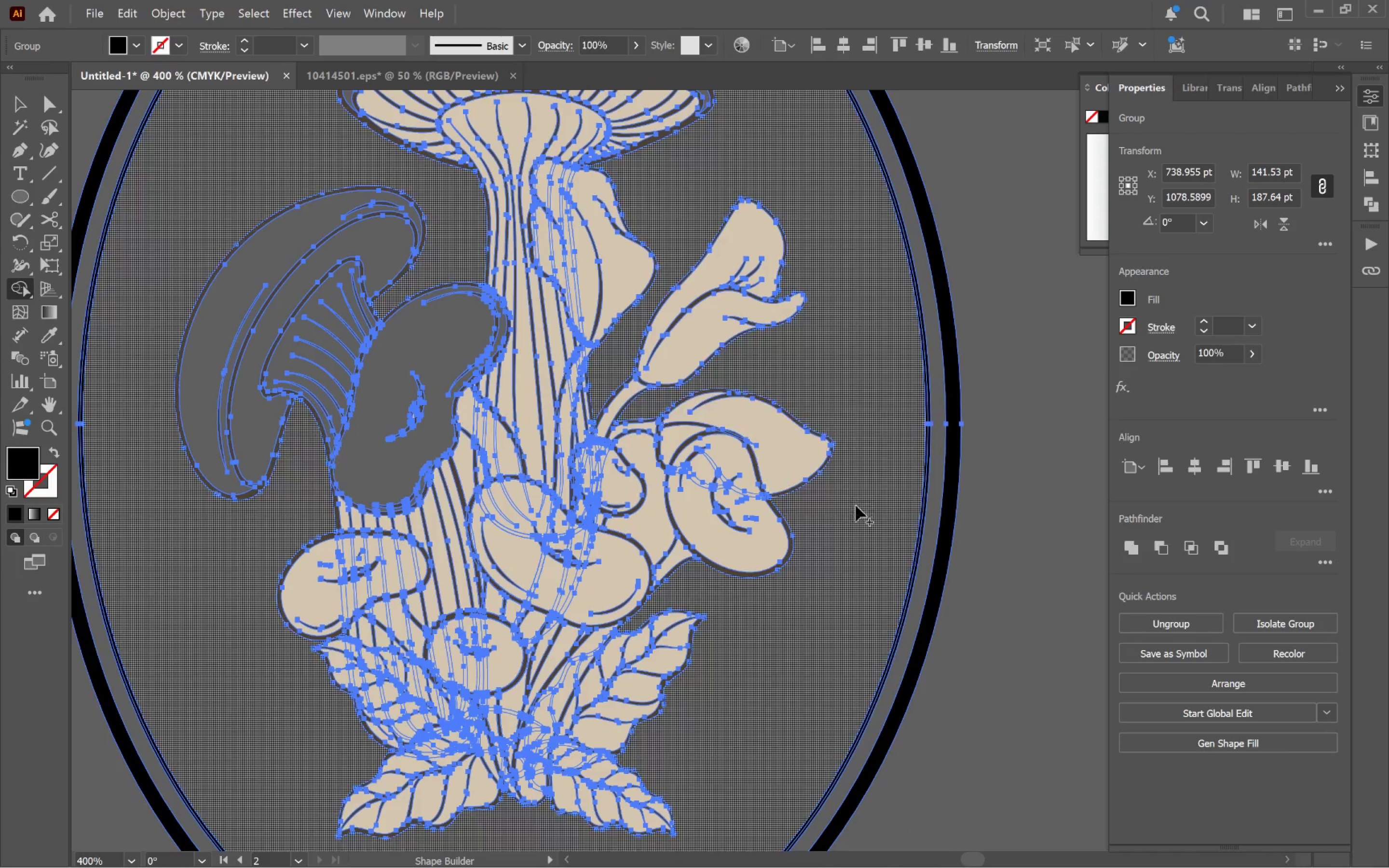 
left_click_drag(start_coordinate=[872, 650], to_coordinate=[843, 287])
 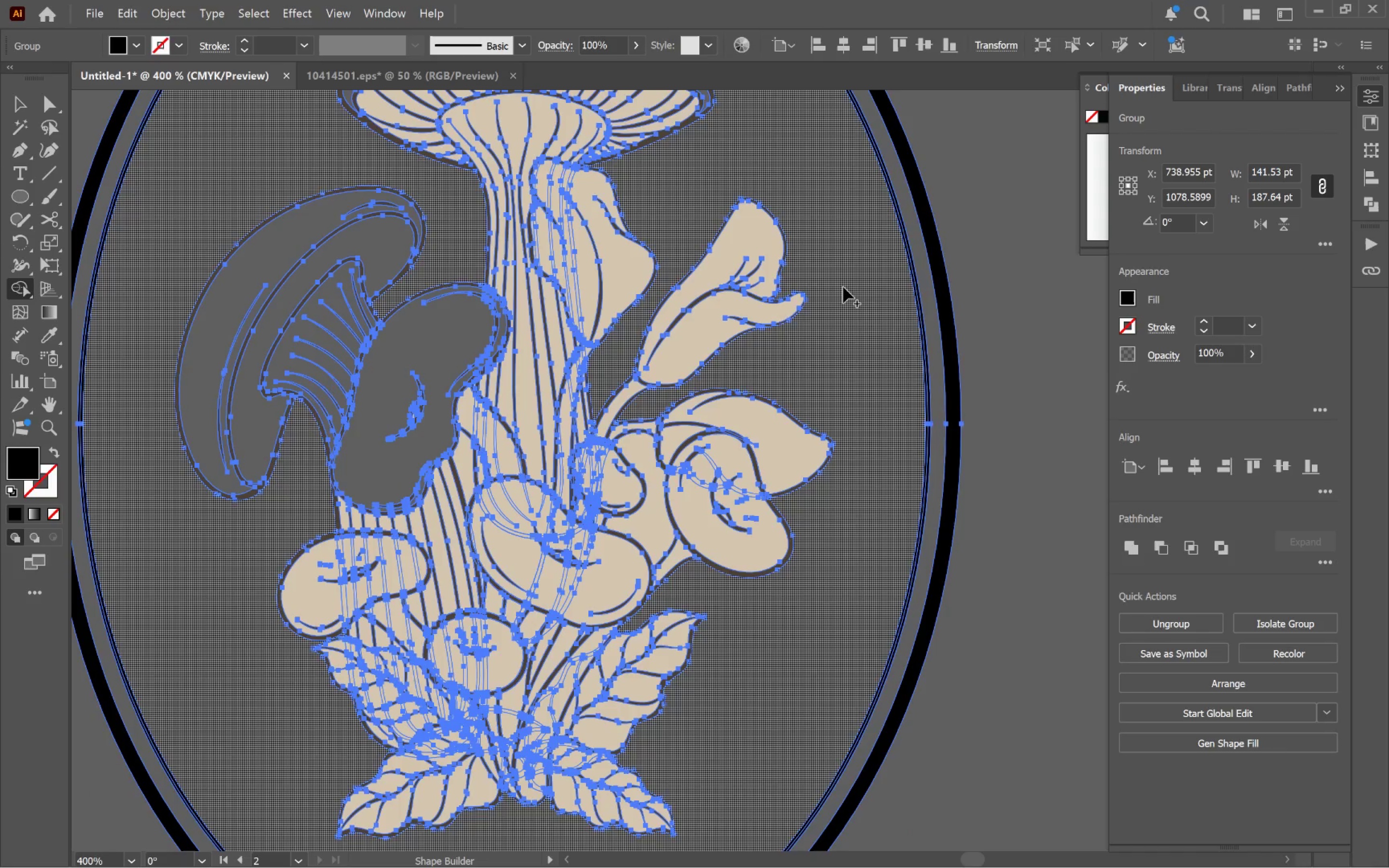 
key(Space)
 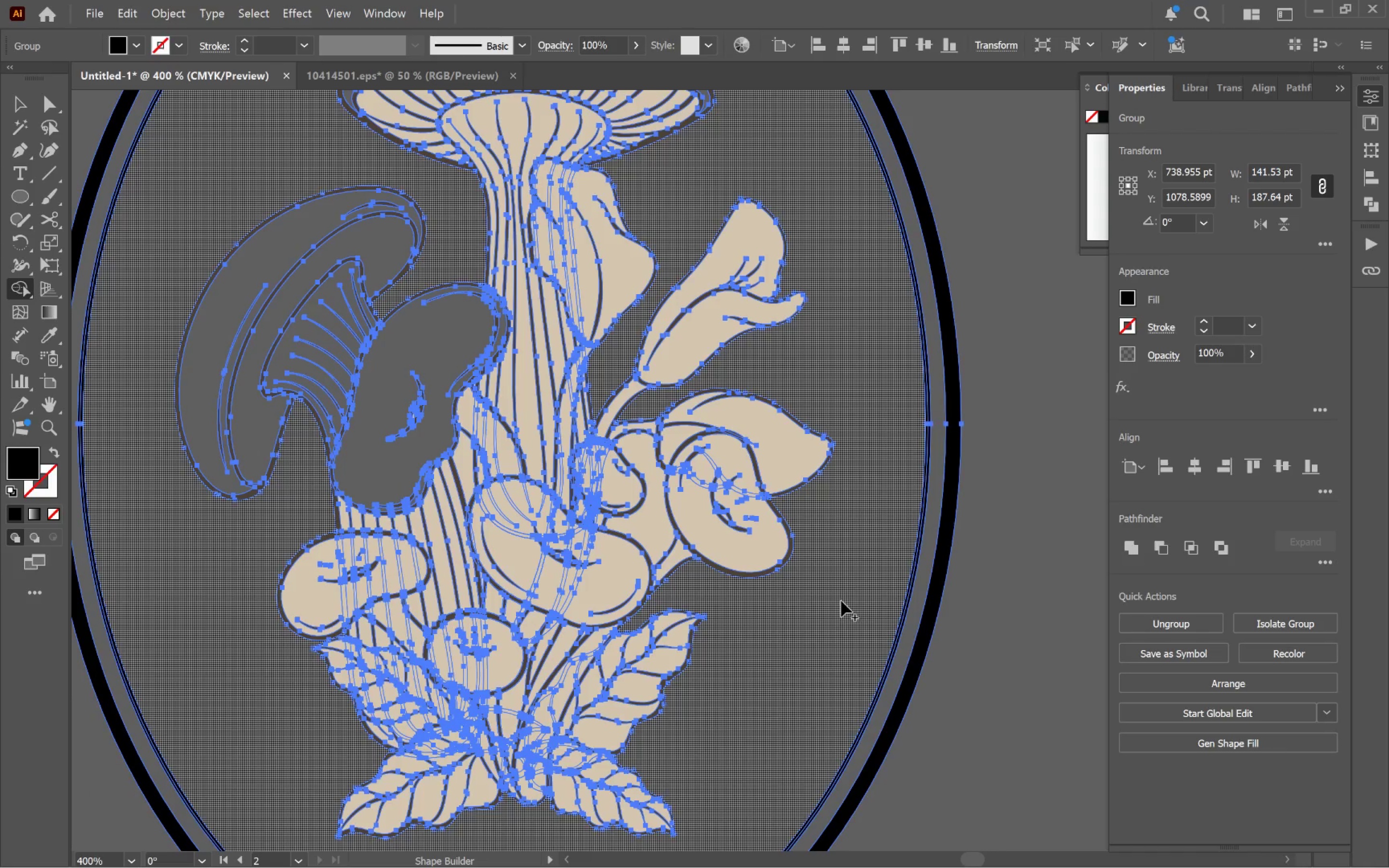 
hold_key(key=AltLeft, duration=1.0)
left_click([780, 434])
 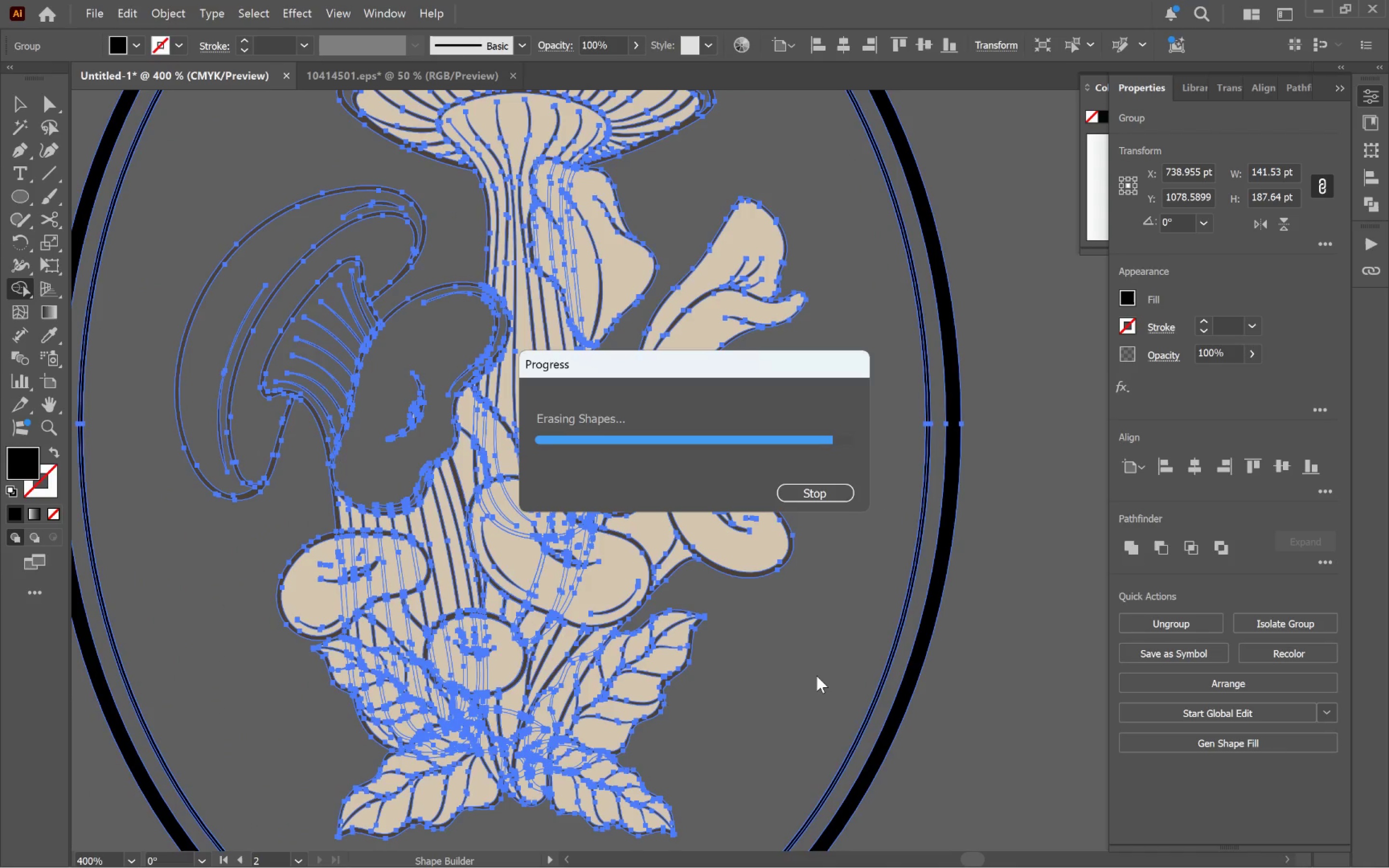 
wait(6.04)
 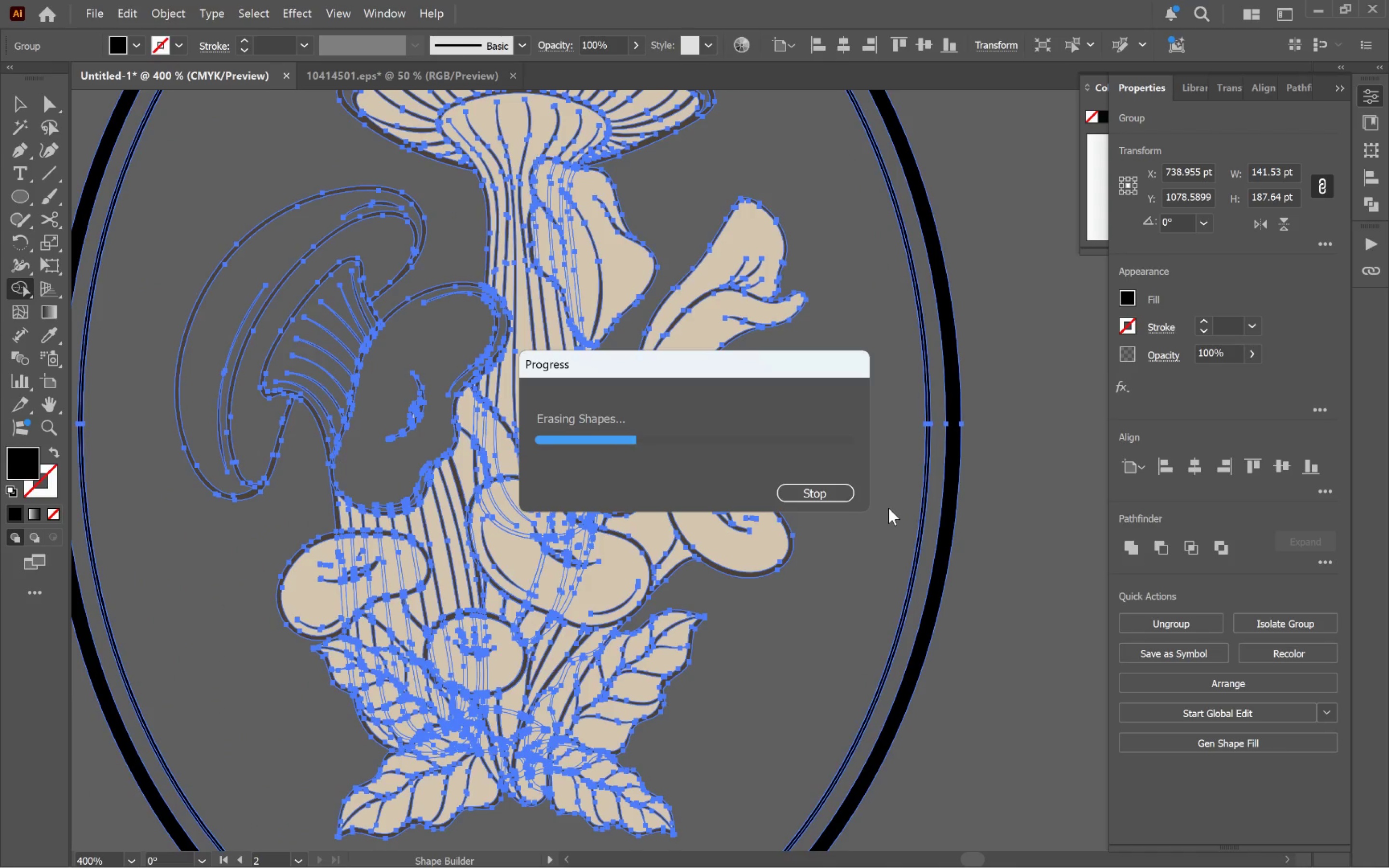 
key(Alt+Tab)
 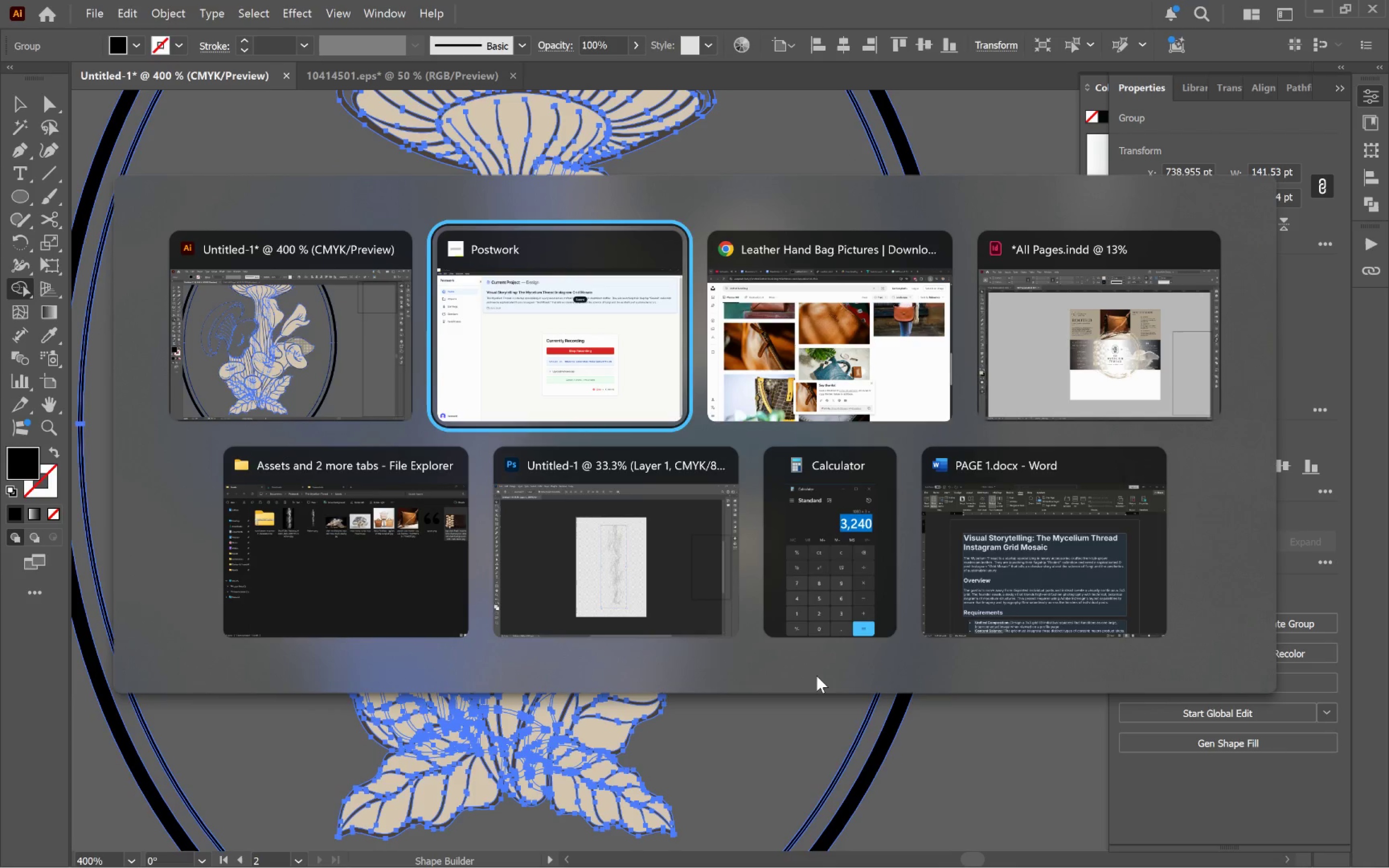 
key(Alt+Tab)
 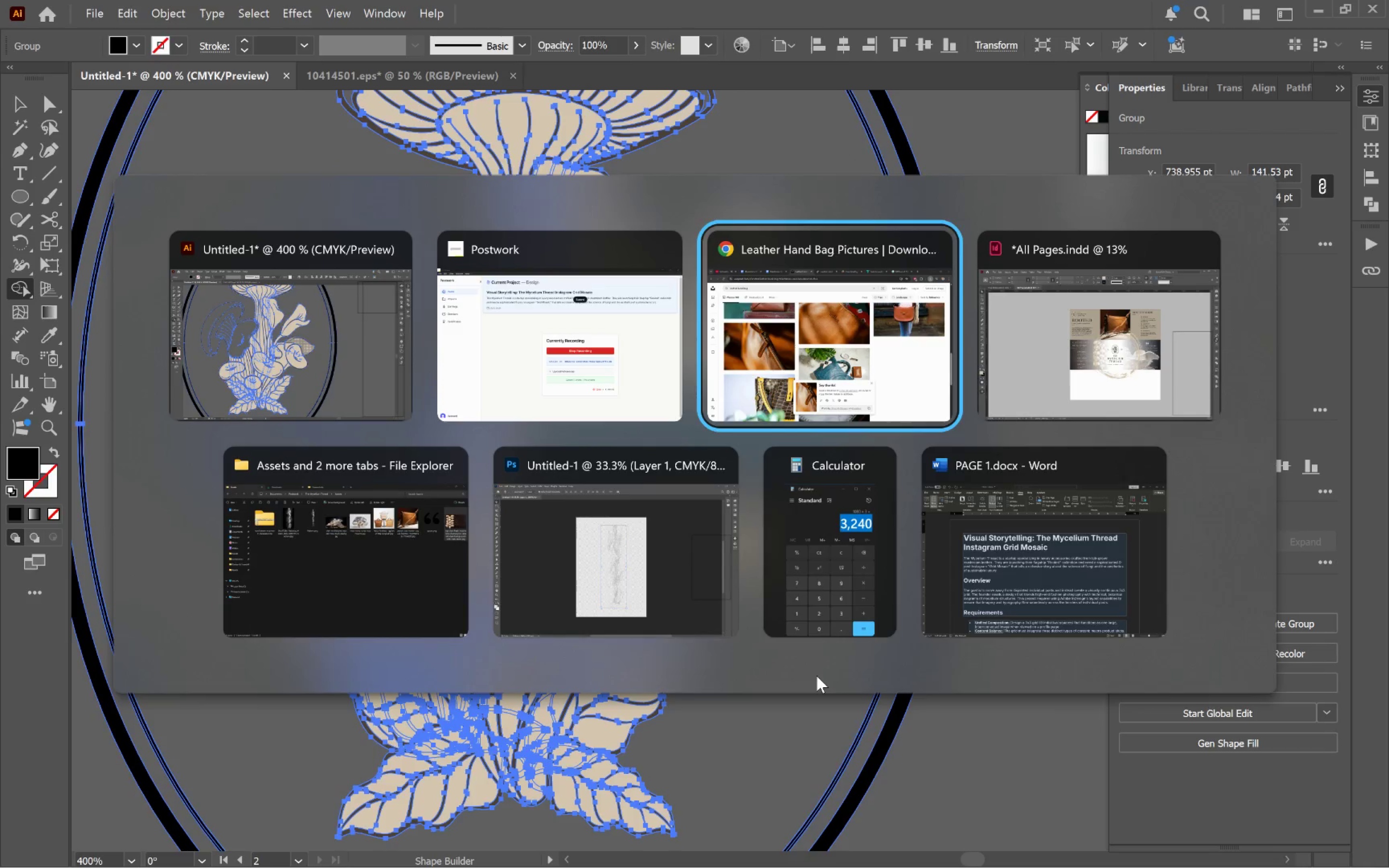 
key(Alt+Tab)
 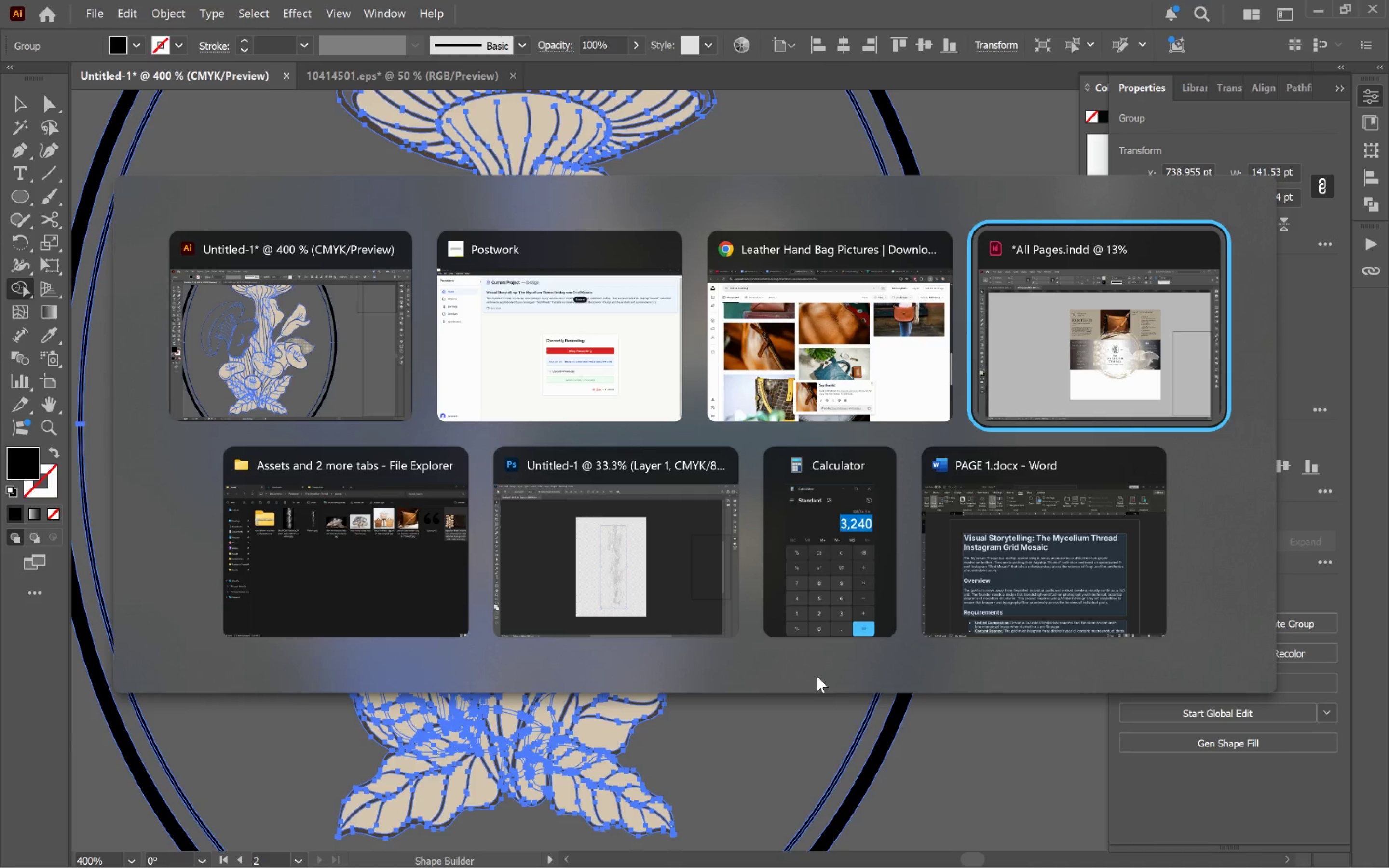 
key(Alt+Tab)
 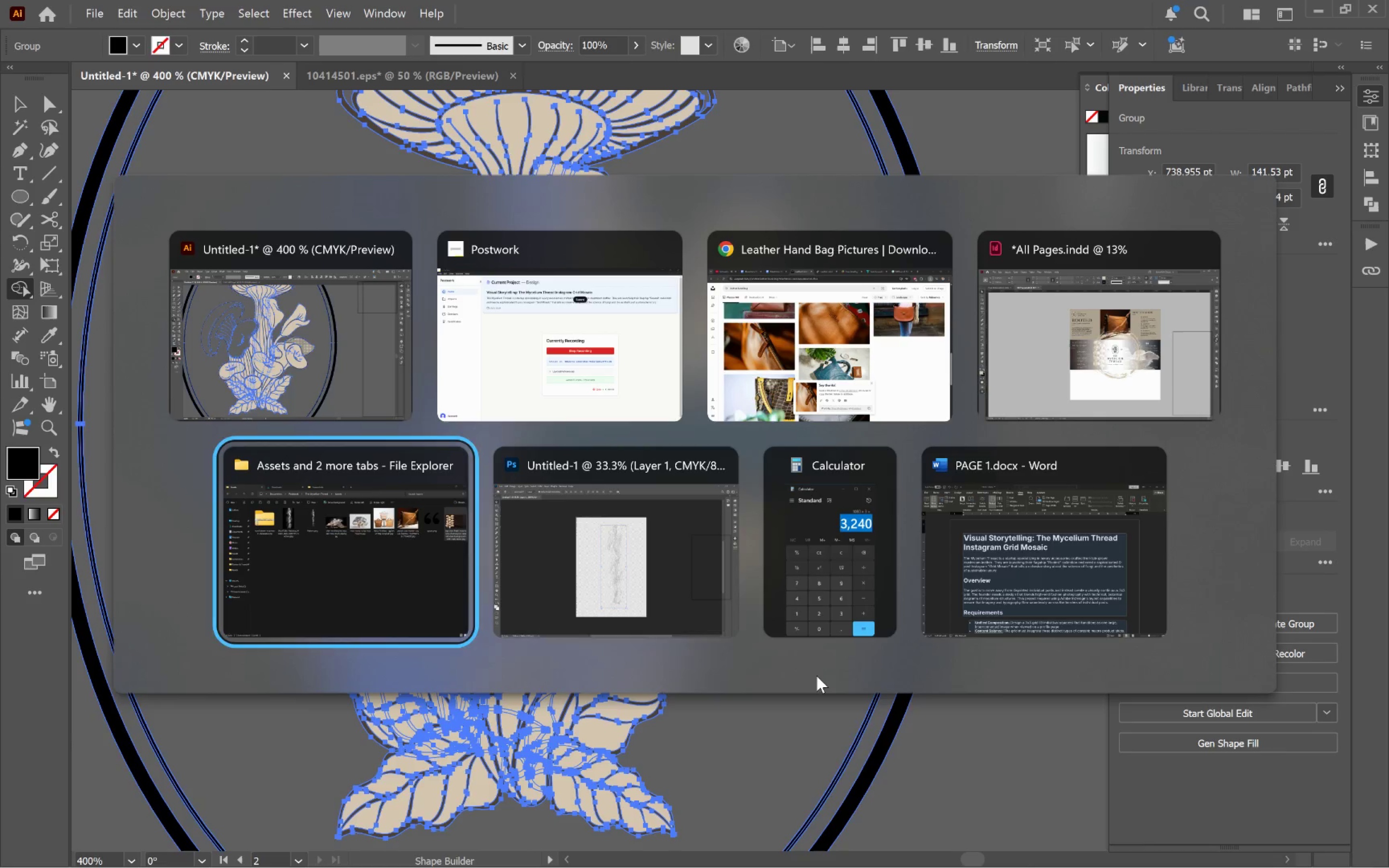 
key(Alt+Tab)
 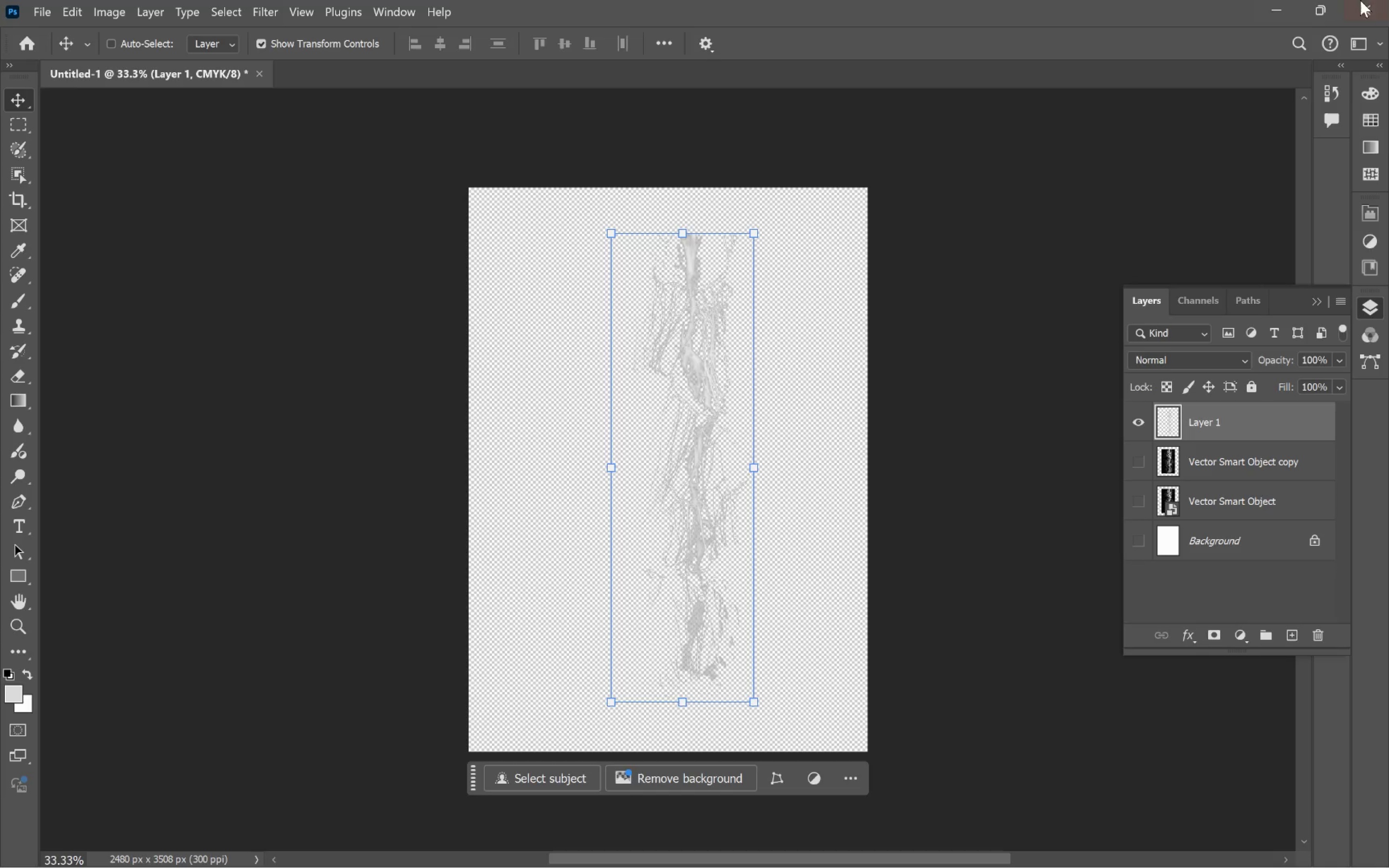 
left_click([1368, 6])
 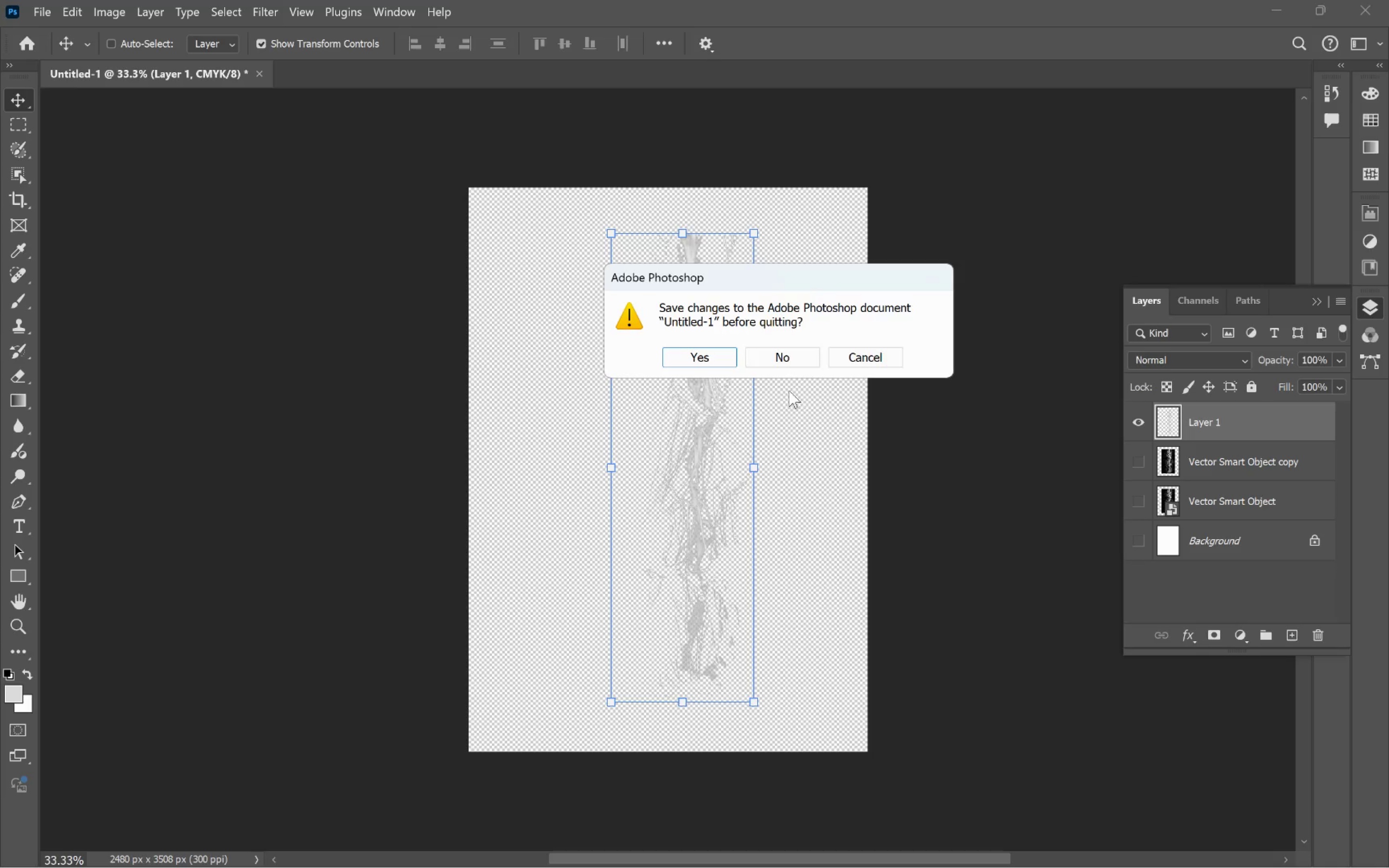 
left_click([809, 355])
 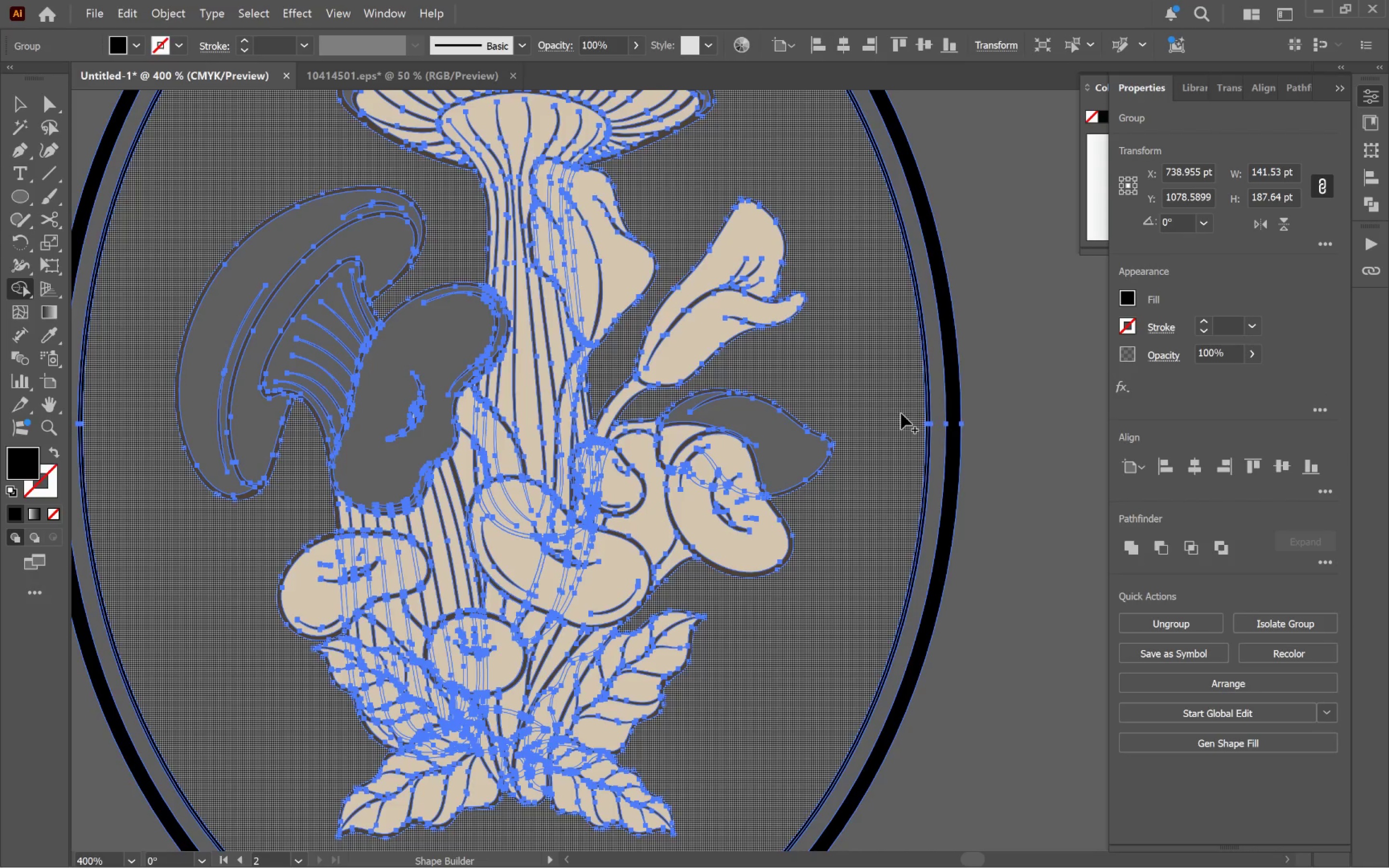 
key(Alt+Tab)
 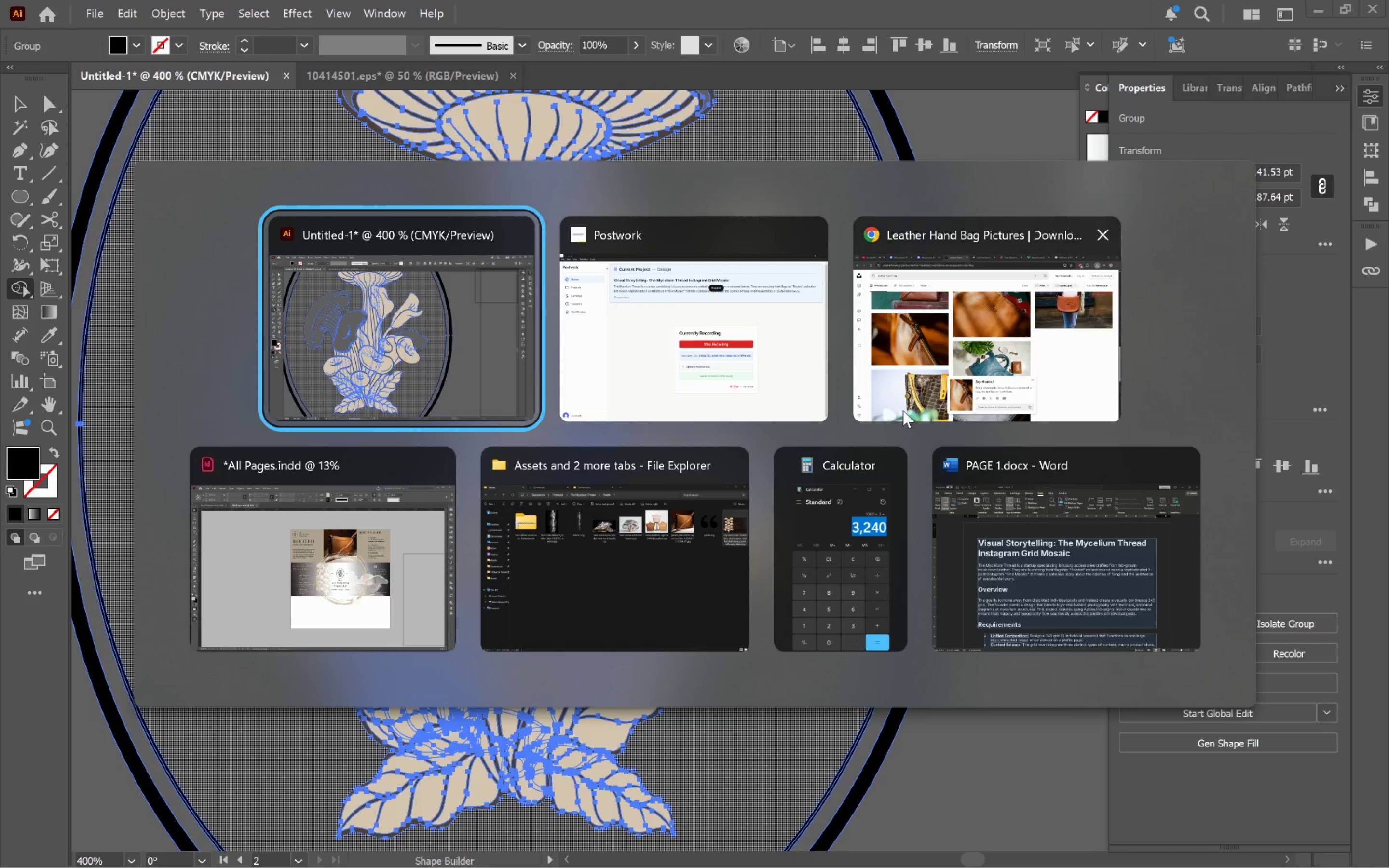 
key(Alt+Tab)
 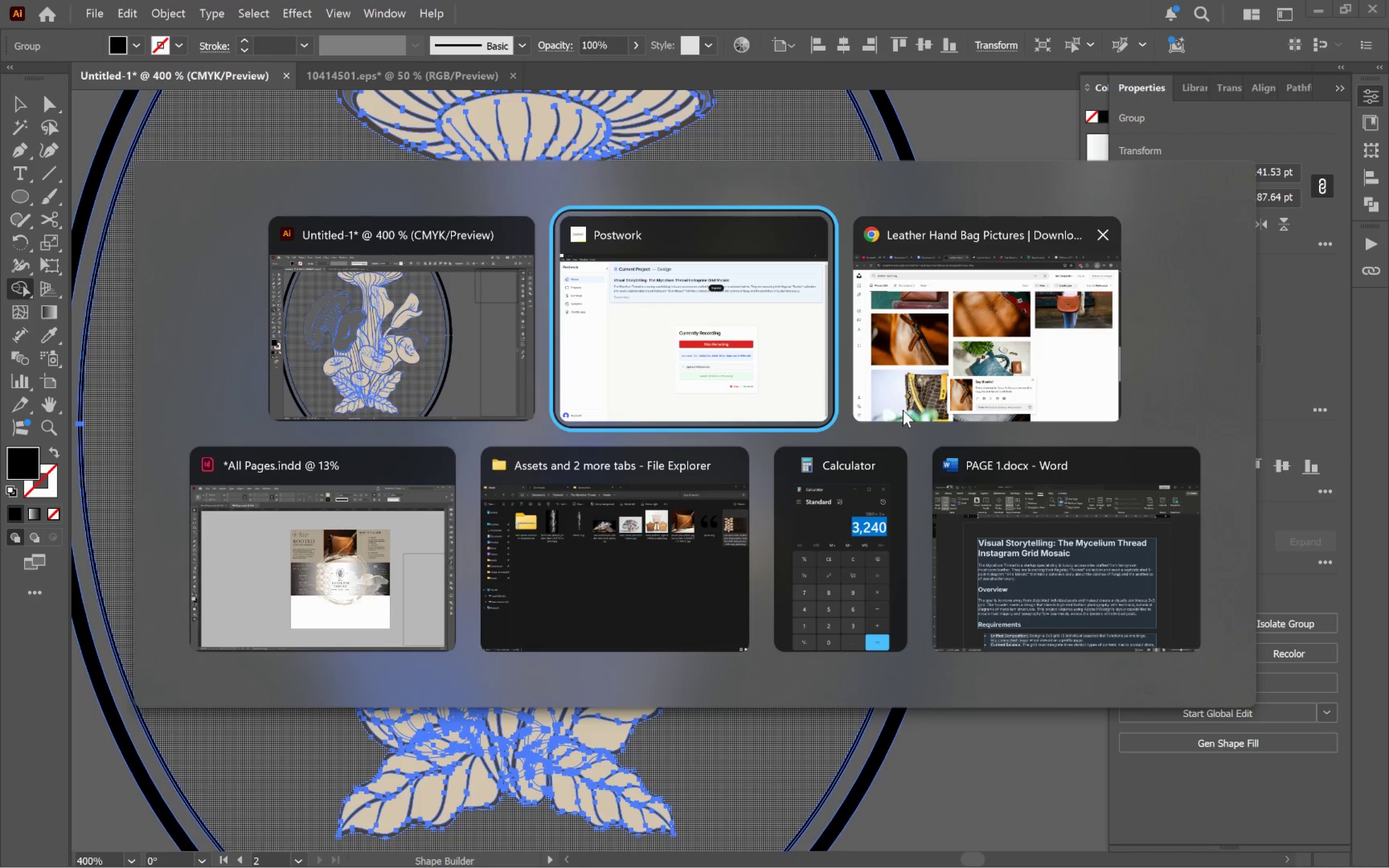 
key(Alt+Tab)
 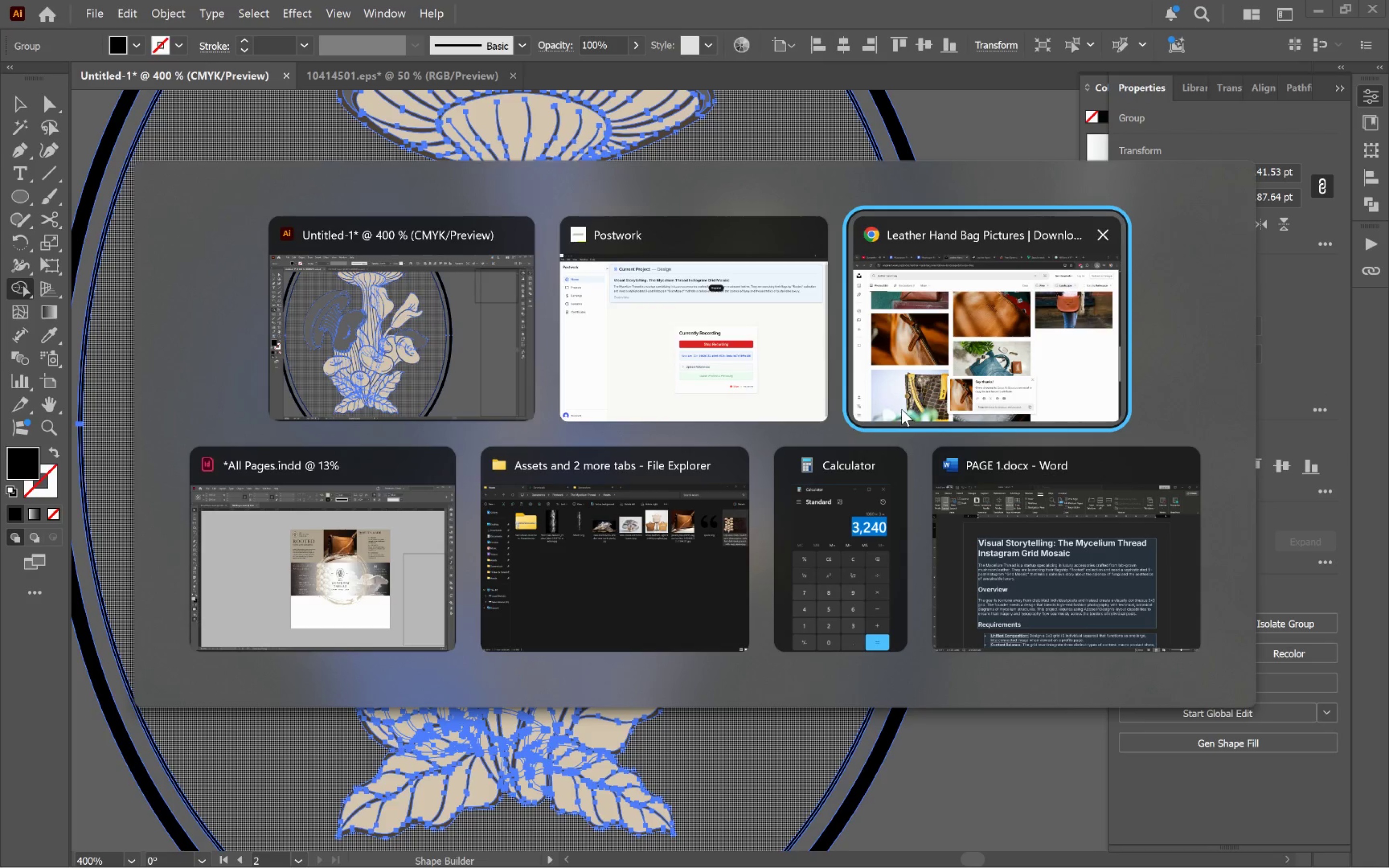 
key(Alt+Tab)
 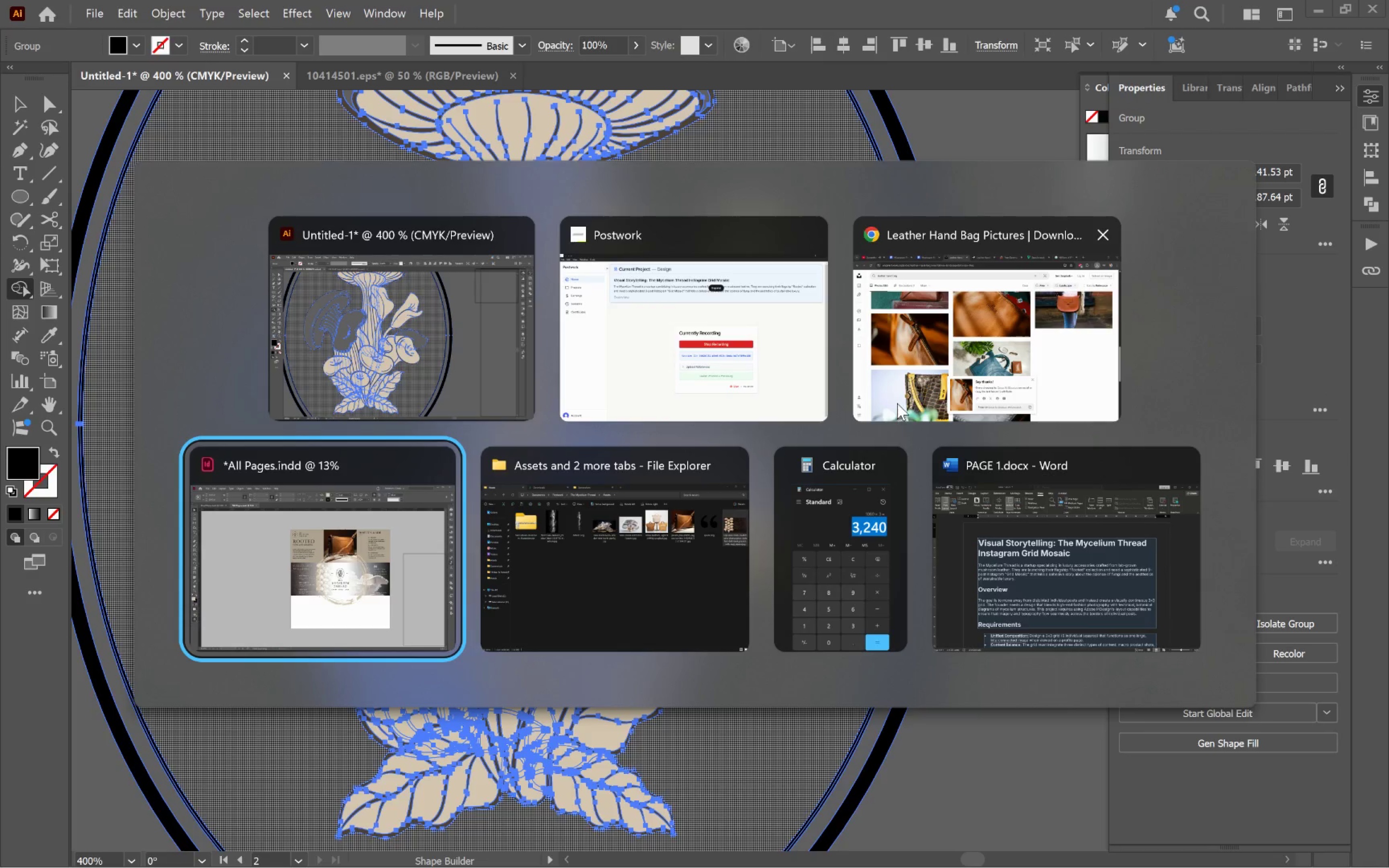 
key(Alt+Tab)
 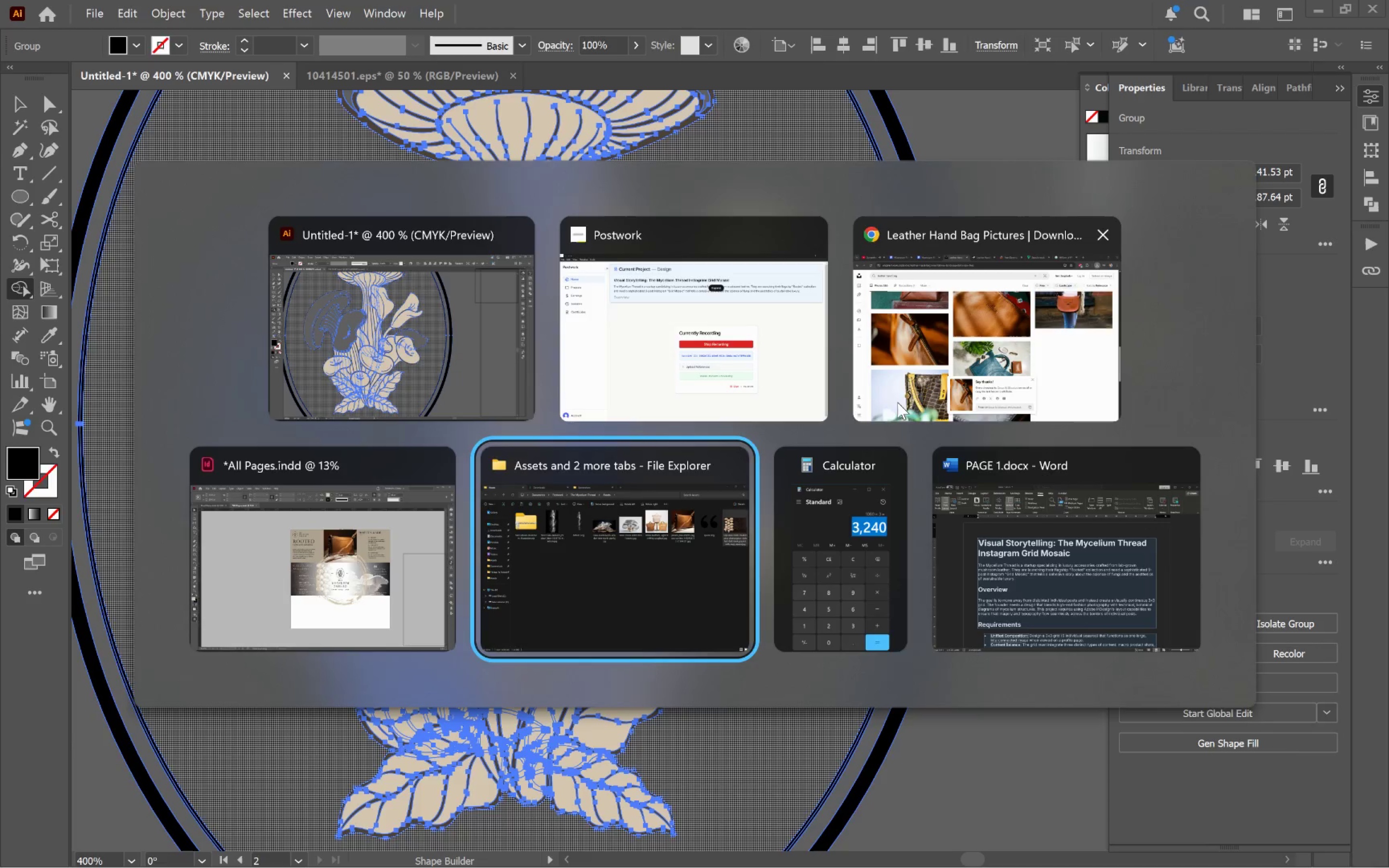 
key(Alt+Tab)
 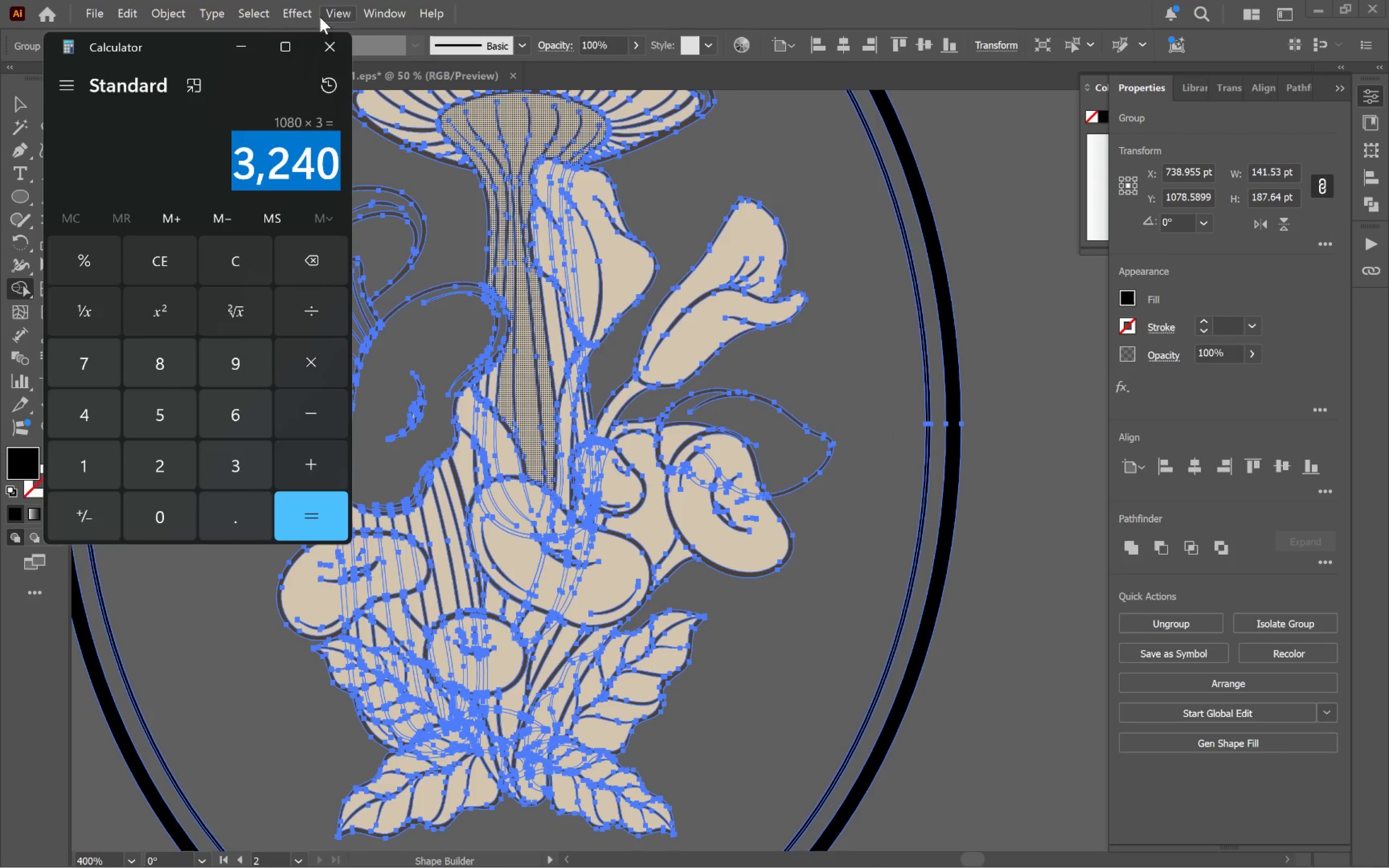 
left_click([321, 44])
 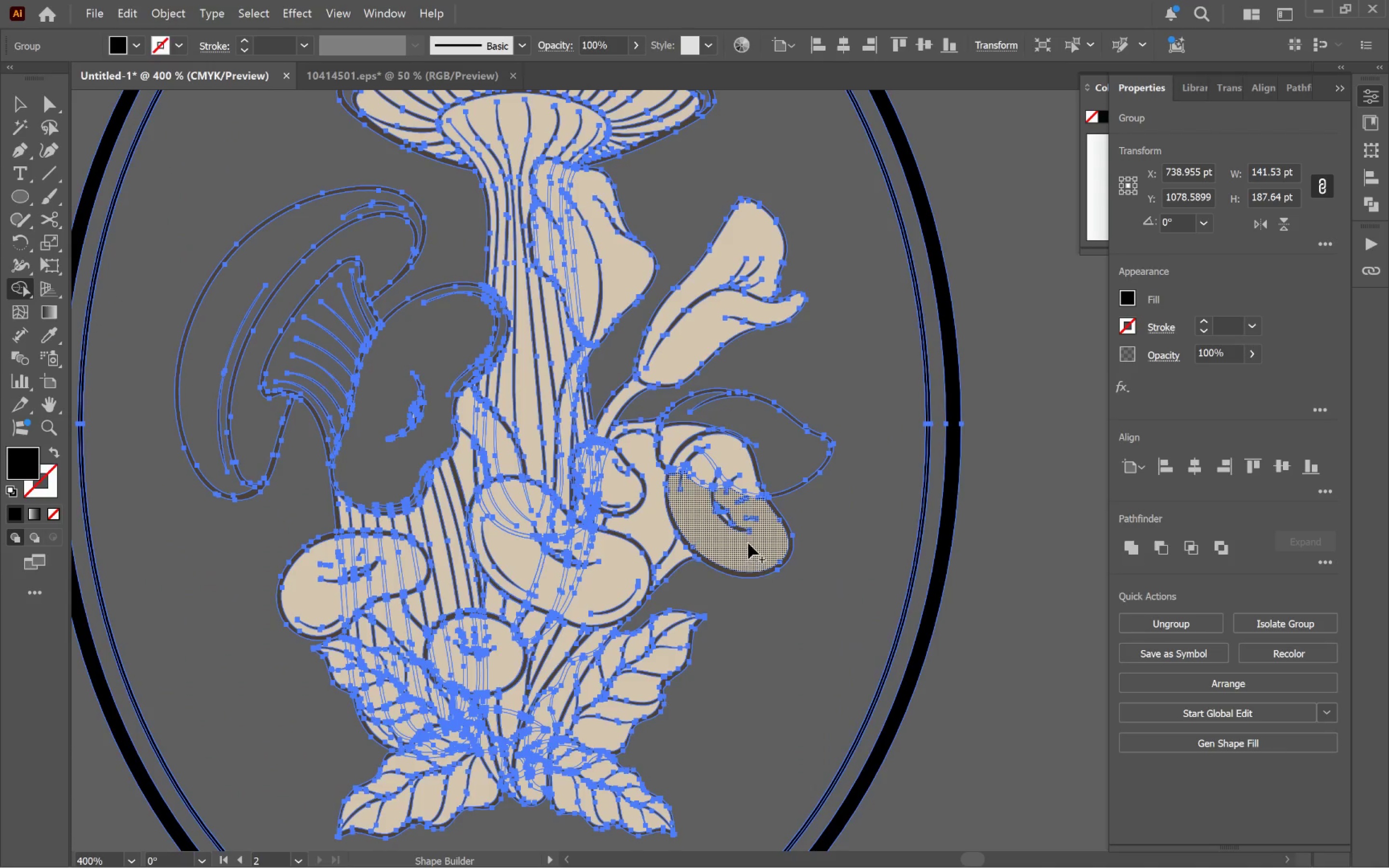 
hold_key(key=Space, duration=1.5)
 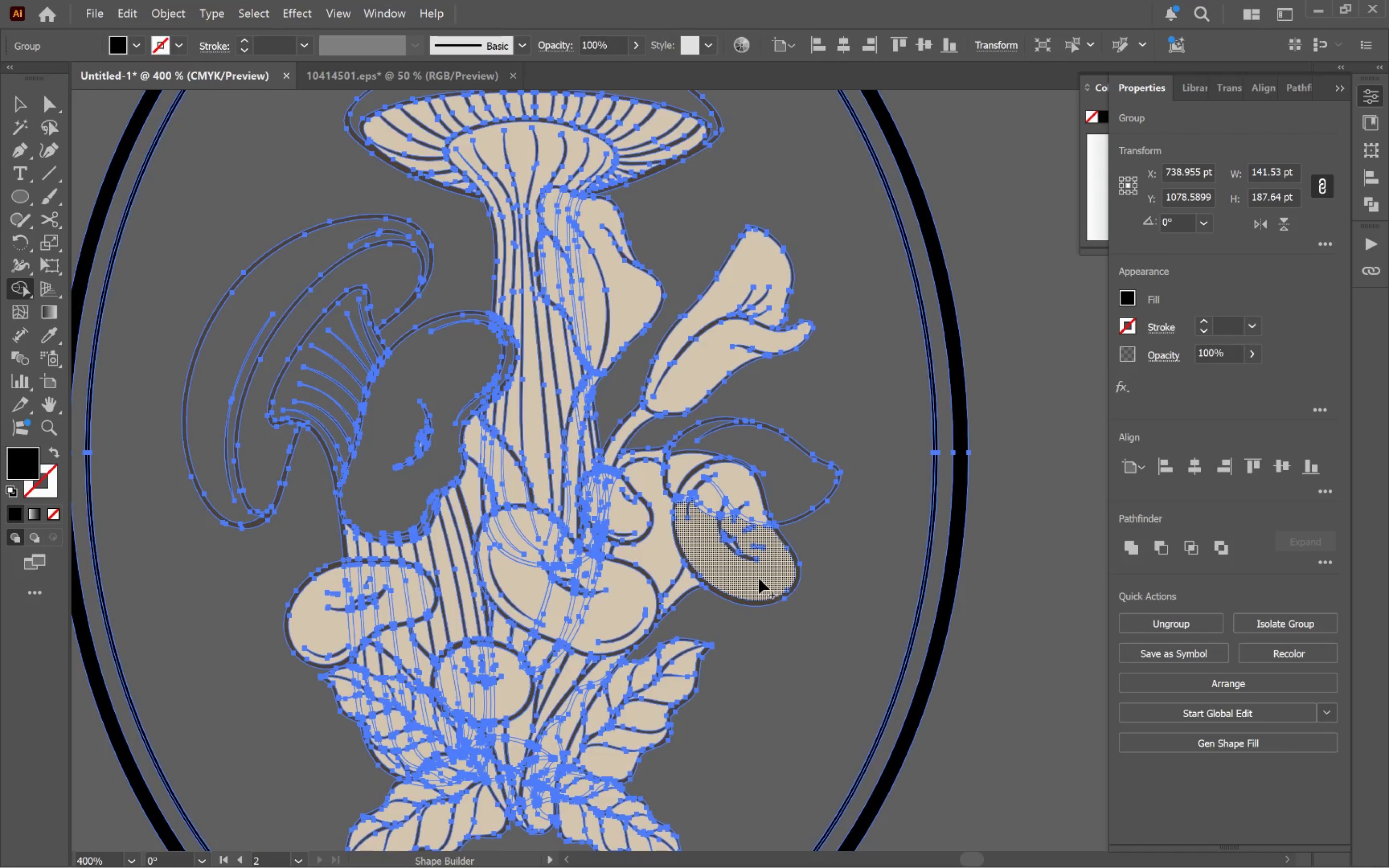 
left_click_drag(start_coordinate=[774, 547], to_coordinate=[781, 575])
 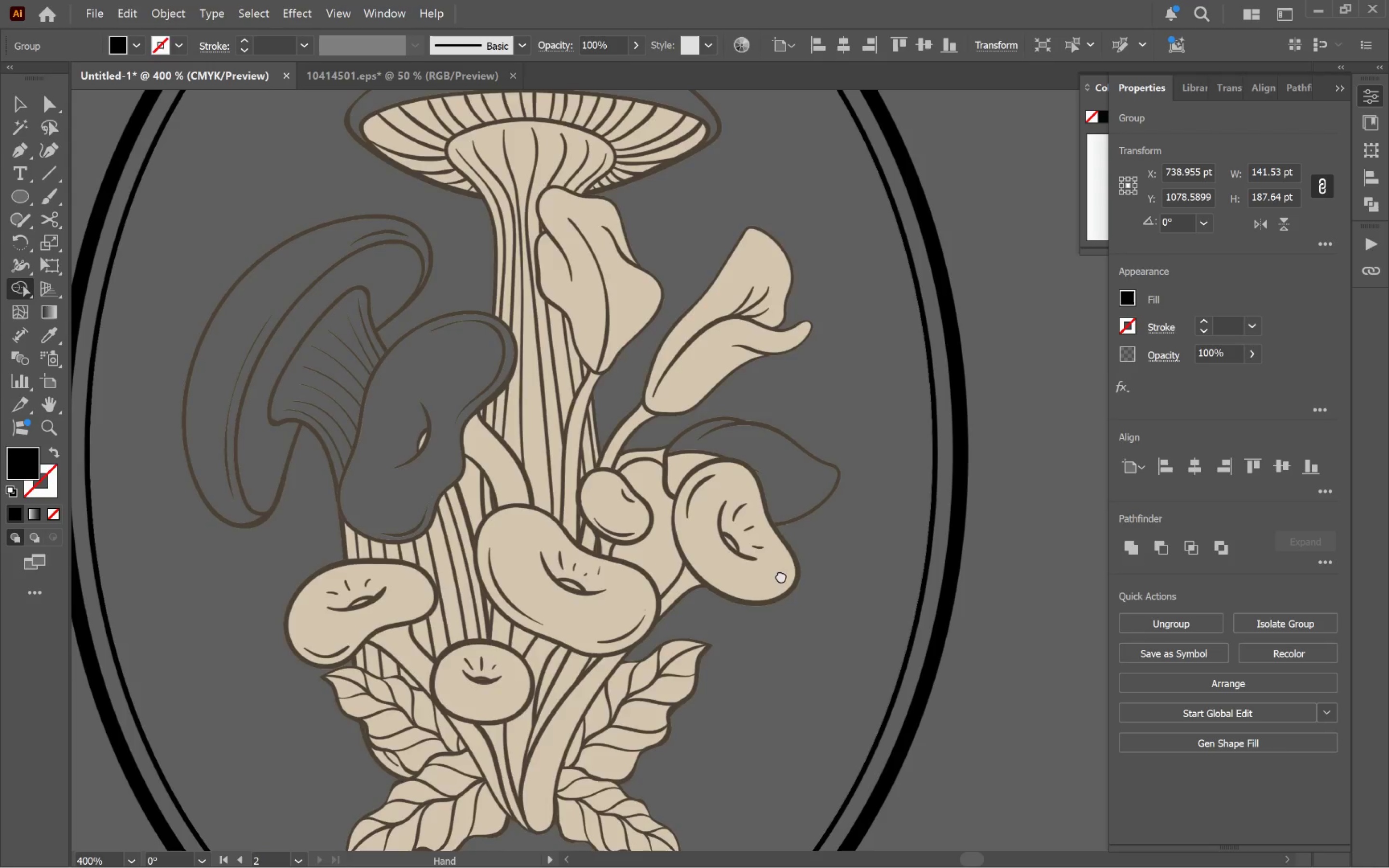 
key(Space)
 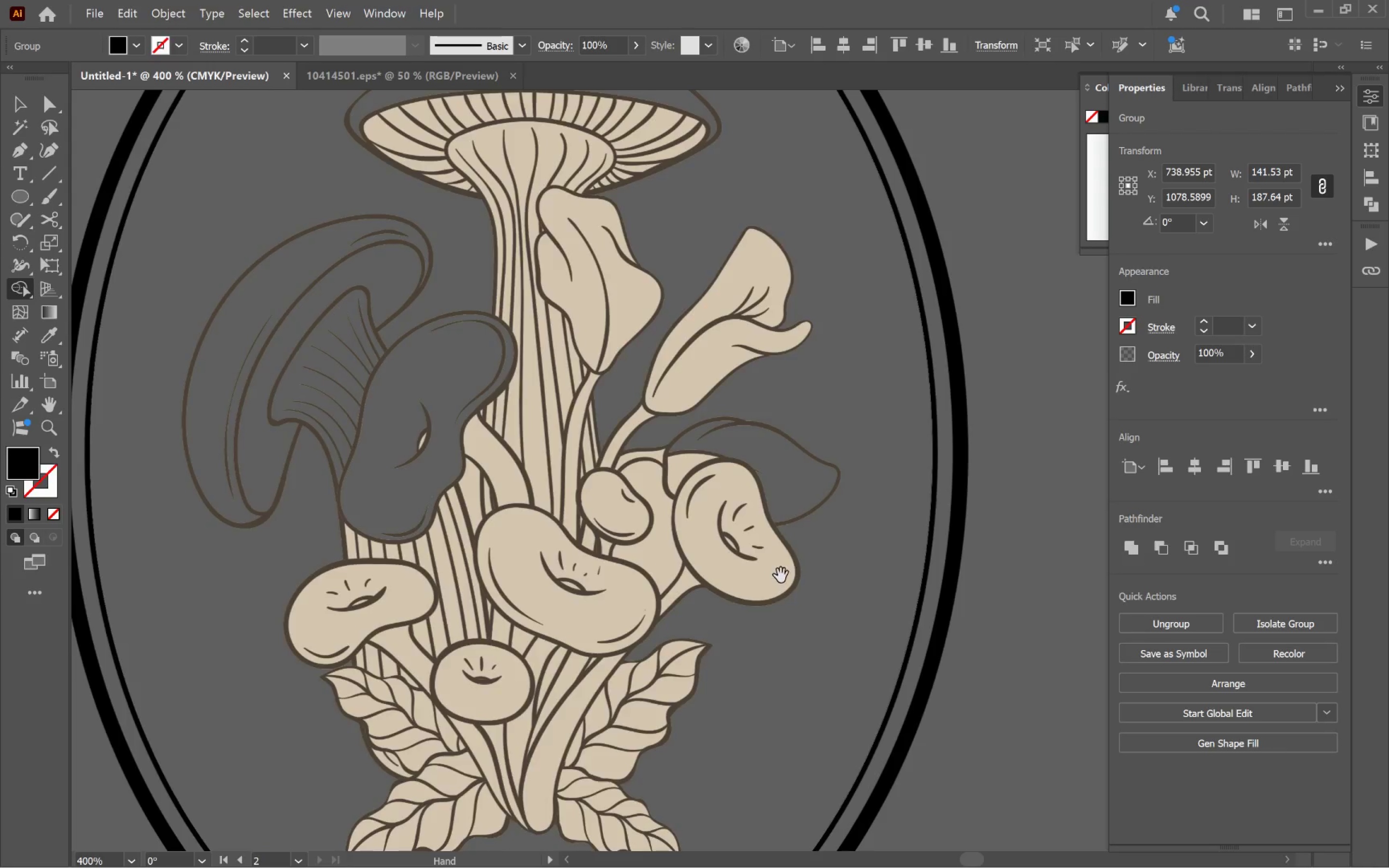 
key(Space)
 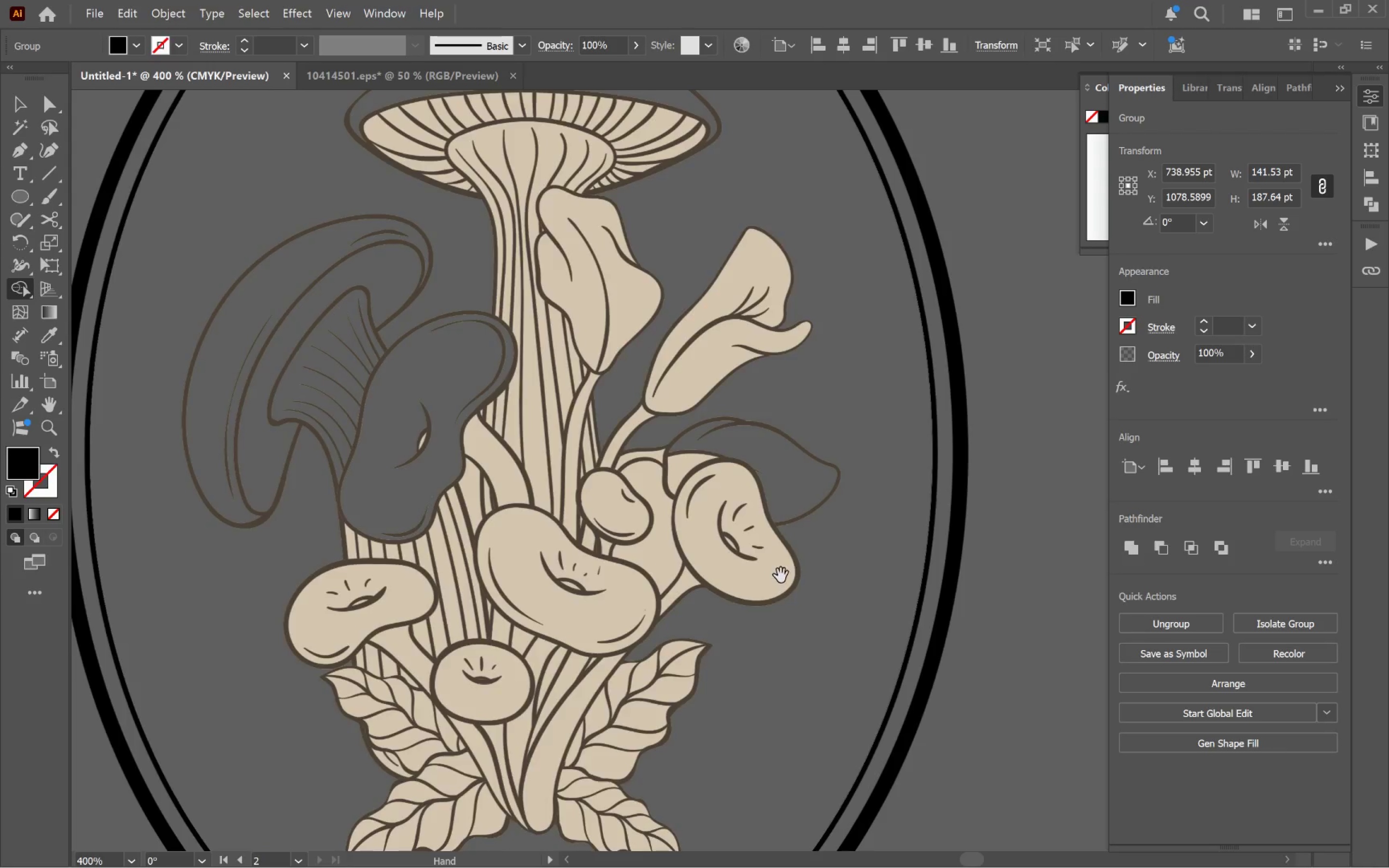 
key(Space)
 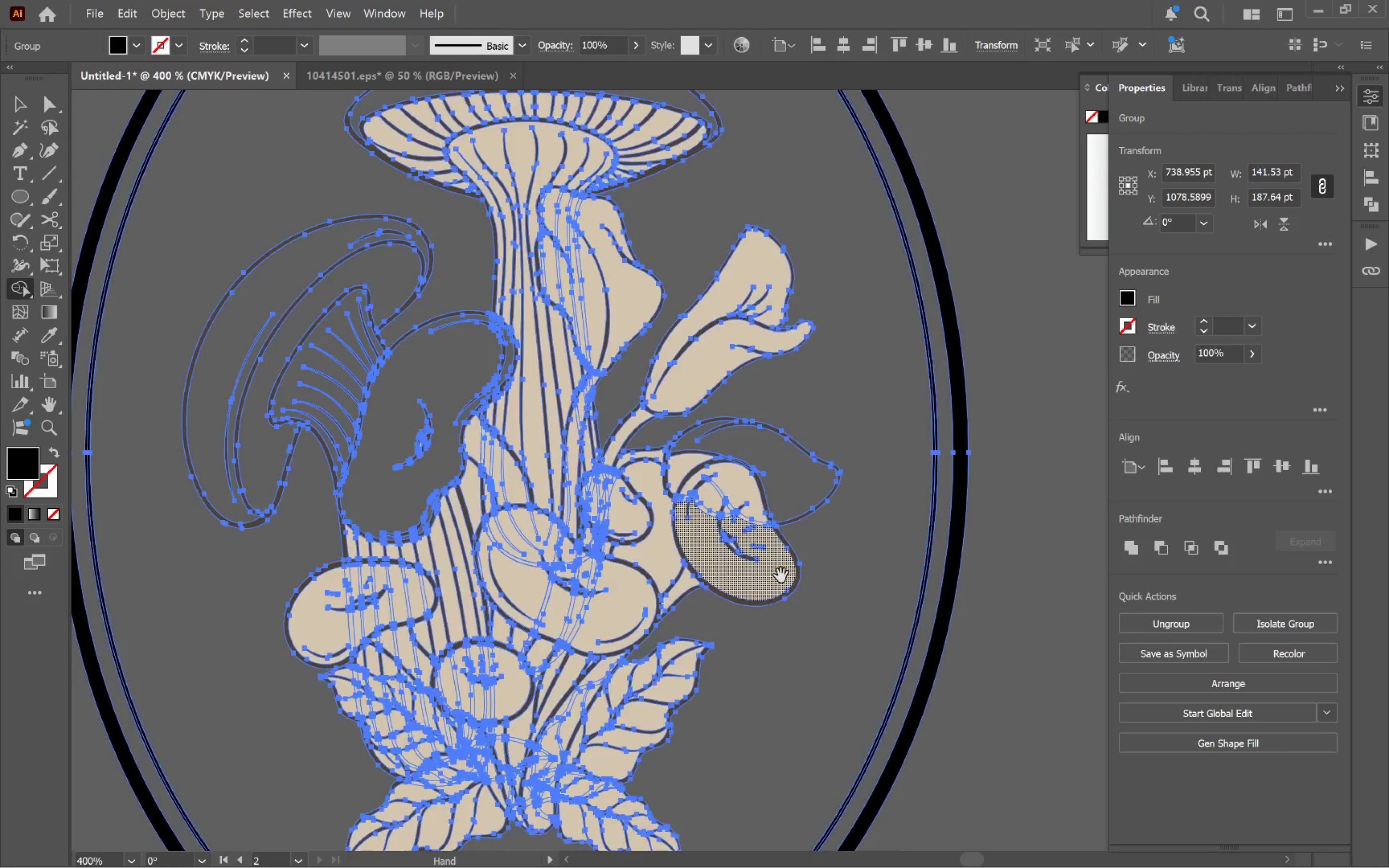 
key(Space)
 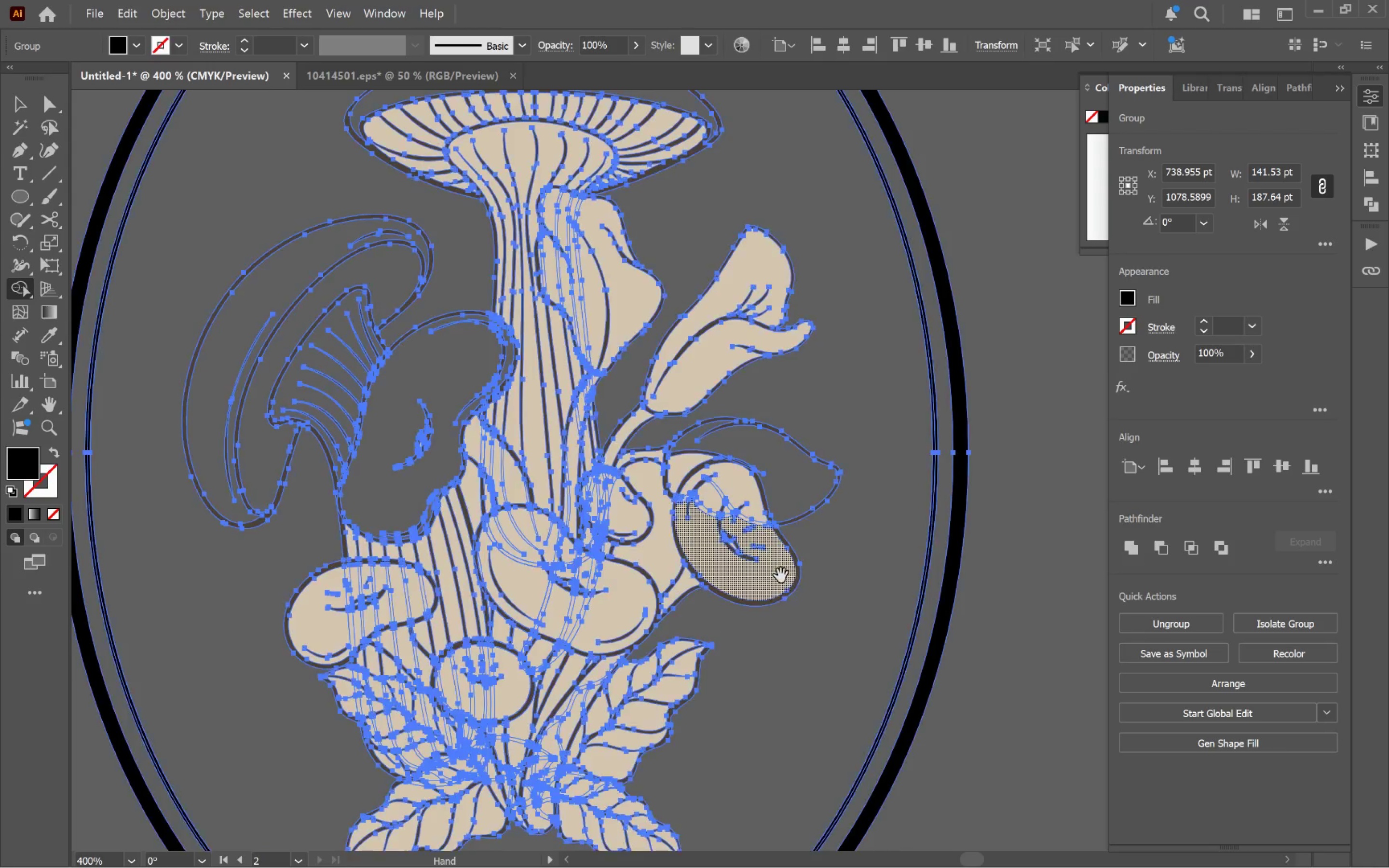 
key(Space)
 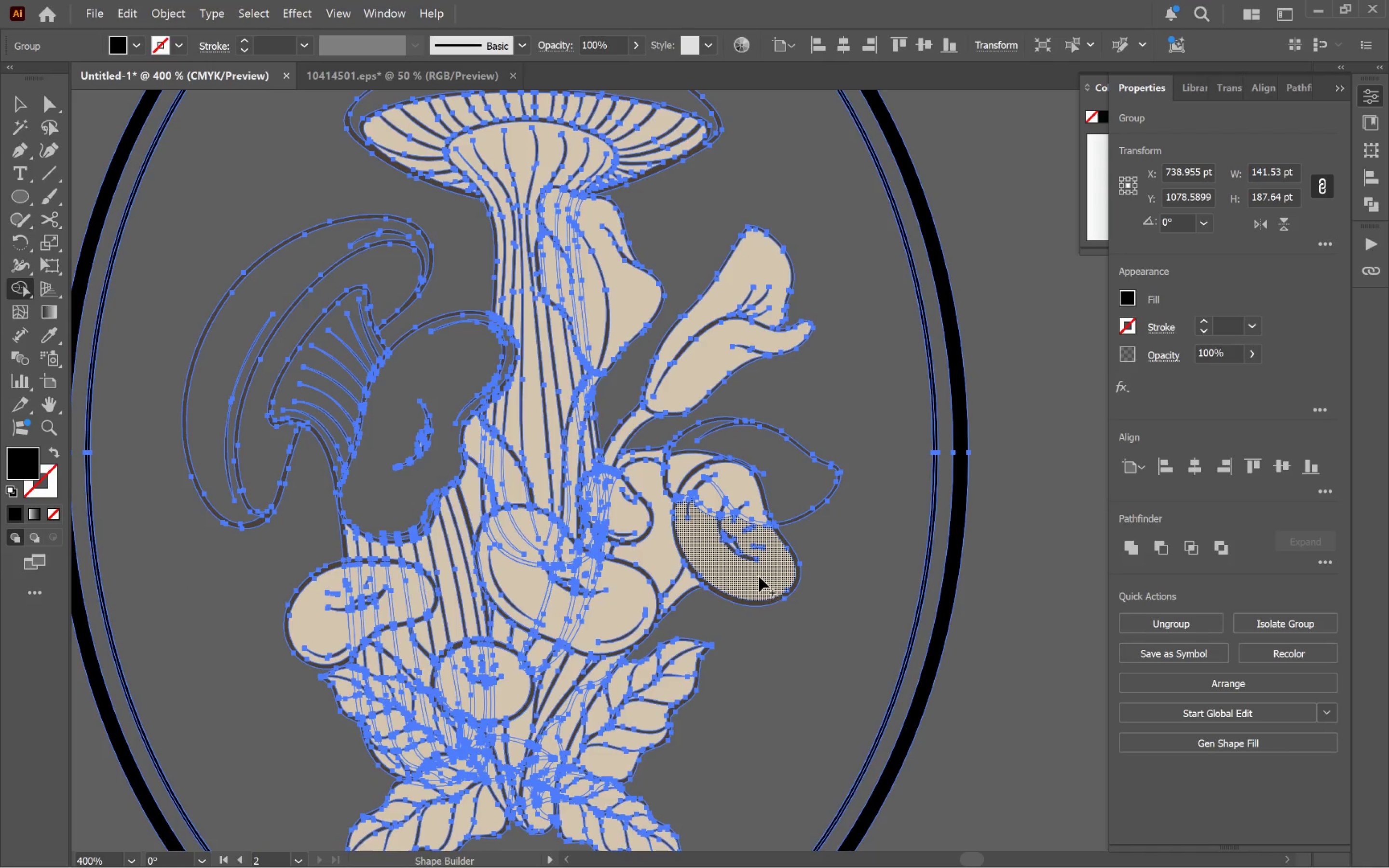 
hold_key(key=AltLeft, duration=0.46)
 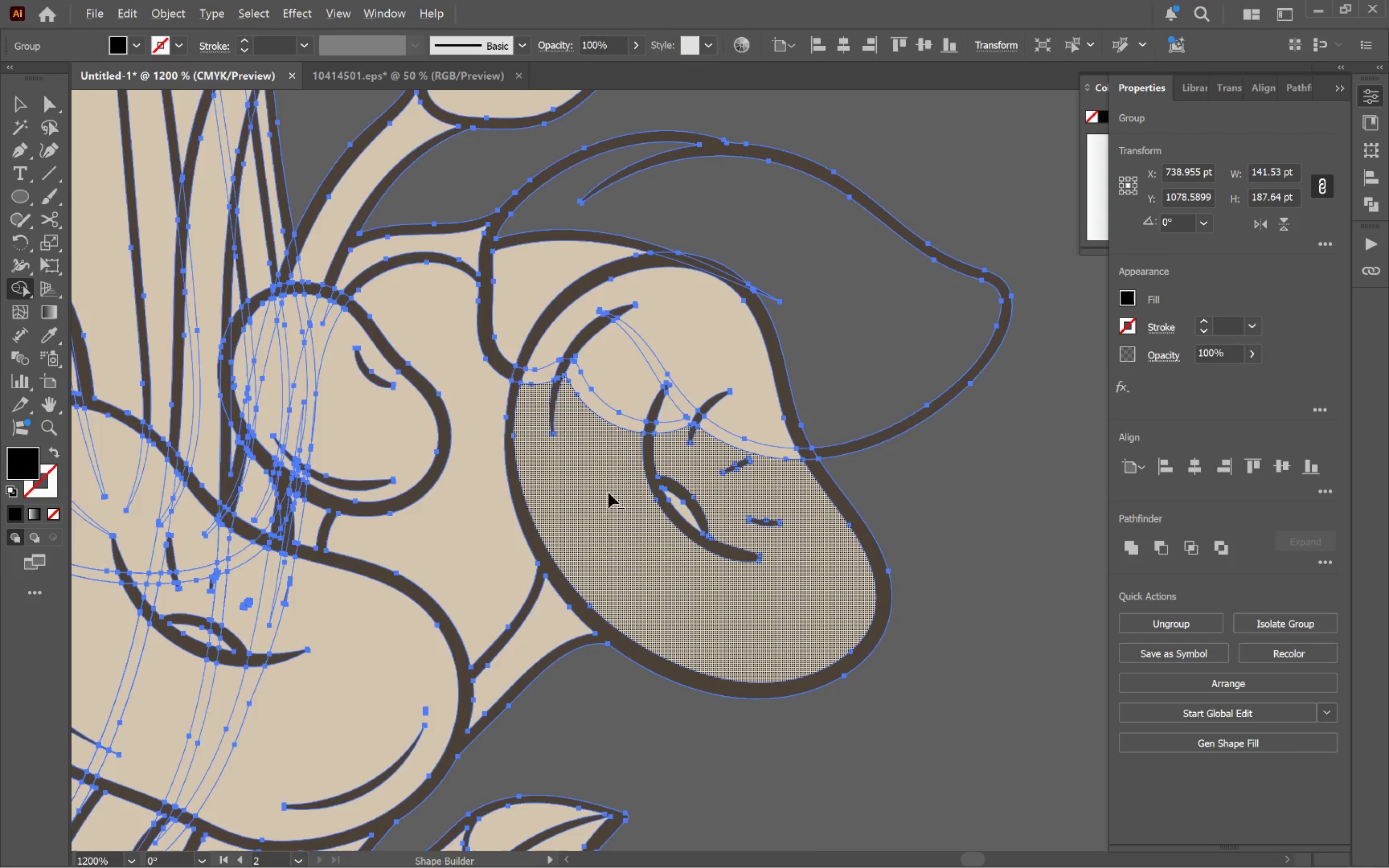 
hold_key(key=AltLeft, duration=7.46)
 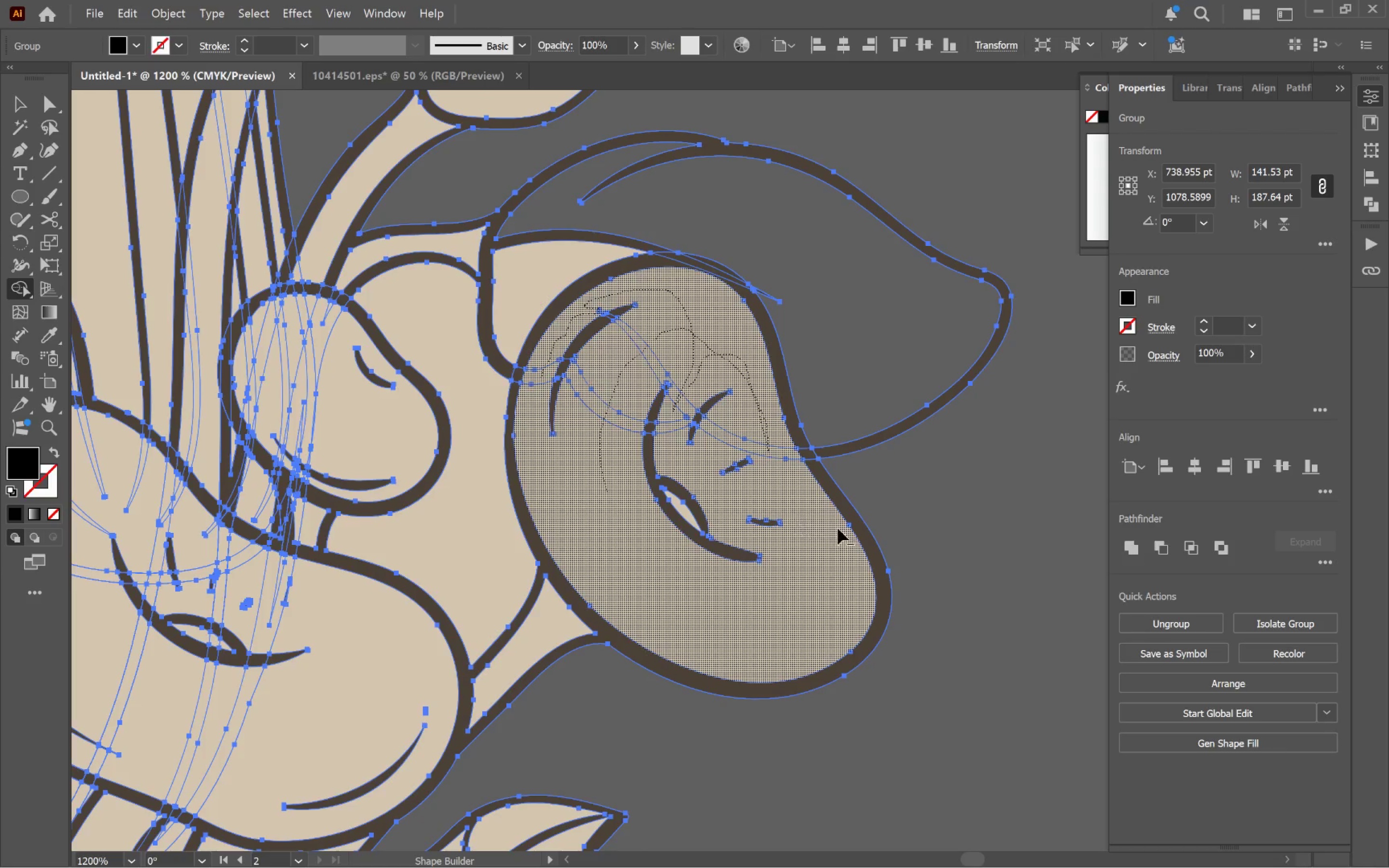 
scroll: coordinate [755, 560], scroll_direction: up, amount: 3.0
 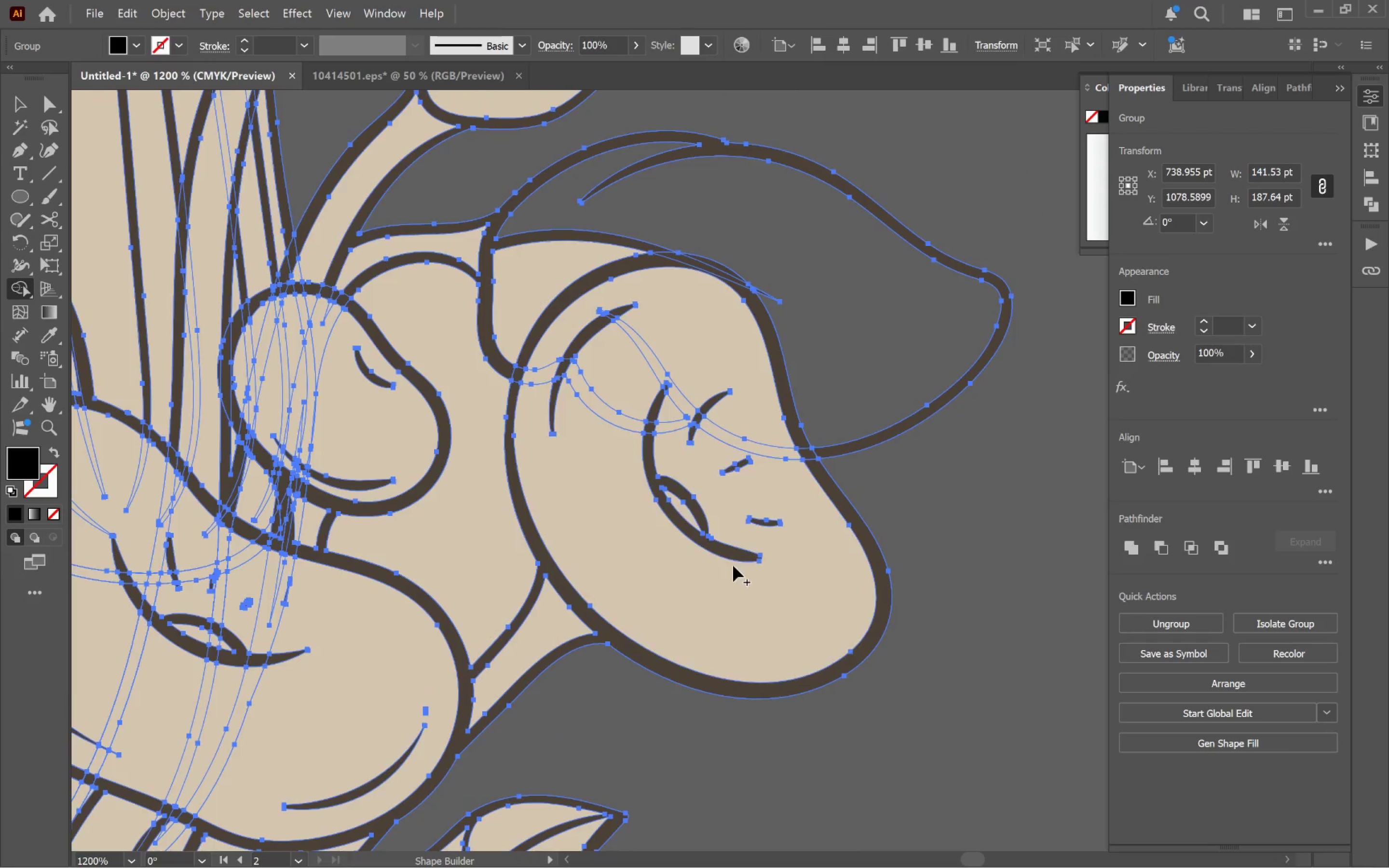 
left_click_drag(start_coordinate=[607, 491], to_coordinate=[541, 377])
 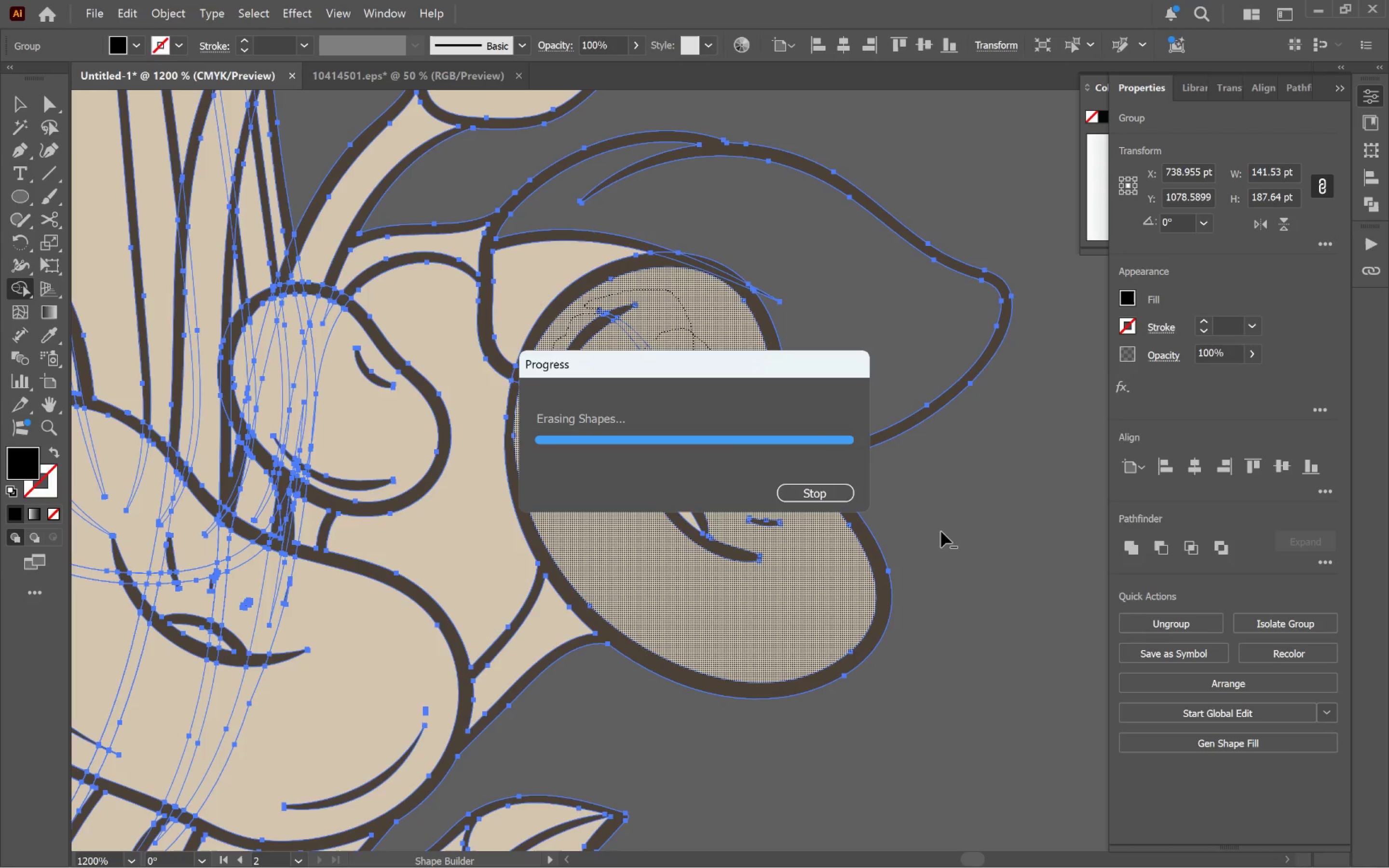 
wait(13.96)
 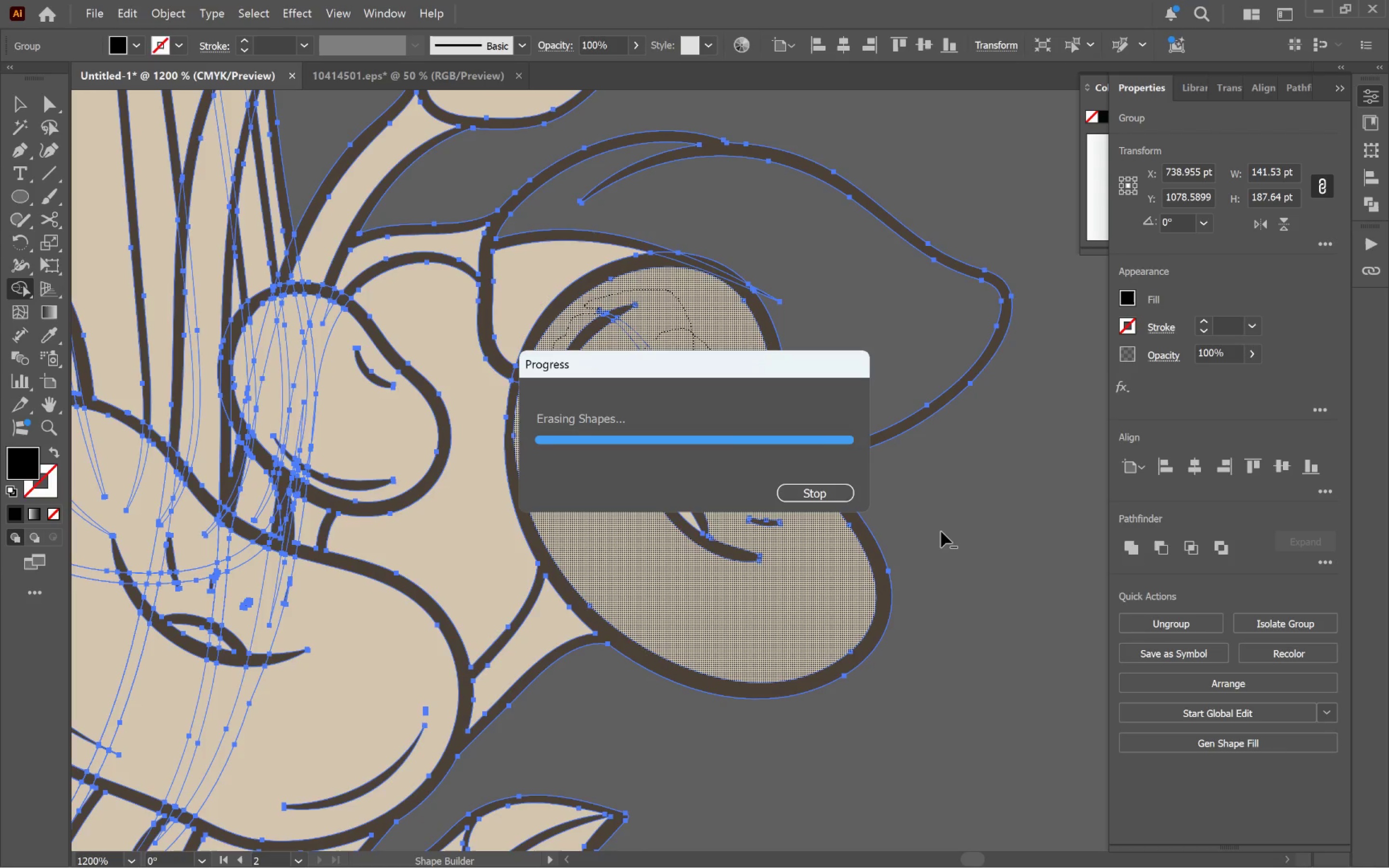 
hold_key(key=AltLeft, duration=0.82)
left_click([515, 287])
 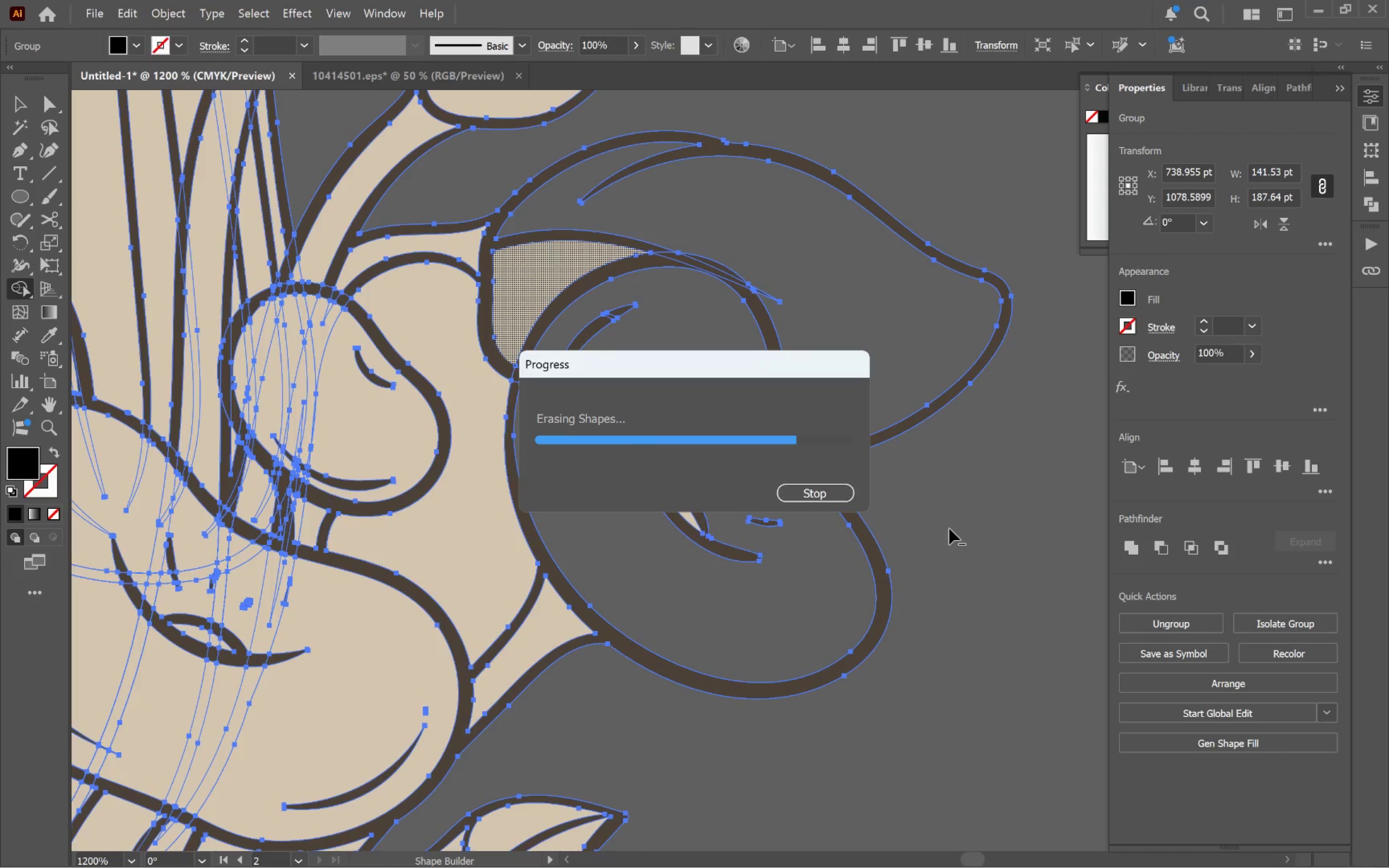 
wait(12.37)
 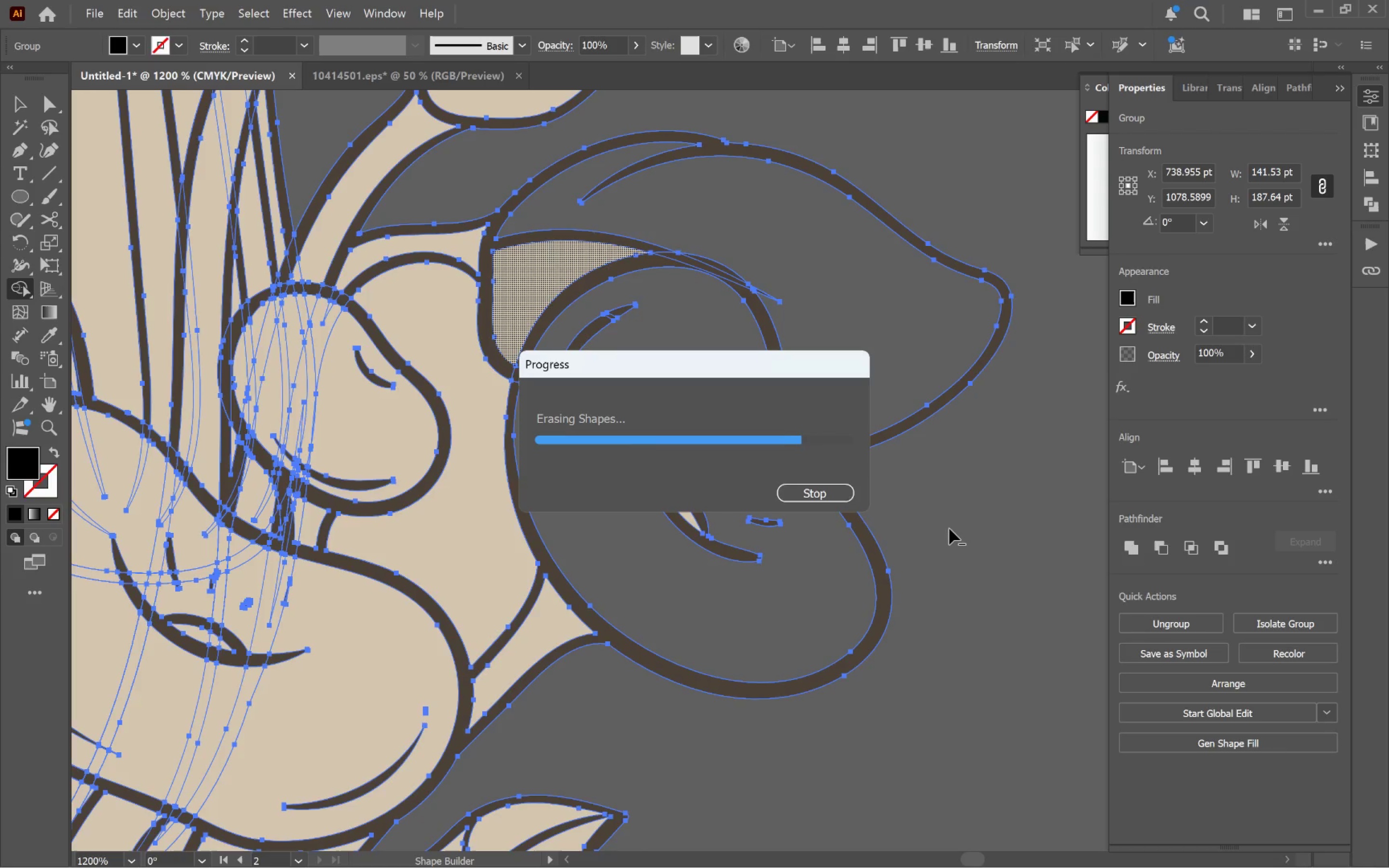 
key(Alt+Tab)
 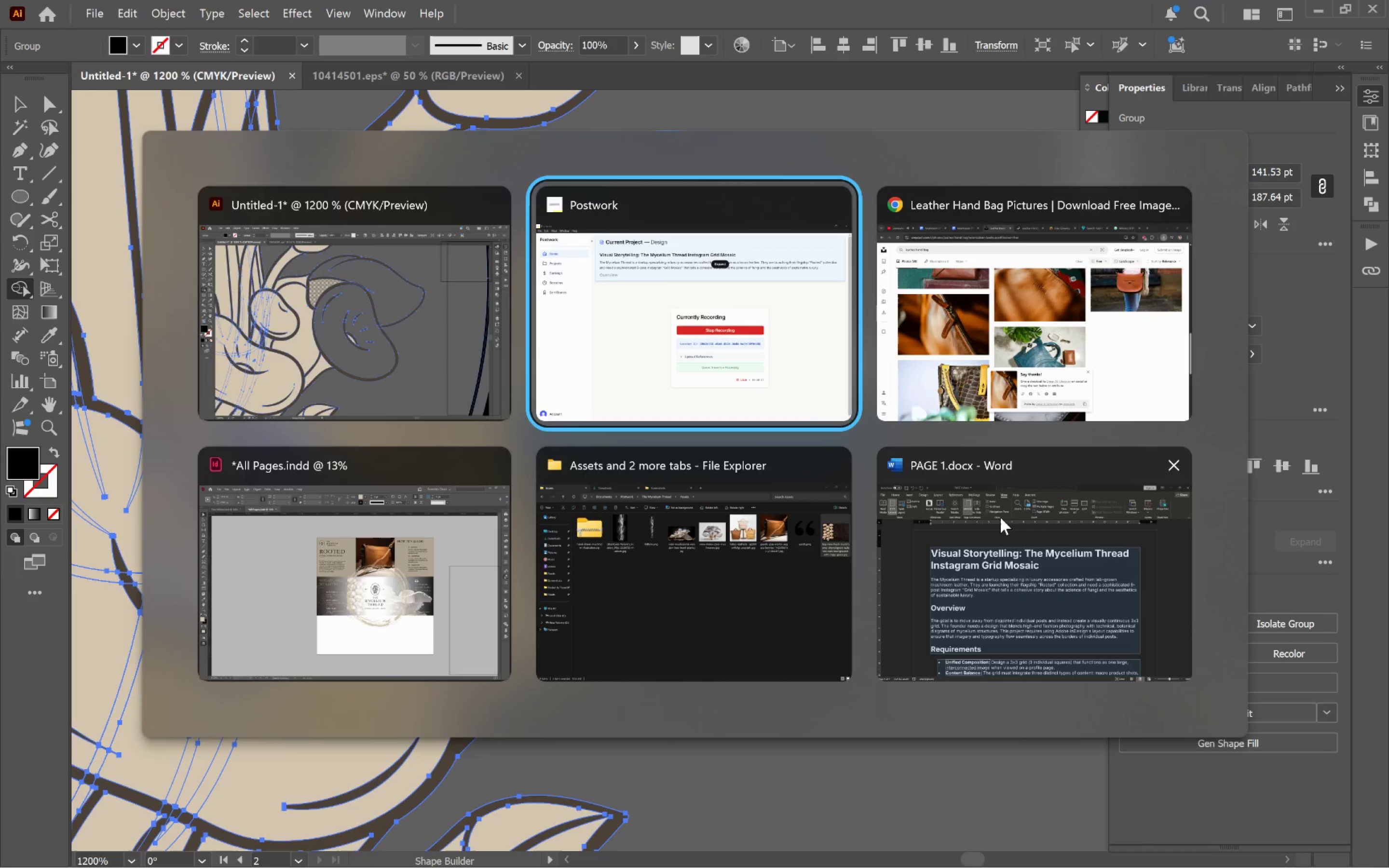 
key(Alt+Tab)
 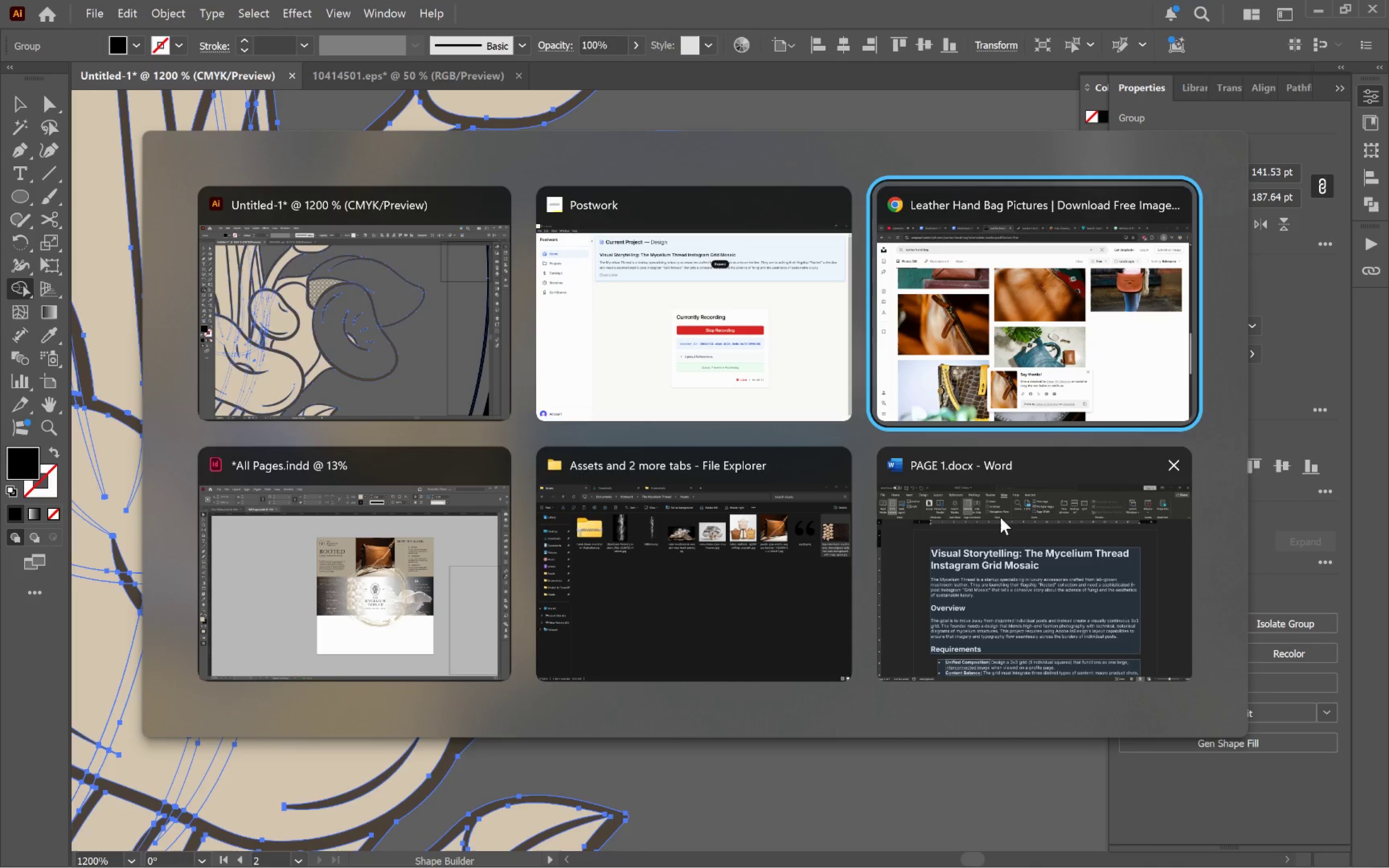 
key(Alt+Tab)
 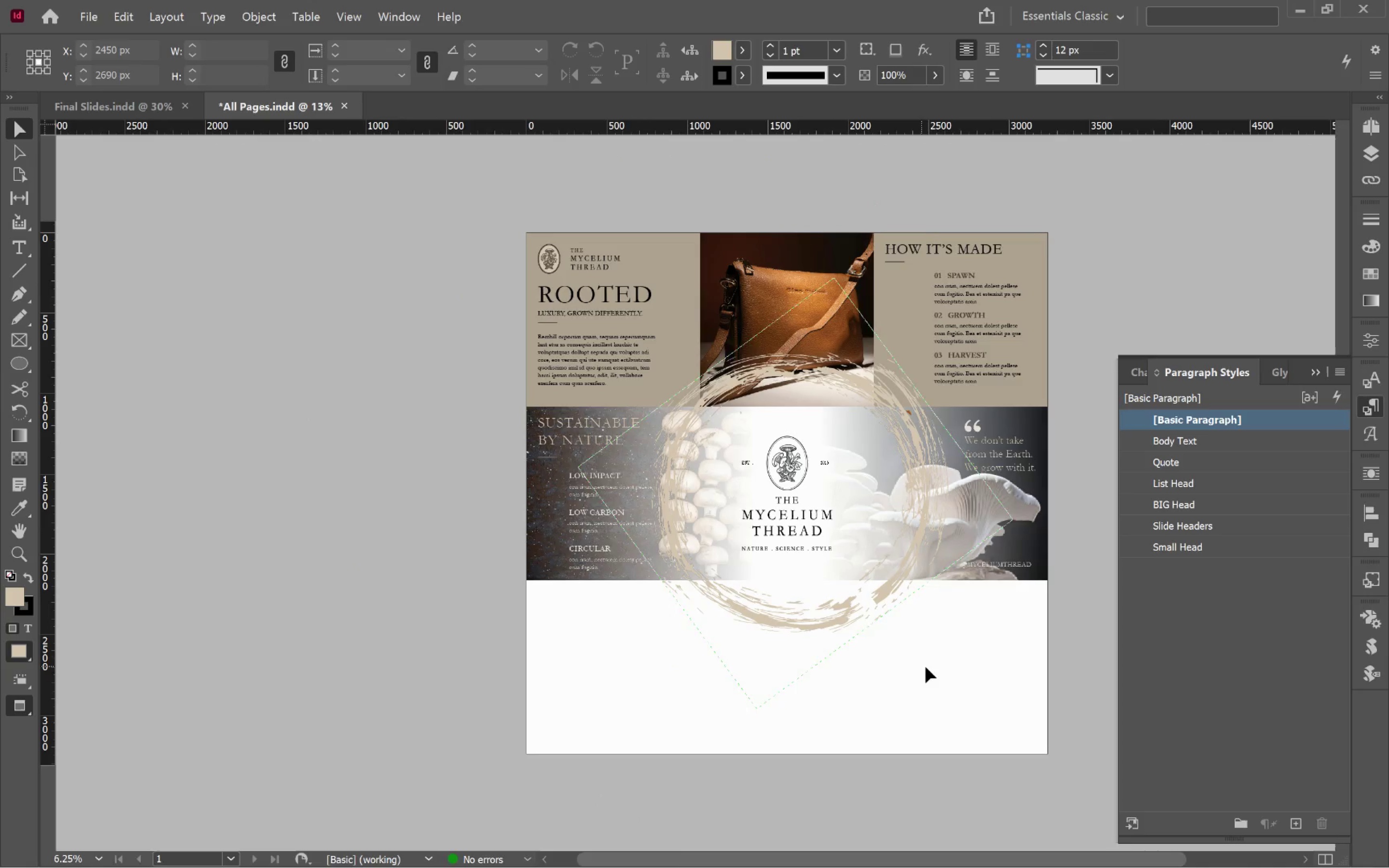 
hold_key(key=ControlLeft, duration=0.73)
left_click([986, 690])
 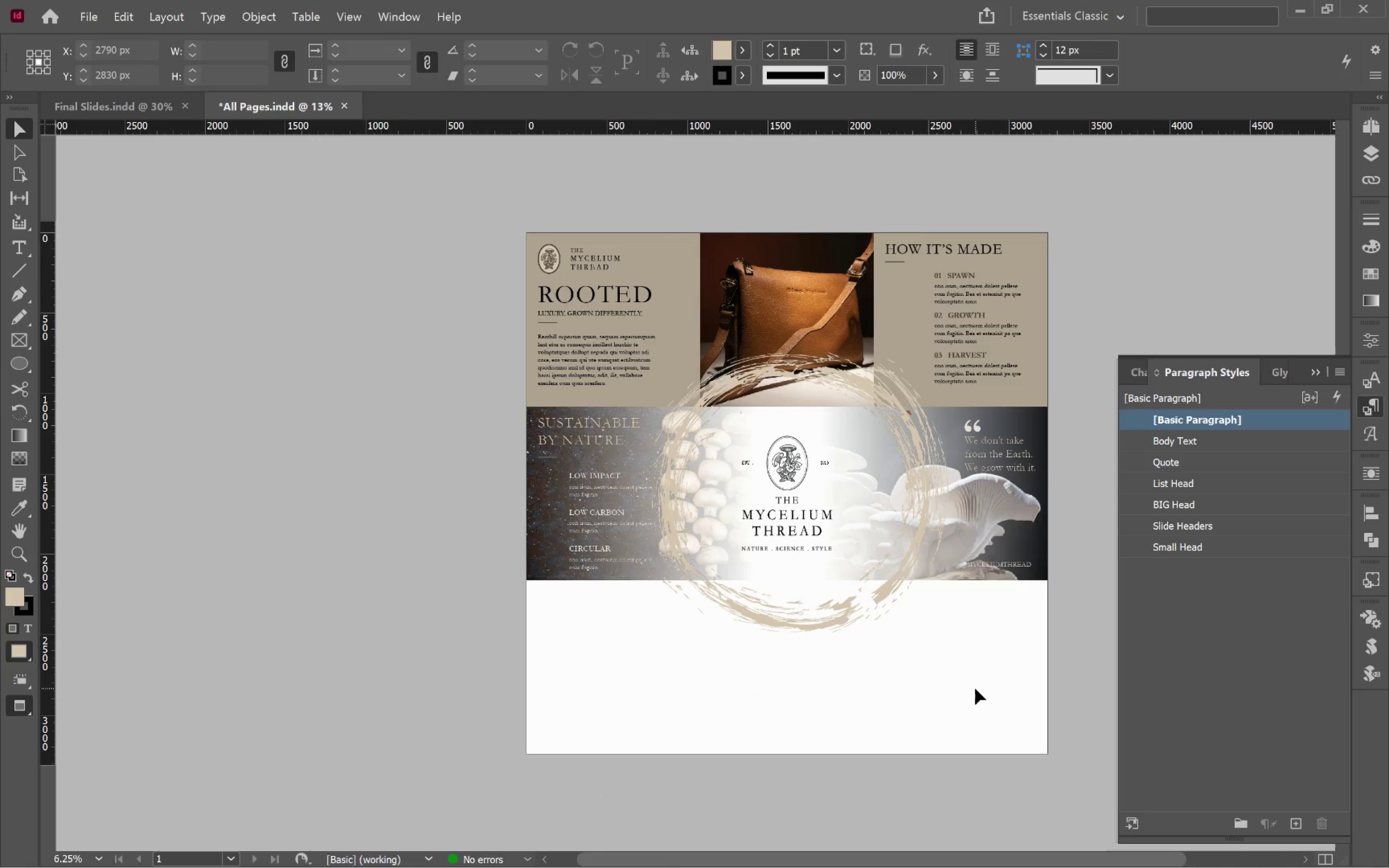 
key(V)
 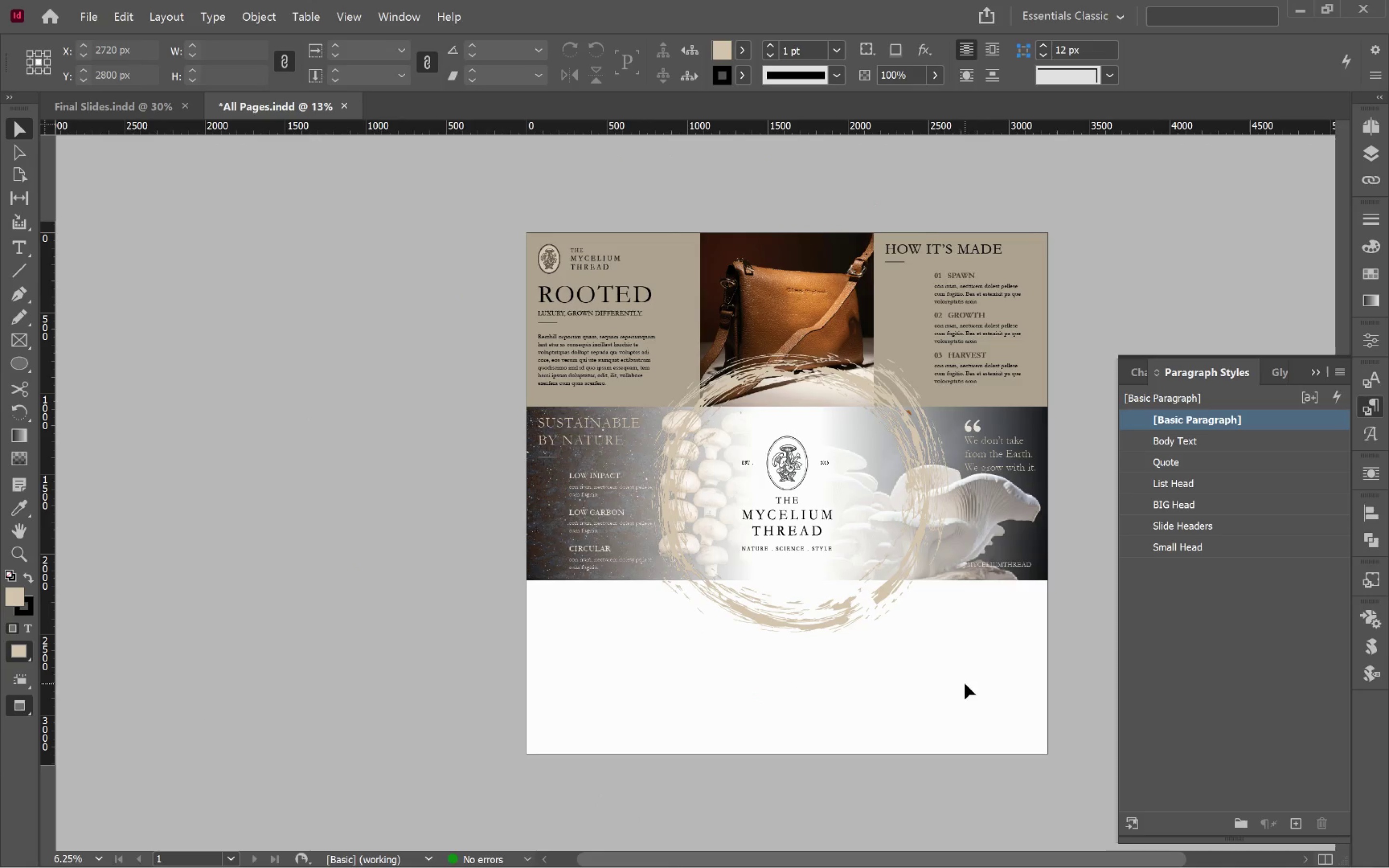 
left_click([965, 683])
 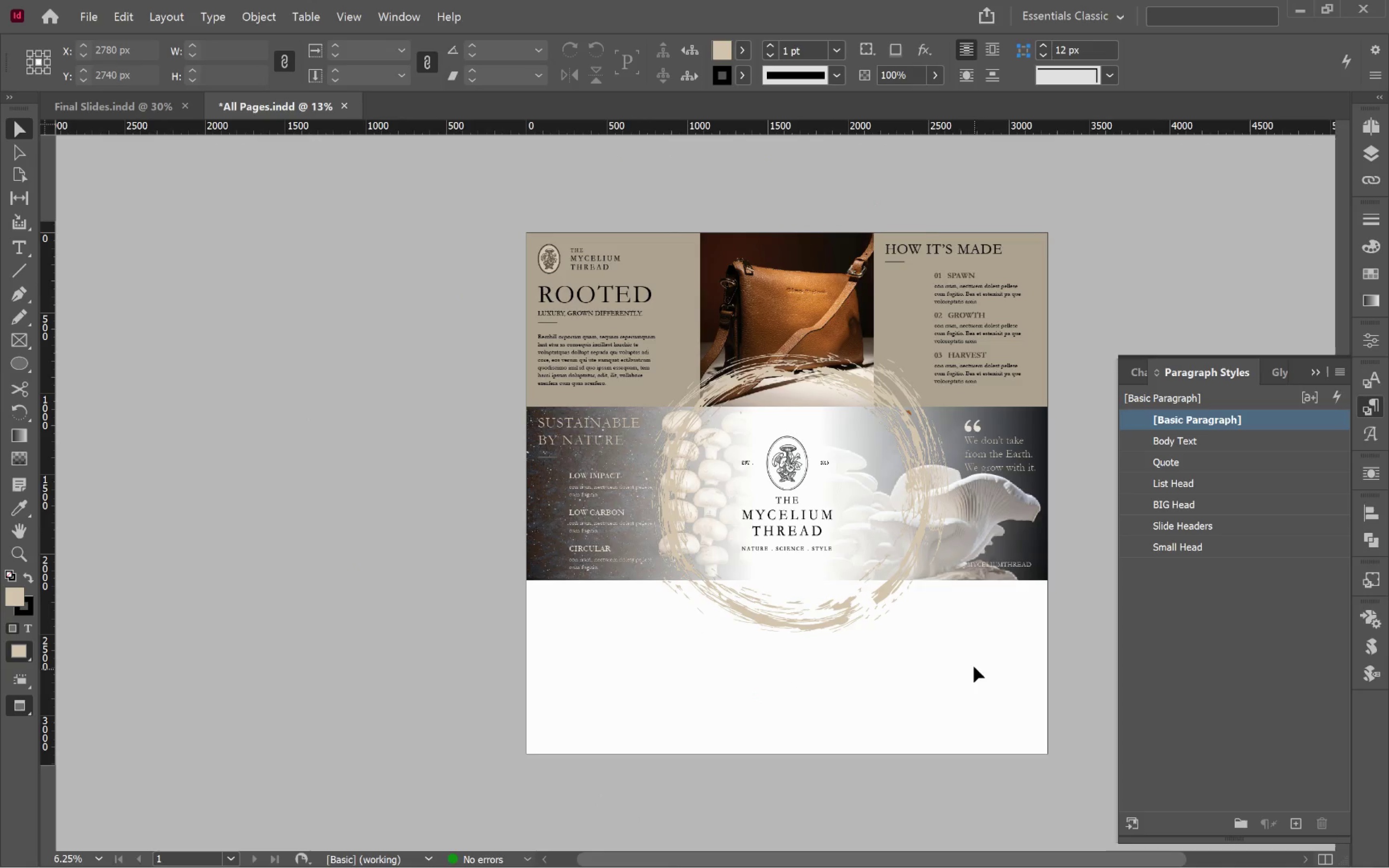 
hold_key(key=Space, duration=1.28)
 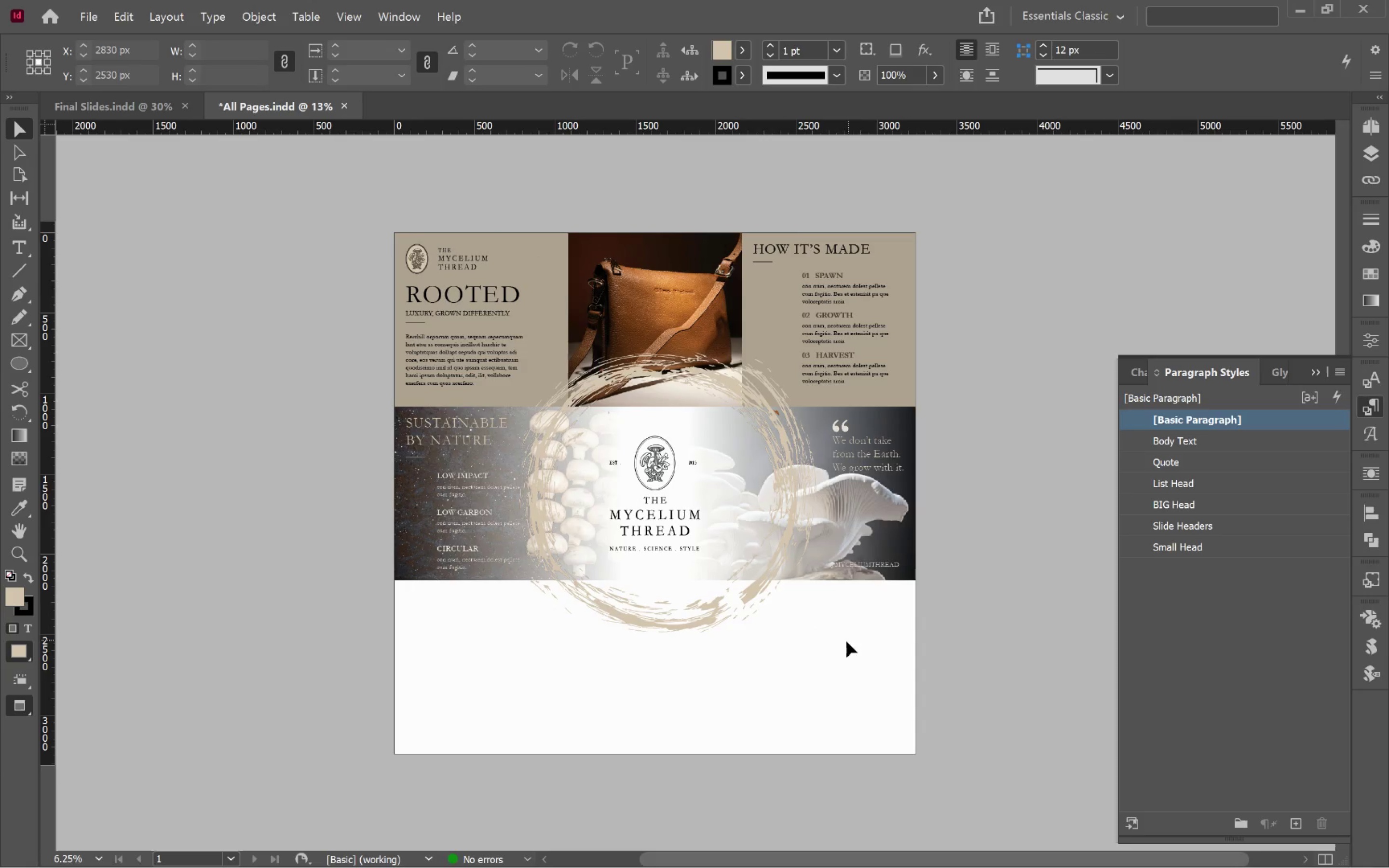 
left_click_drag(start_coordinate=[970, 672], to_coordinate=[837, 595])
 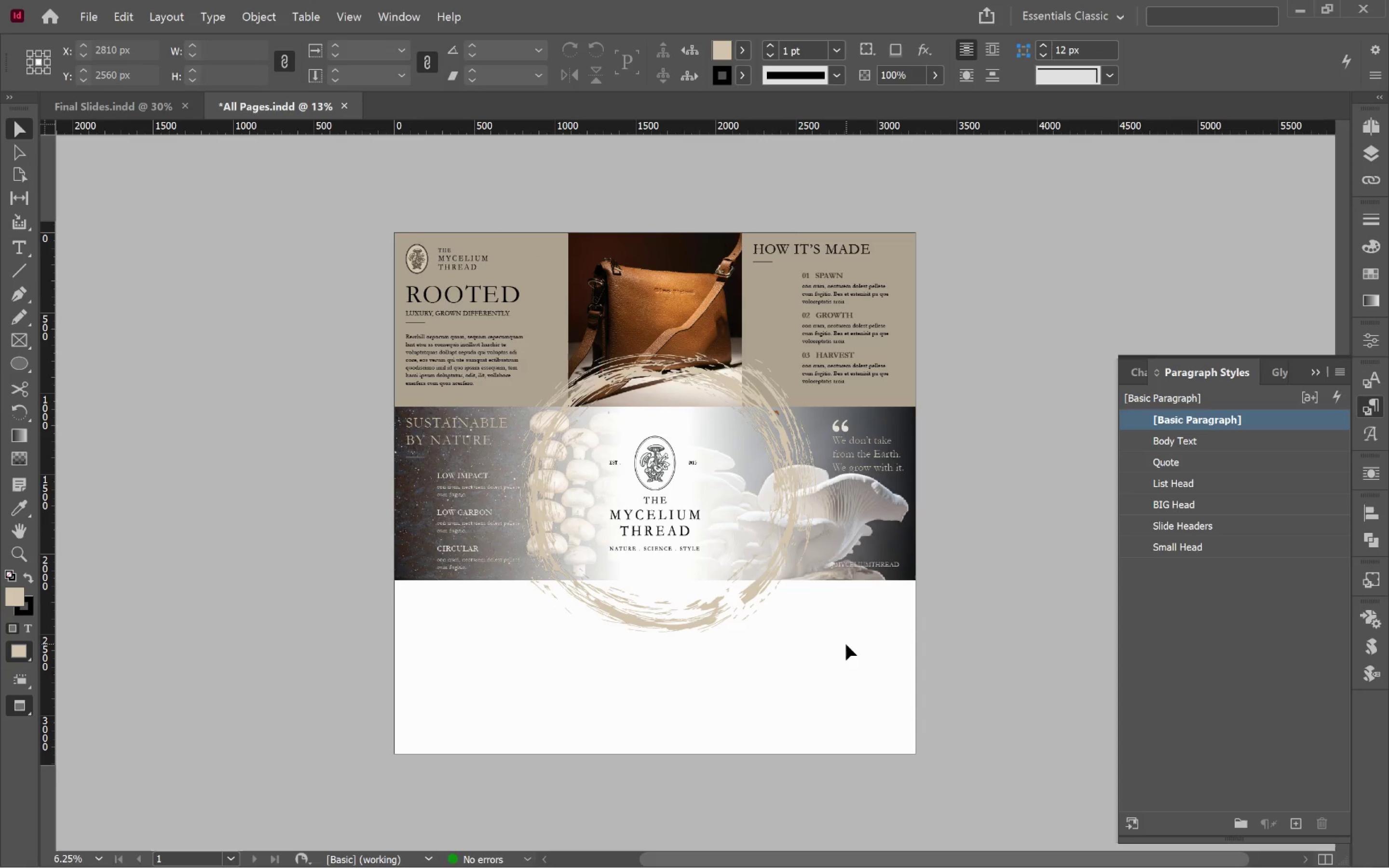 
key(W)
 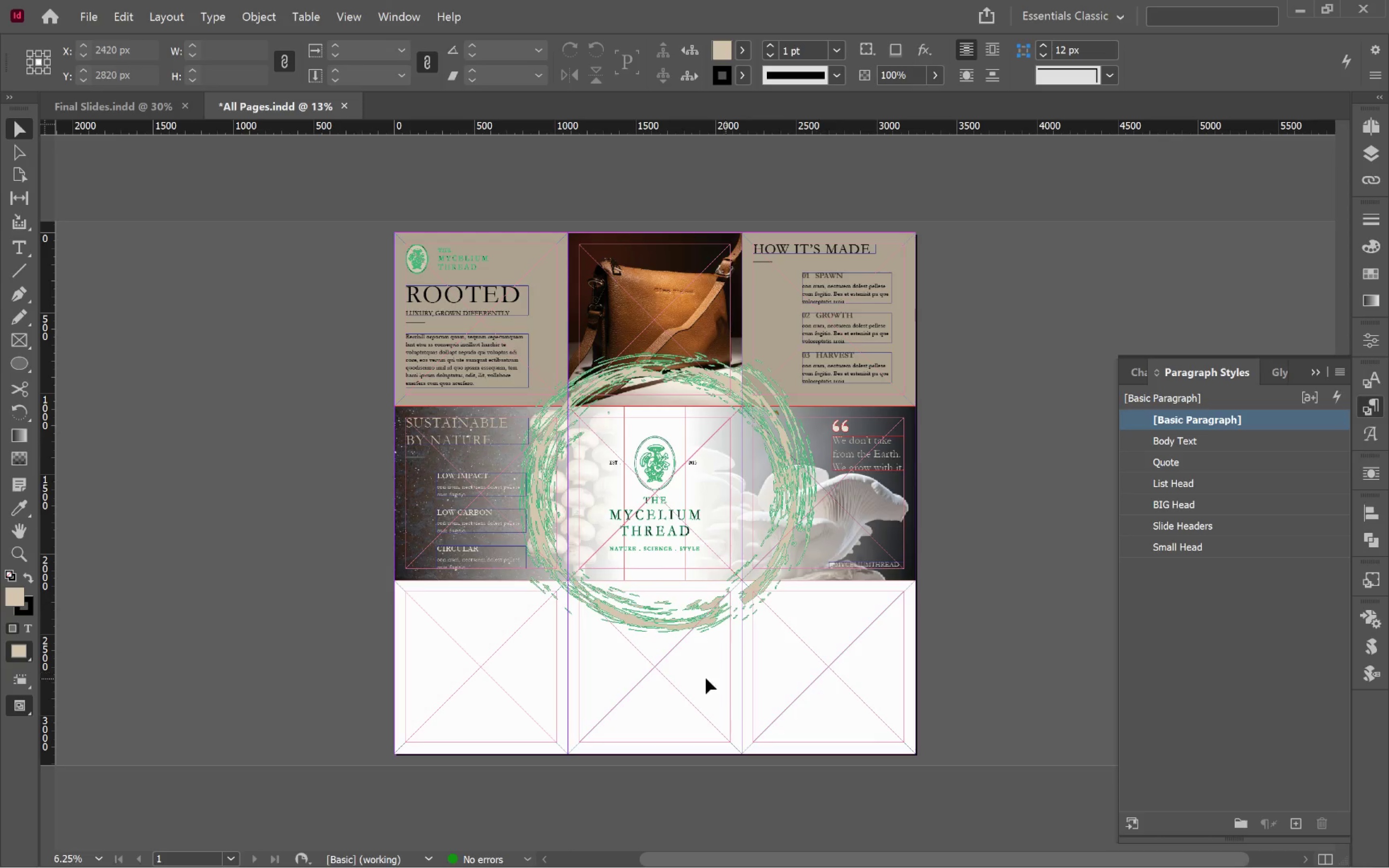 
left_click([688, 678])
 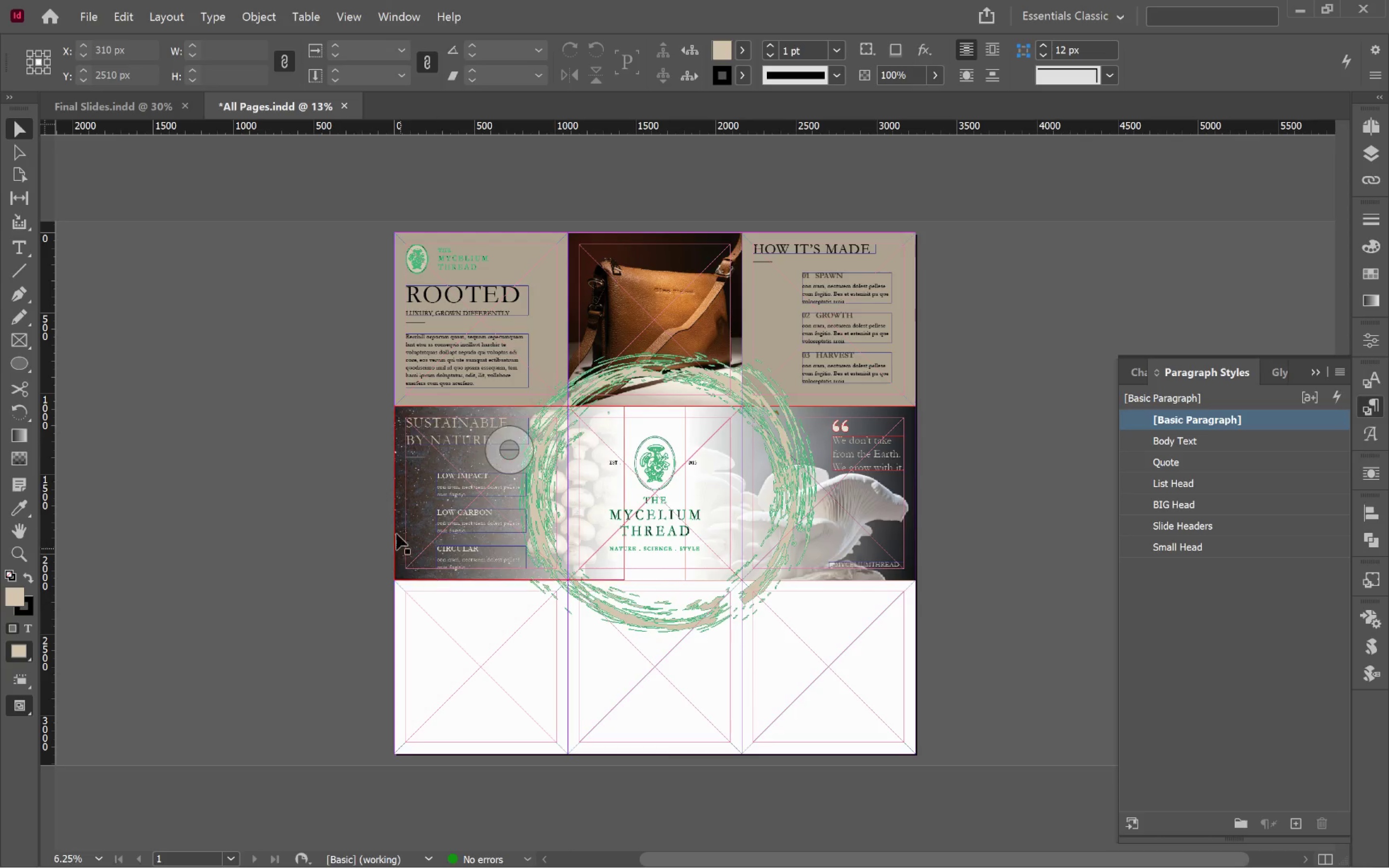 
left_click([406, 527])
 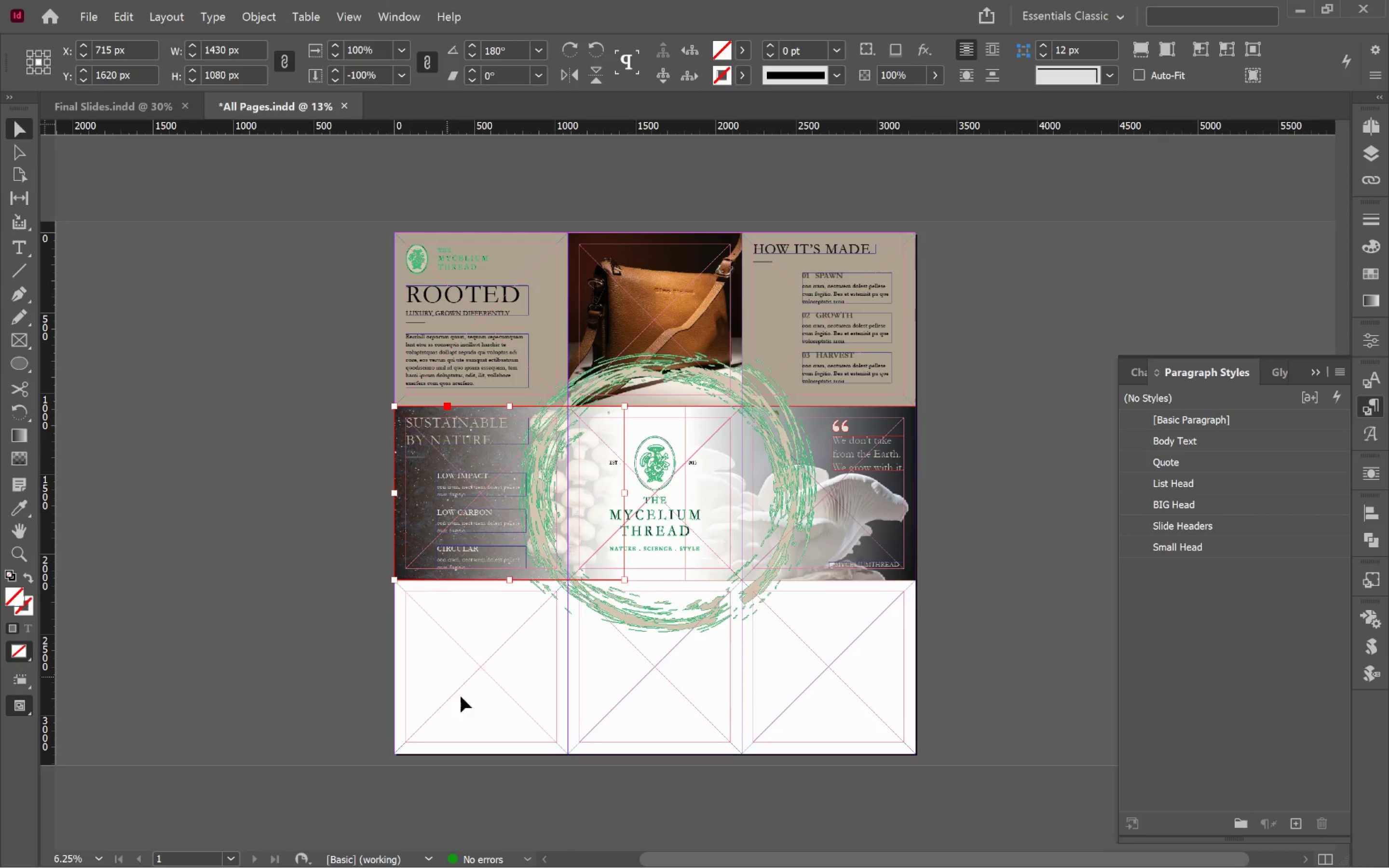 
left_click([481, 708])
 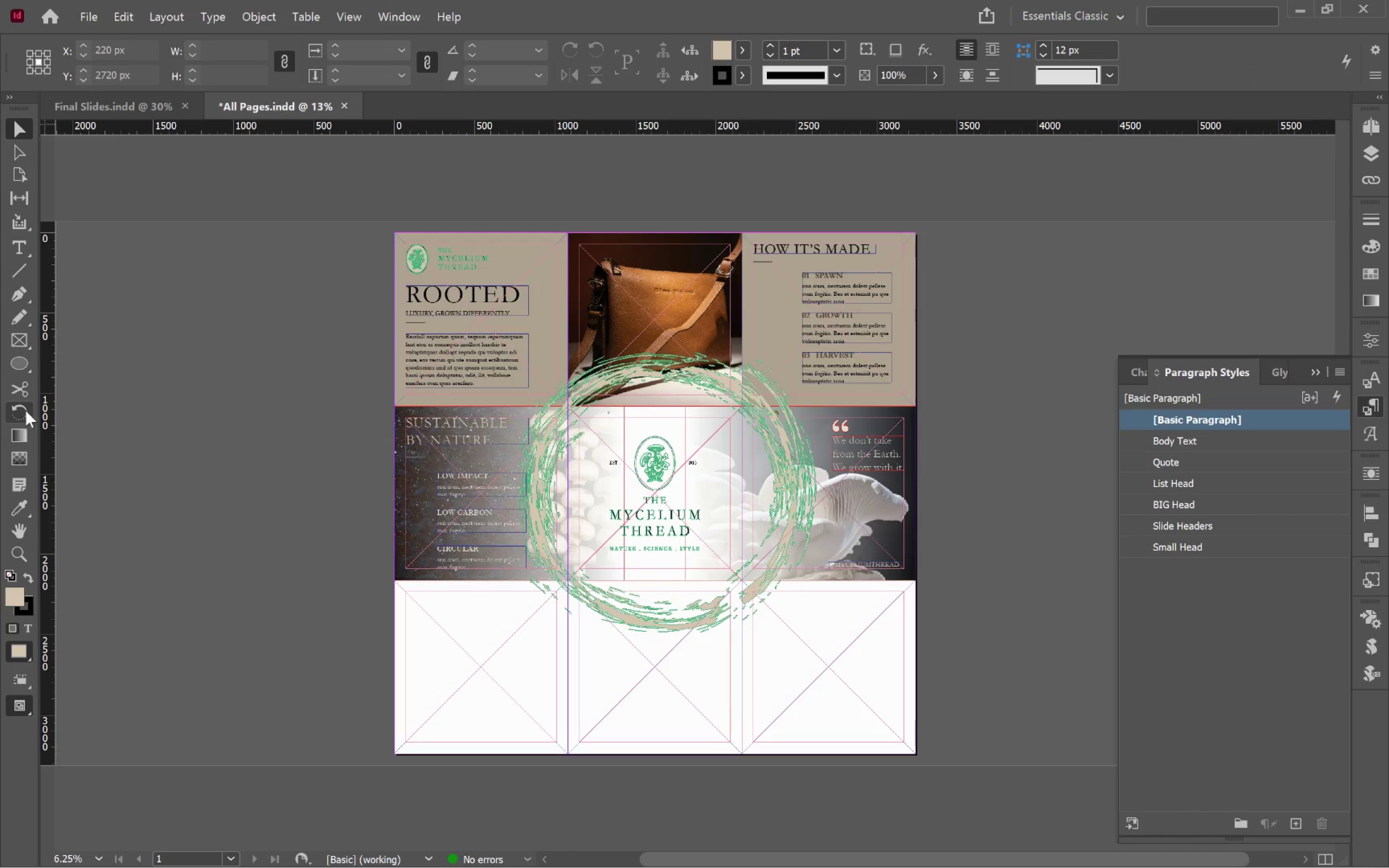 
left_click([21, 350])
 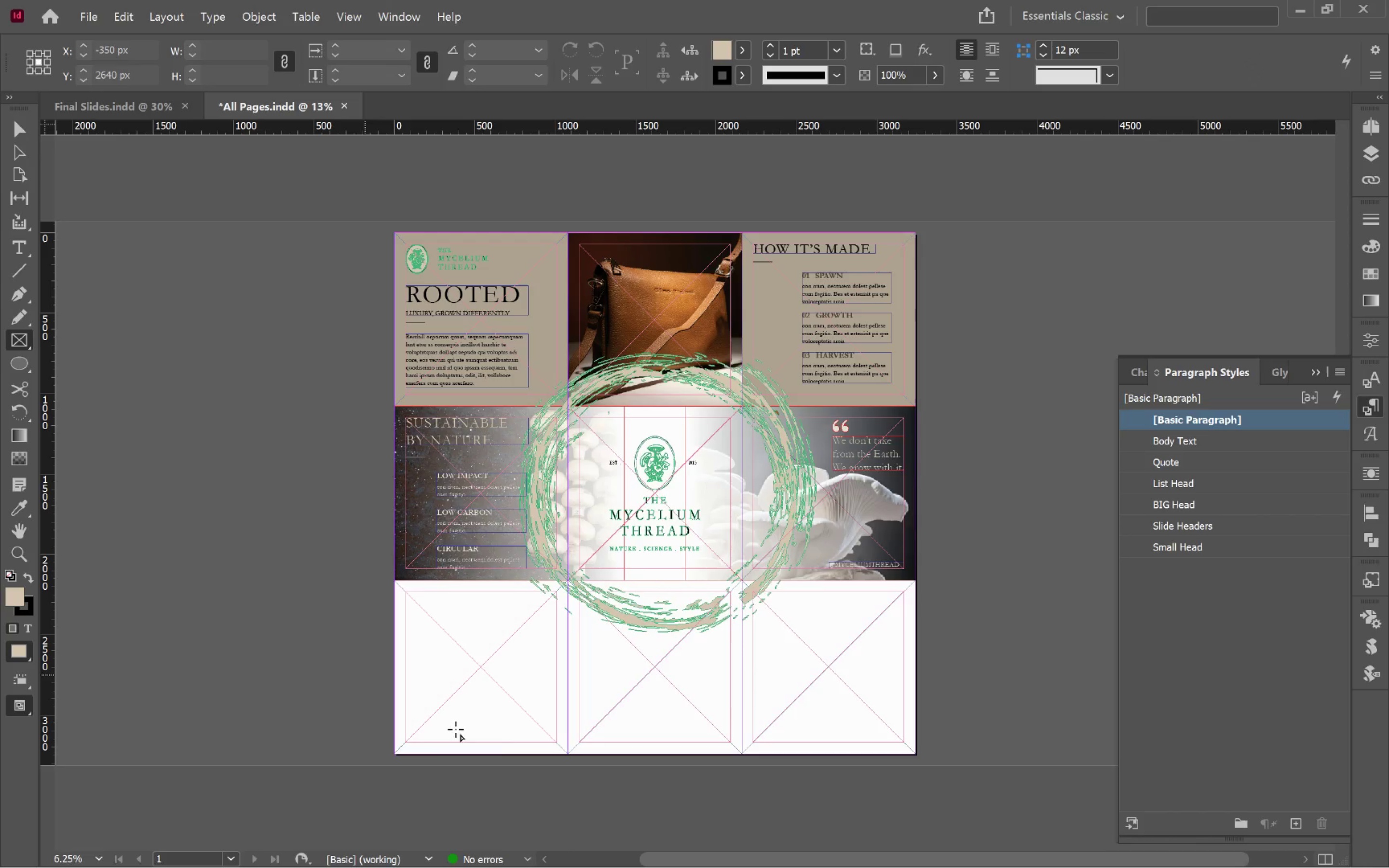 
hold_key(key=AltLeft, duration=0.33)
 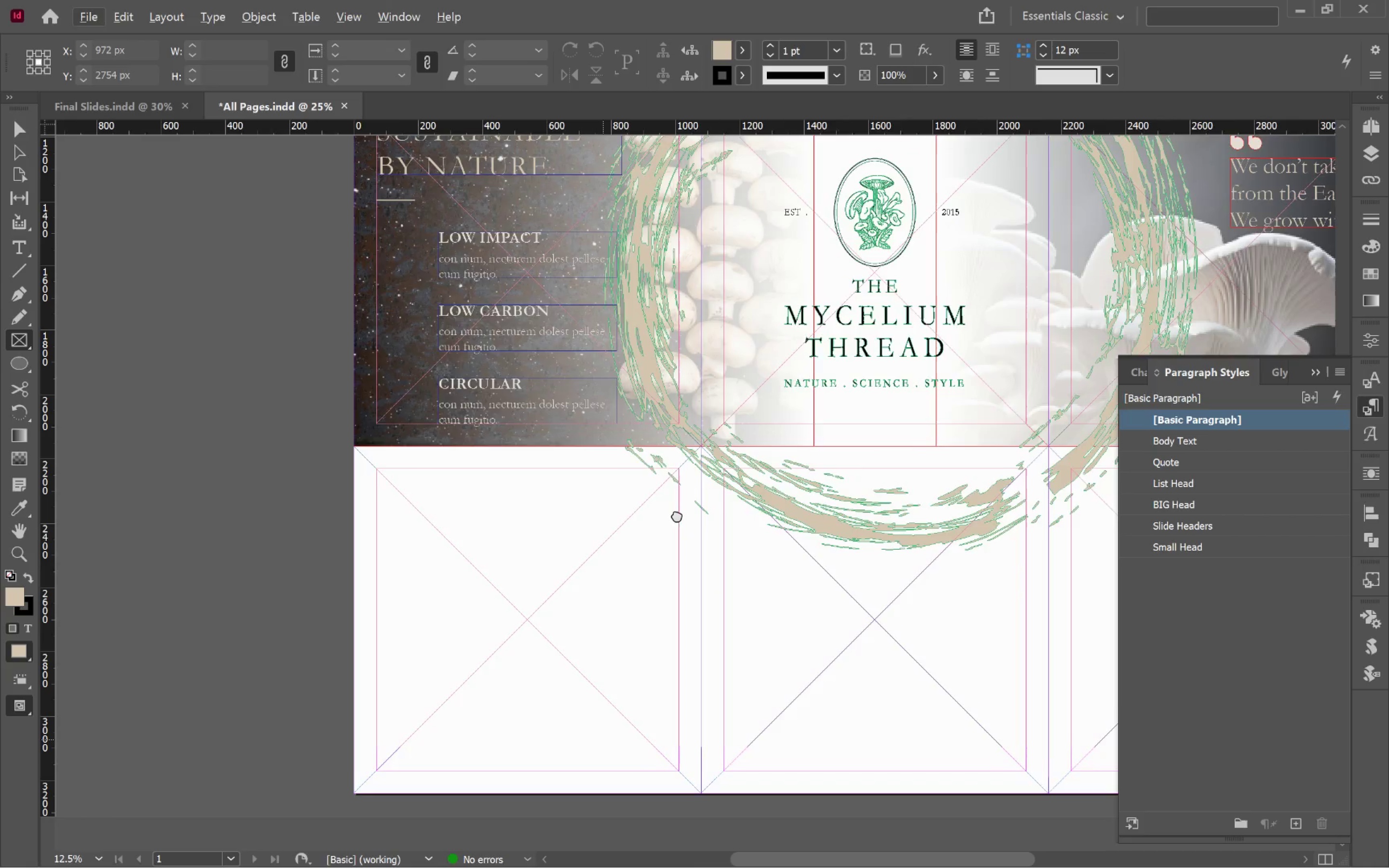 
hold_key(key=Space, duration=0.59)
 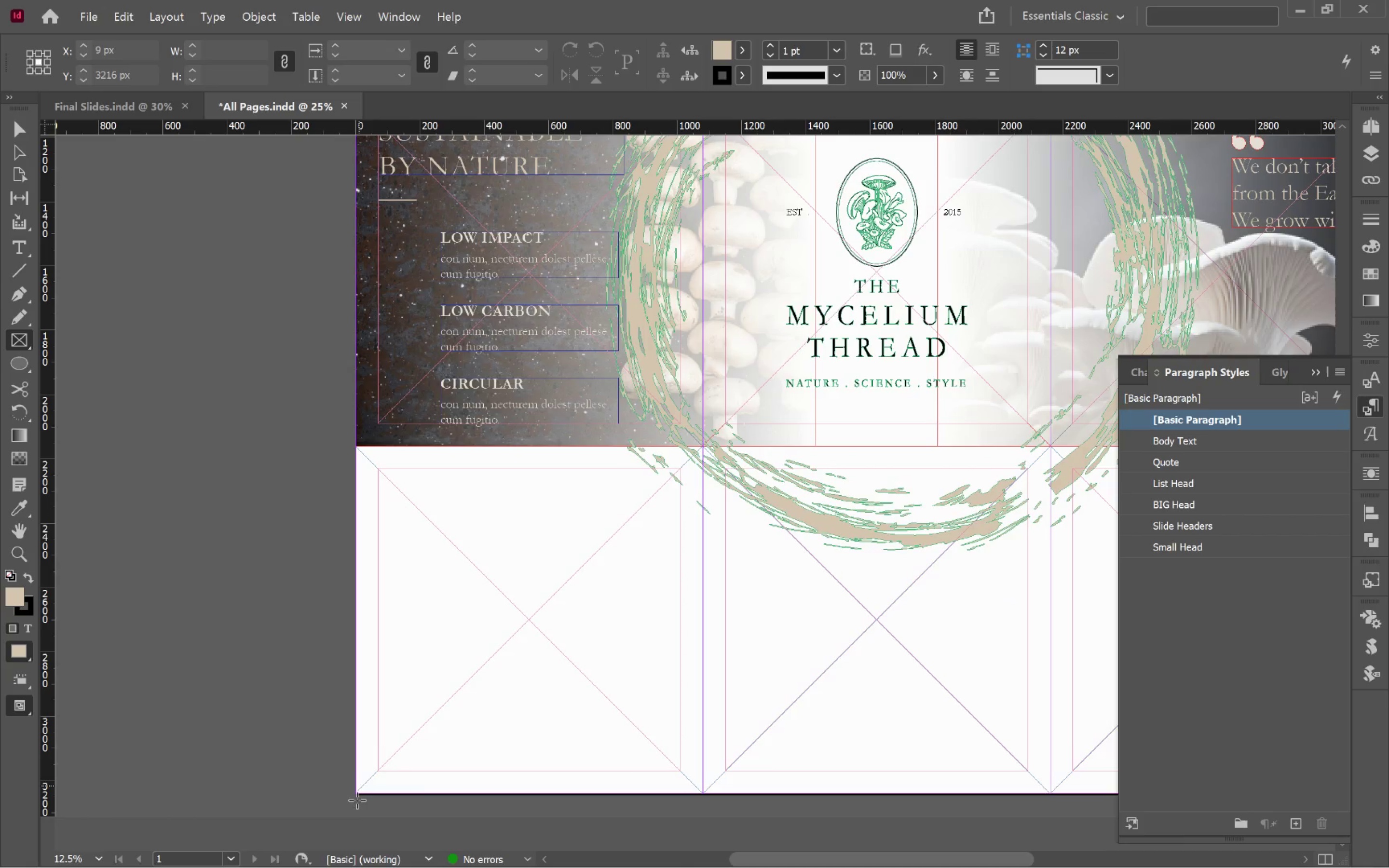 
left_click_drag(start_coordinate=[610, 732], to_coordinate=[678, 506])
 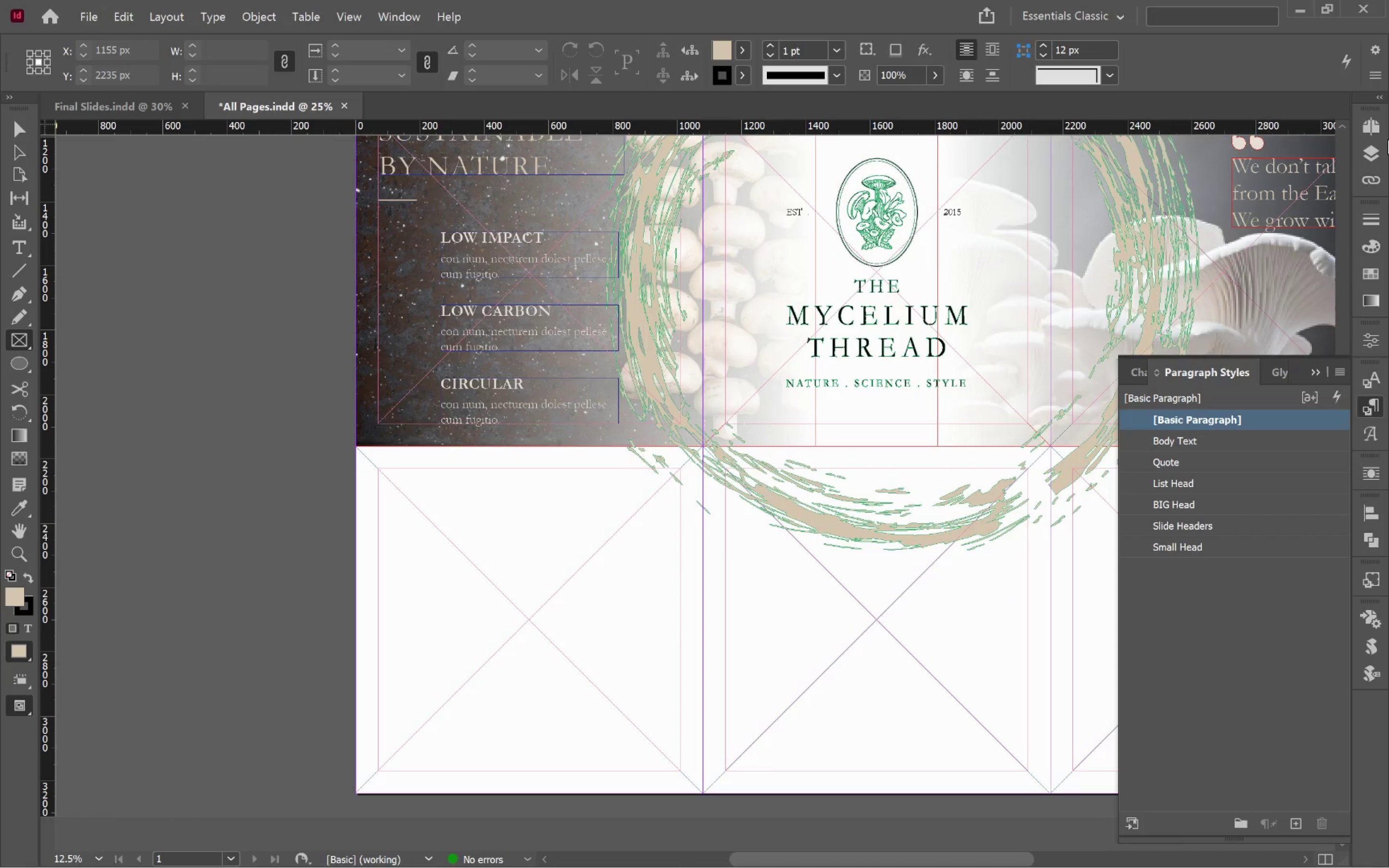 
scroll: coordinate [501, 747], scroll_direction: up, amount: 1.0
 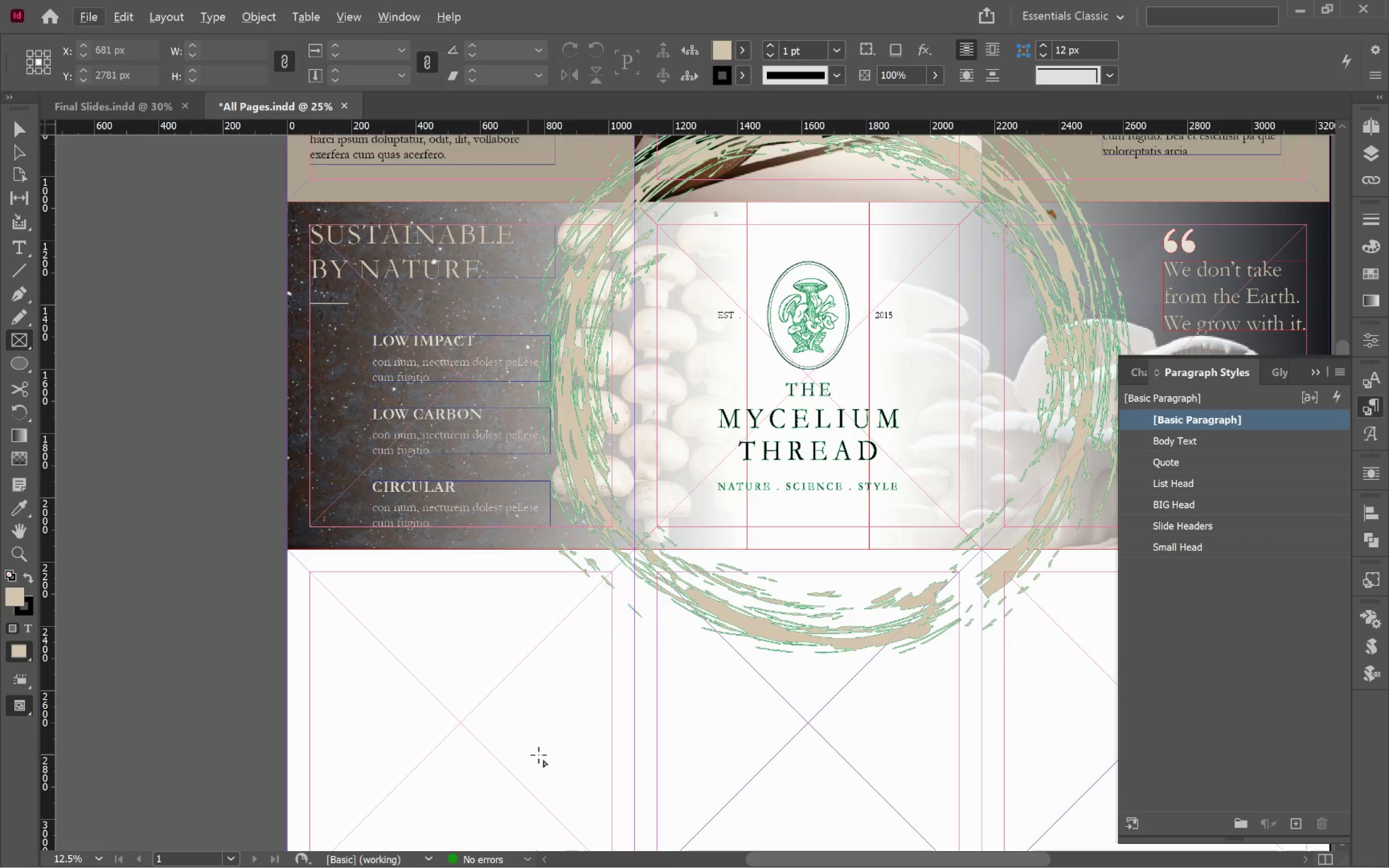 
left_click([1377, 153])
 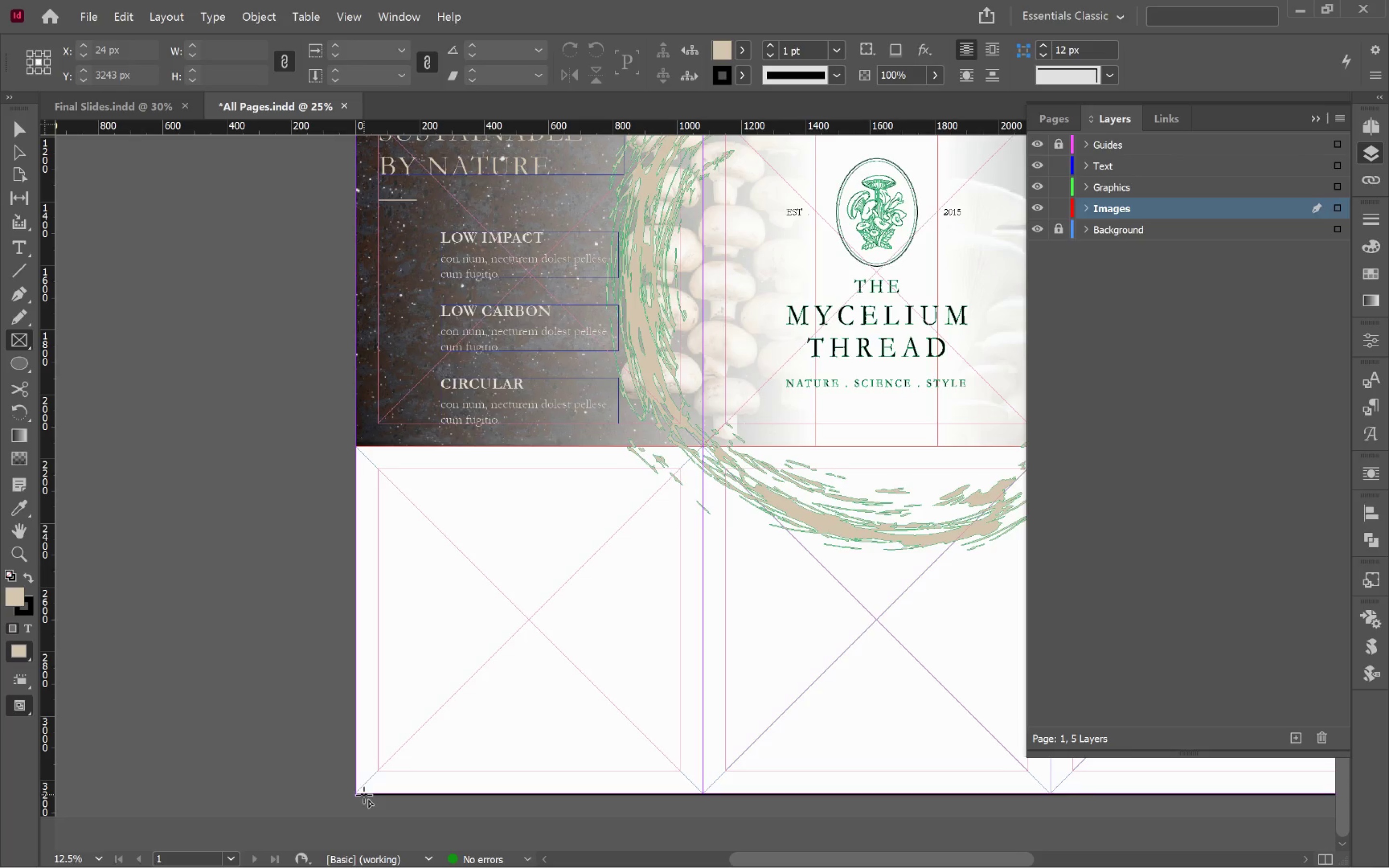 
left_click_drag(start_coordinate=[355, 794], to_coordinate=[703, 445])
 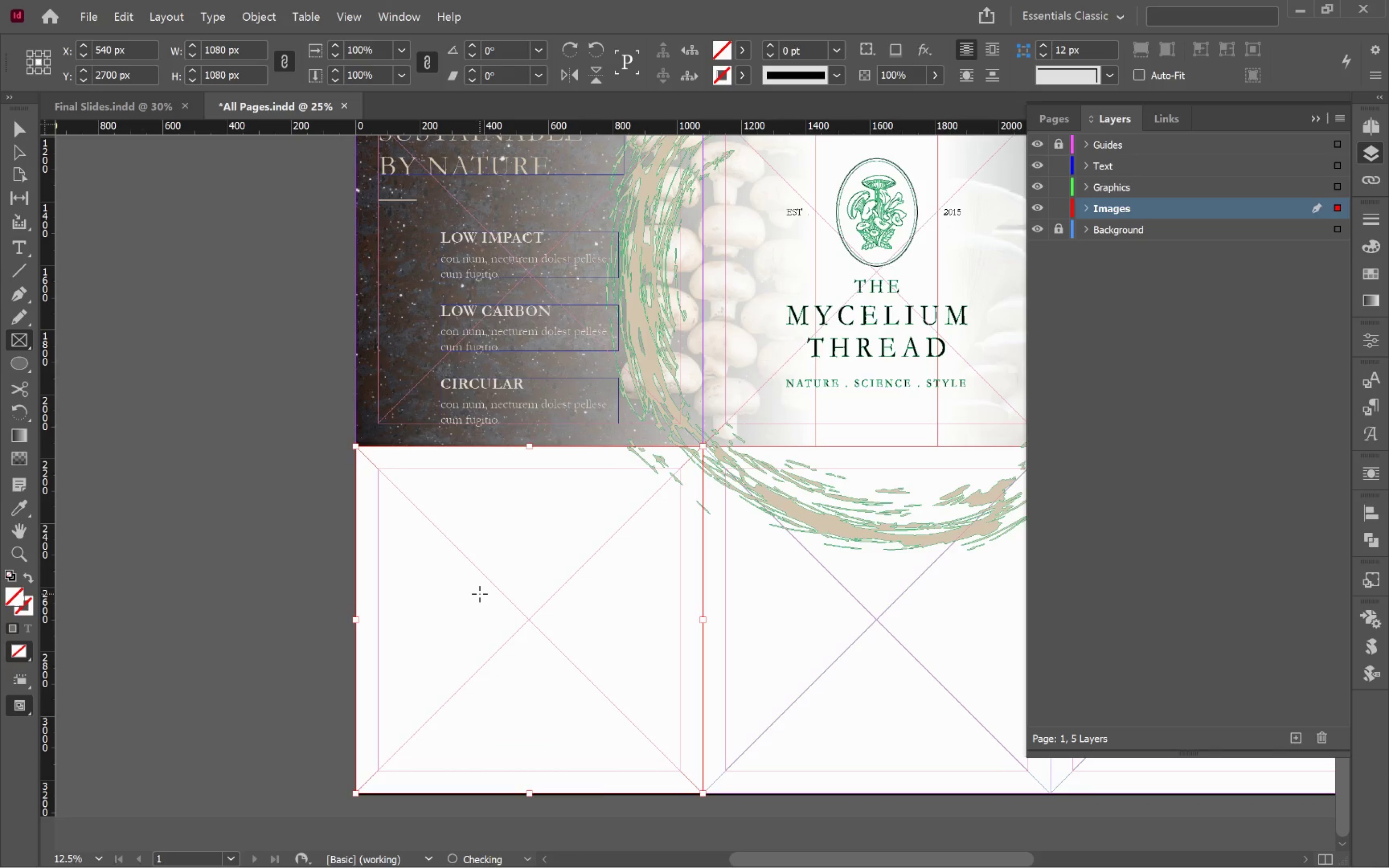 
key(Alt+Tab)
 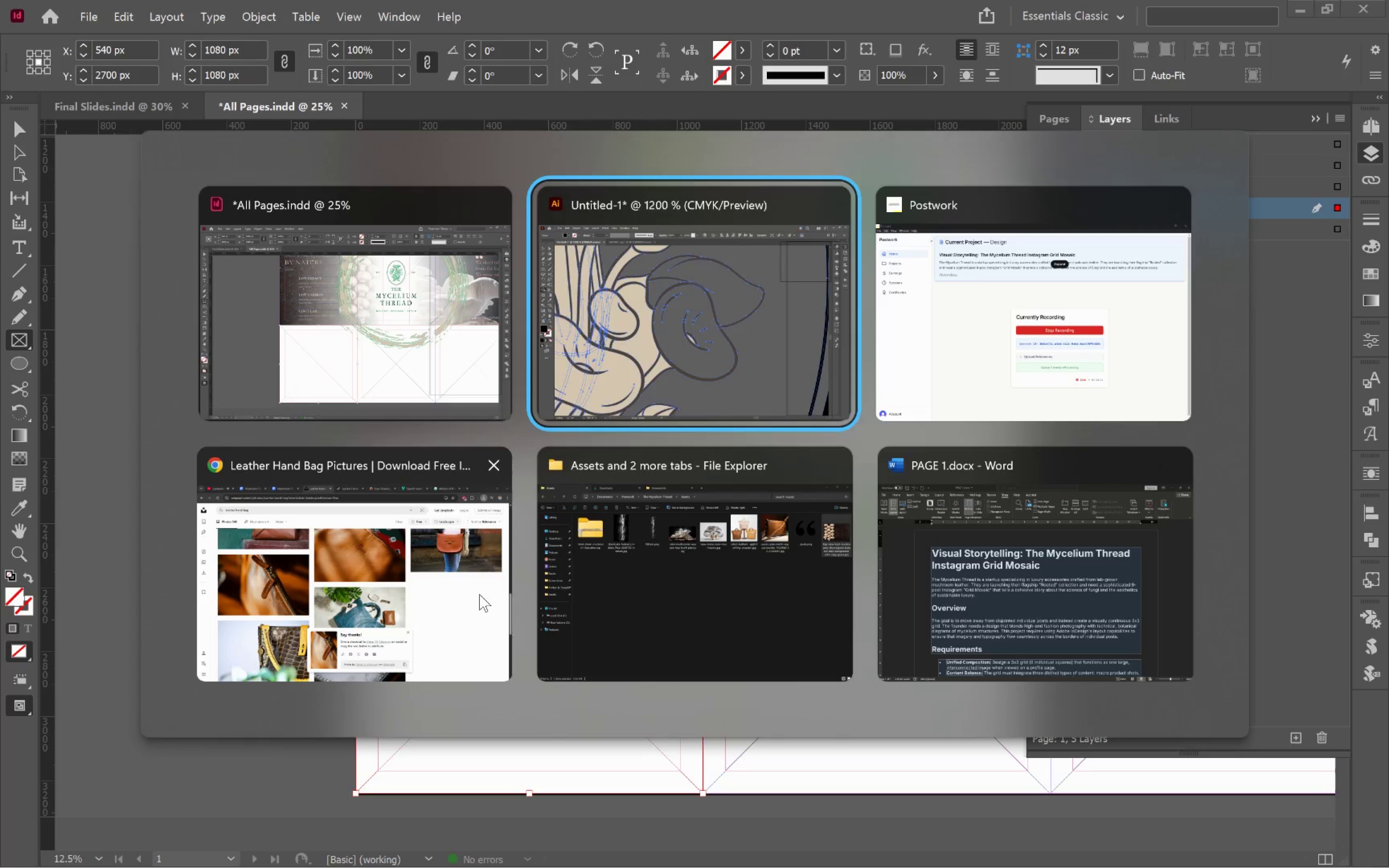 
key(Alt+Tab)
 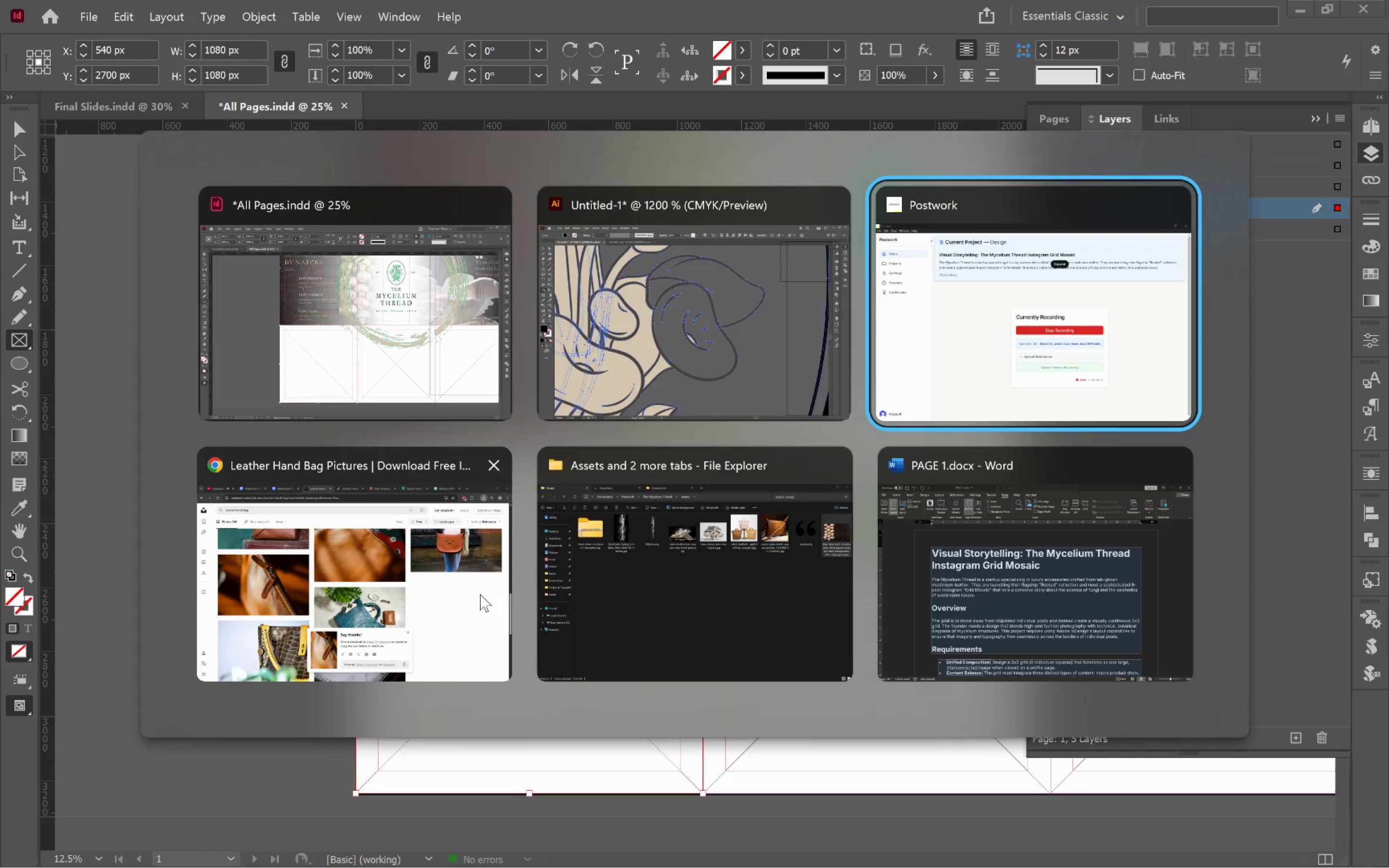 
key(Alt+Tab)
 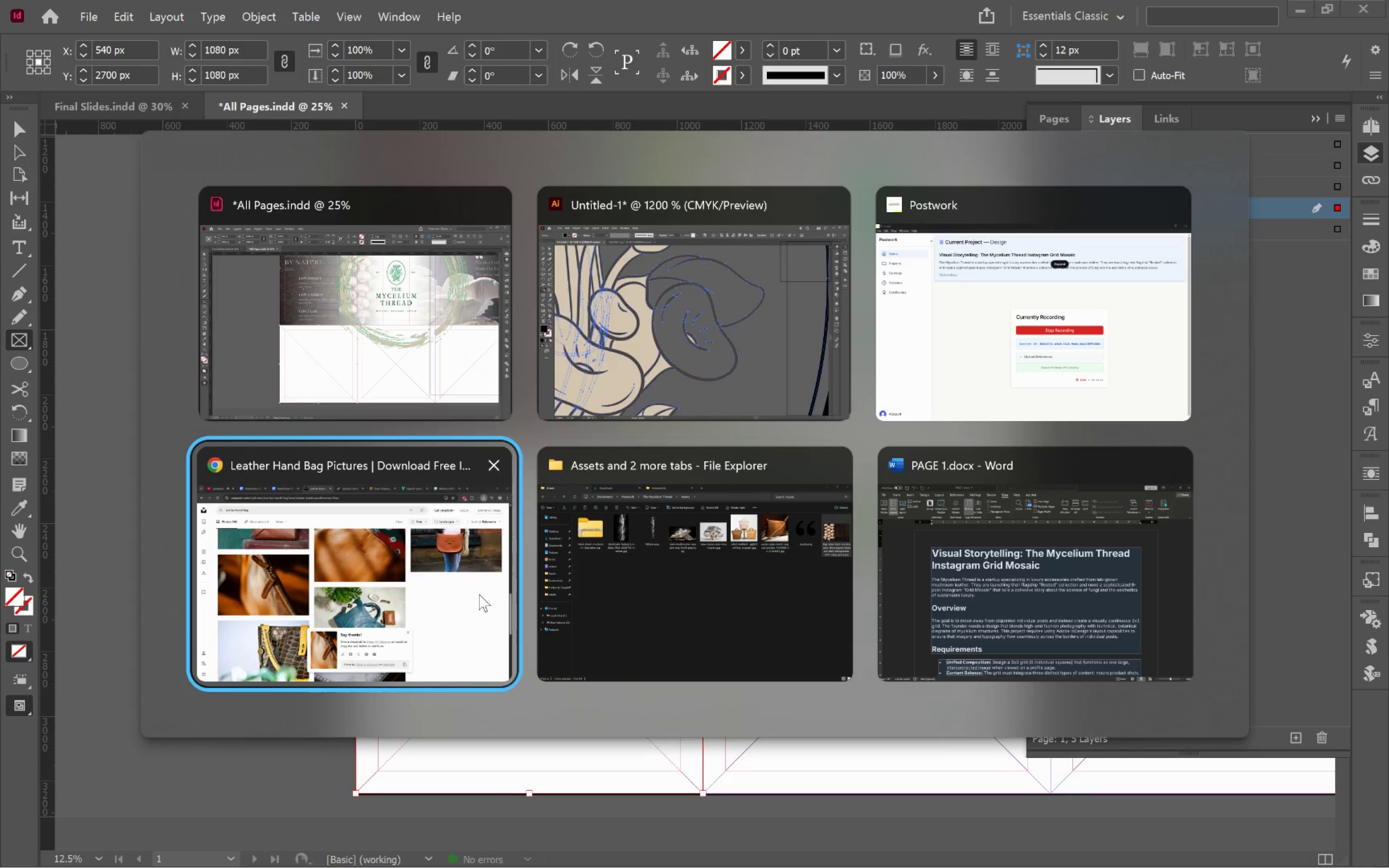 
key(Alt+Tab)
 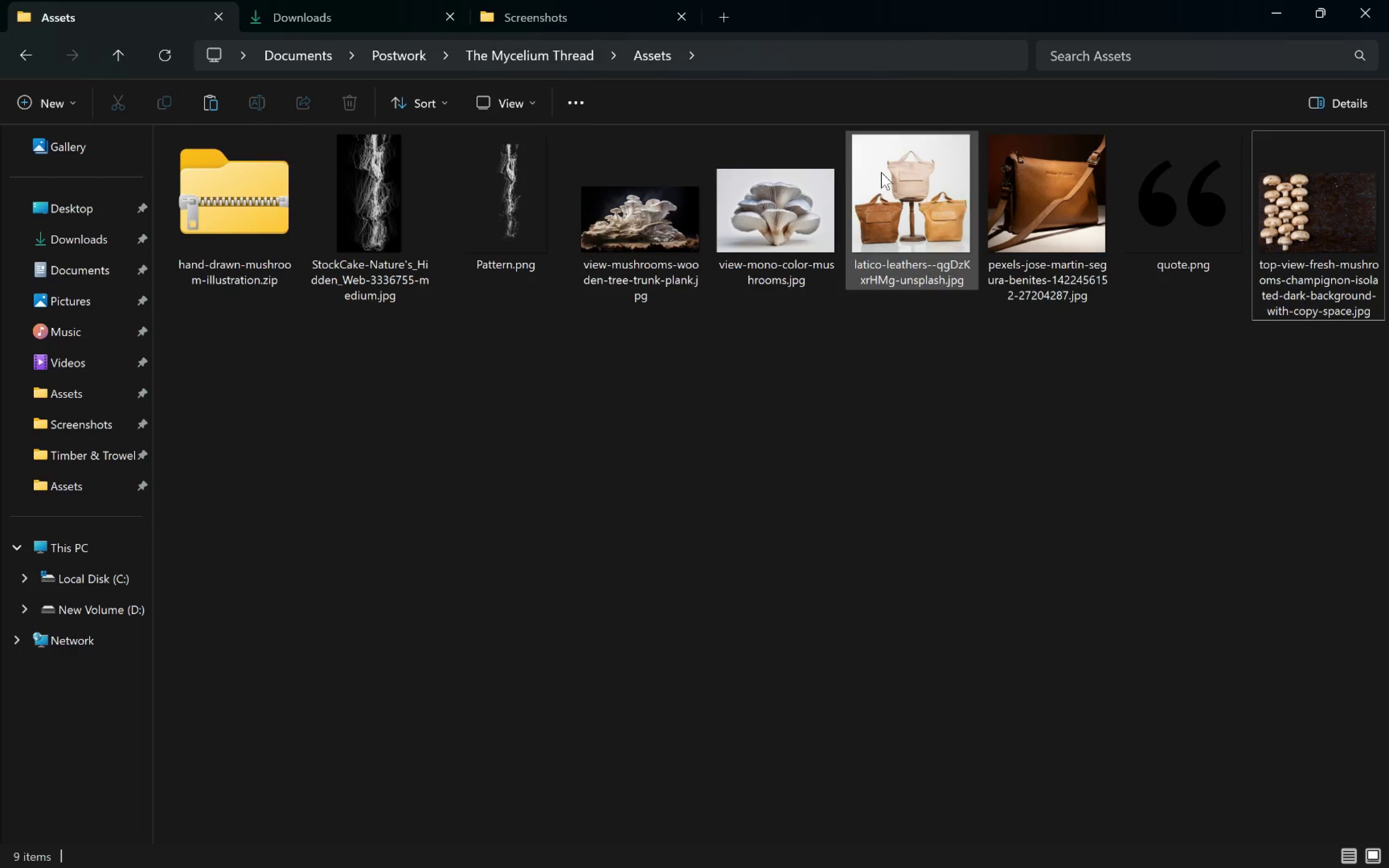 
left_click([560, 13])
 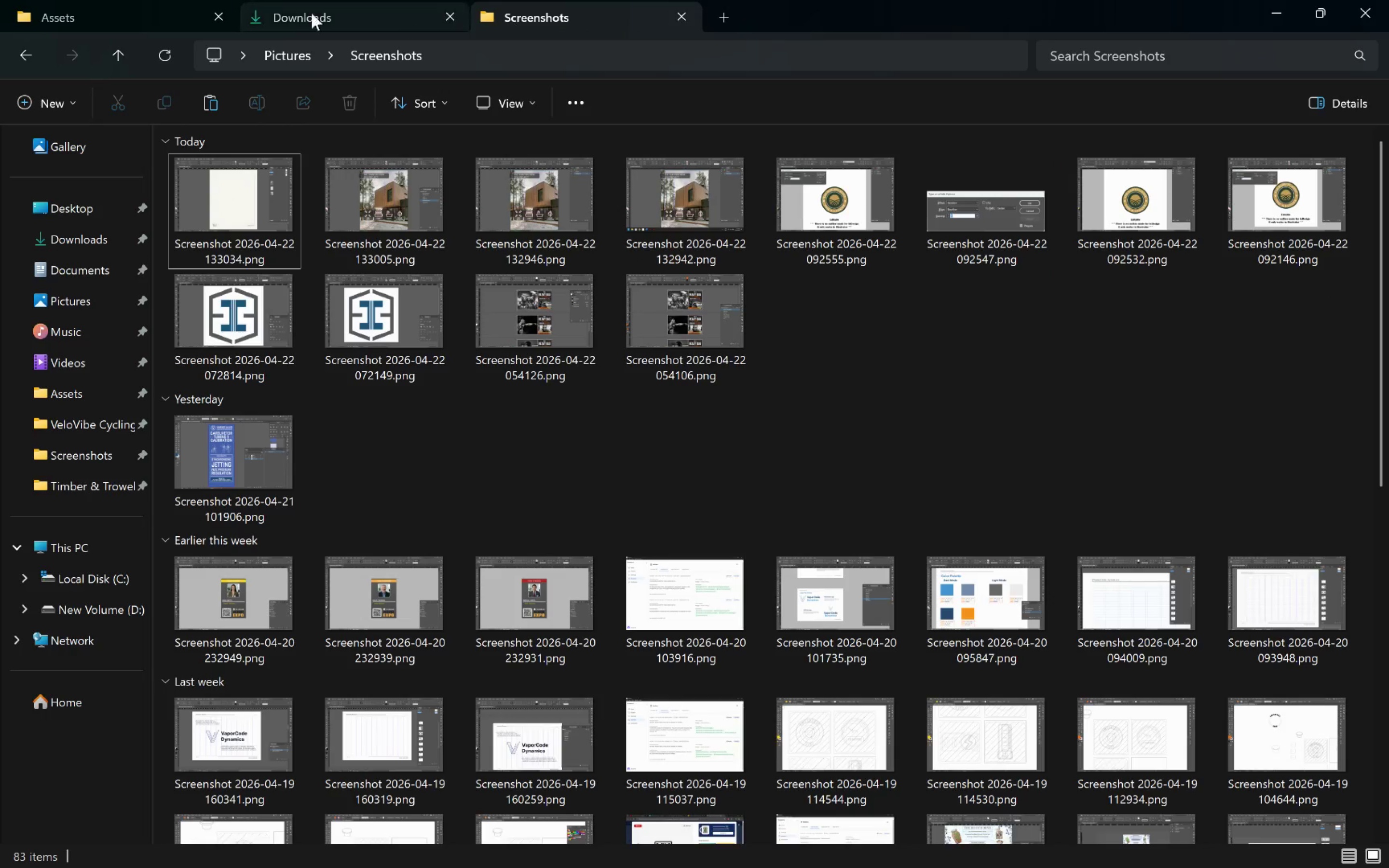 
left_click([280, 13])
 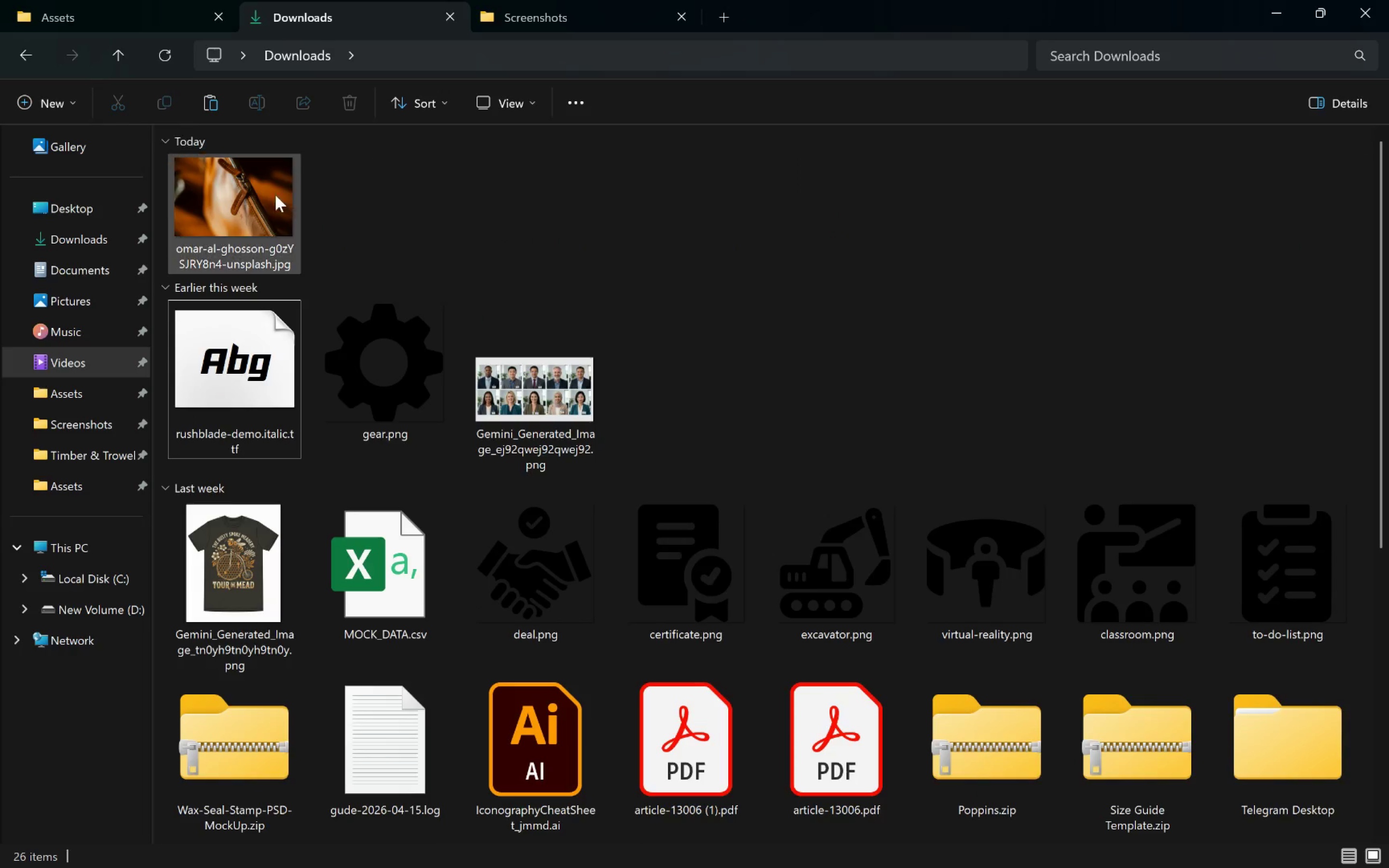 
left_click_drag(start_coordinate=[256, 190], to_coordinate=[447, 442])
 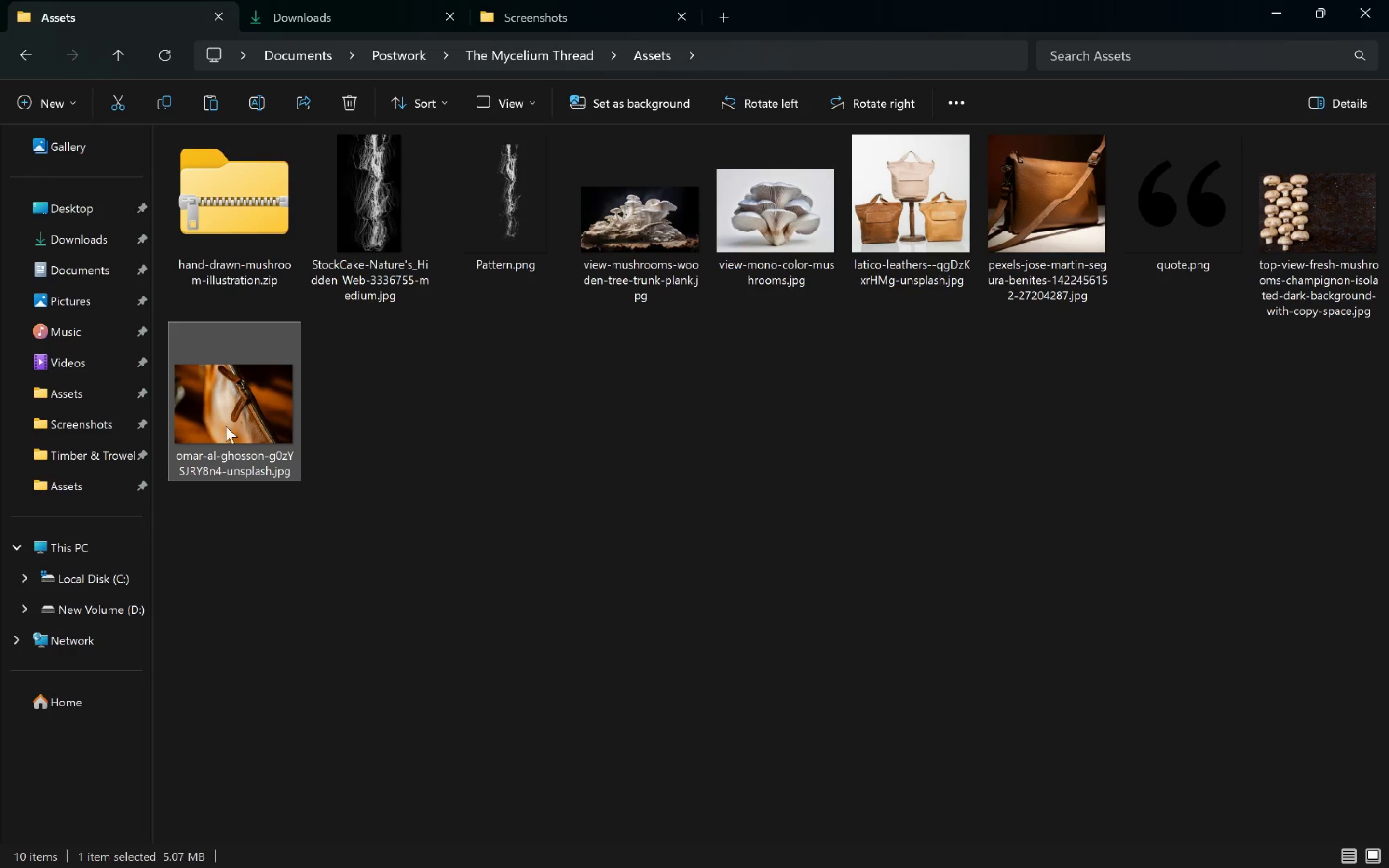 
left_click_drag(start_coordinate=[226, 408], to_coordinate=[529, 593])
 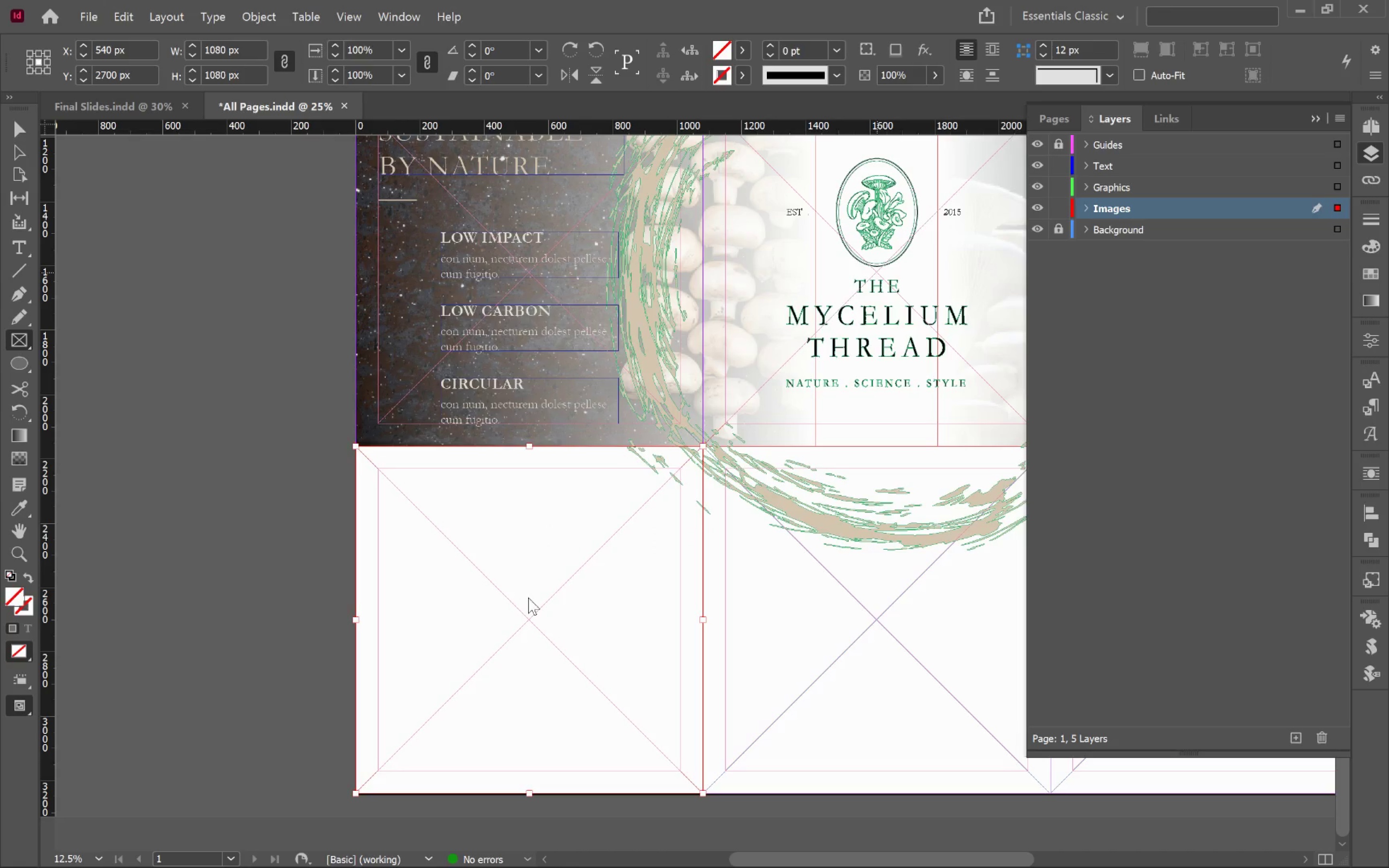 
key(Alt+Tab)
 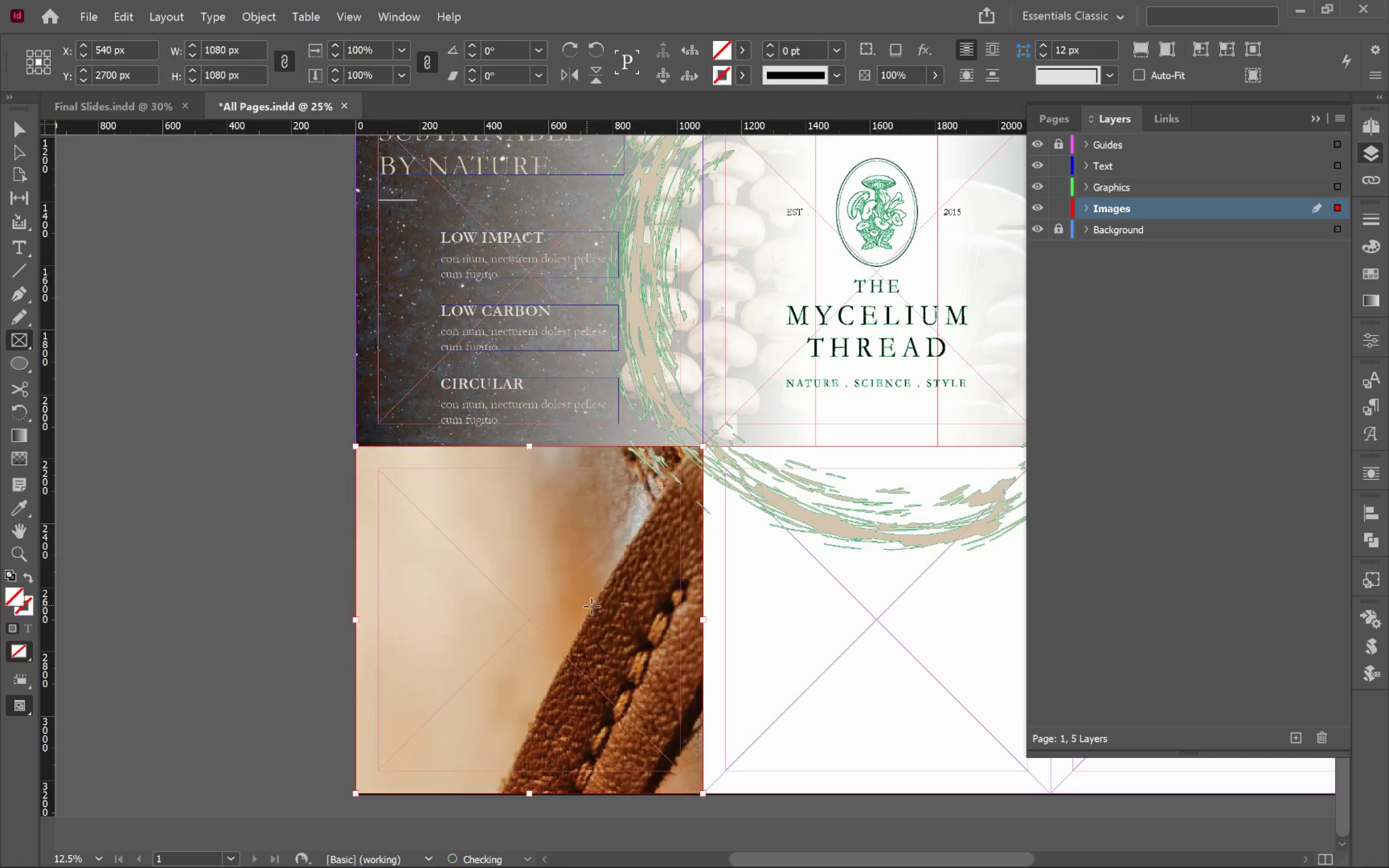 
key(Alt+Control+Shift+C)
 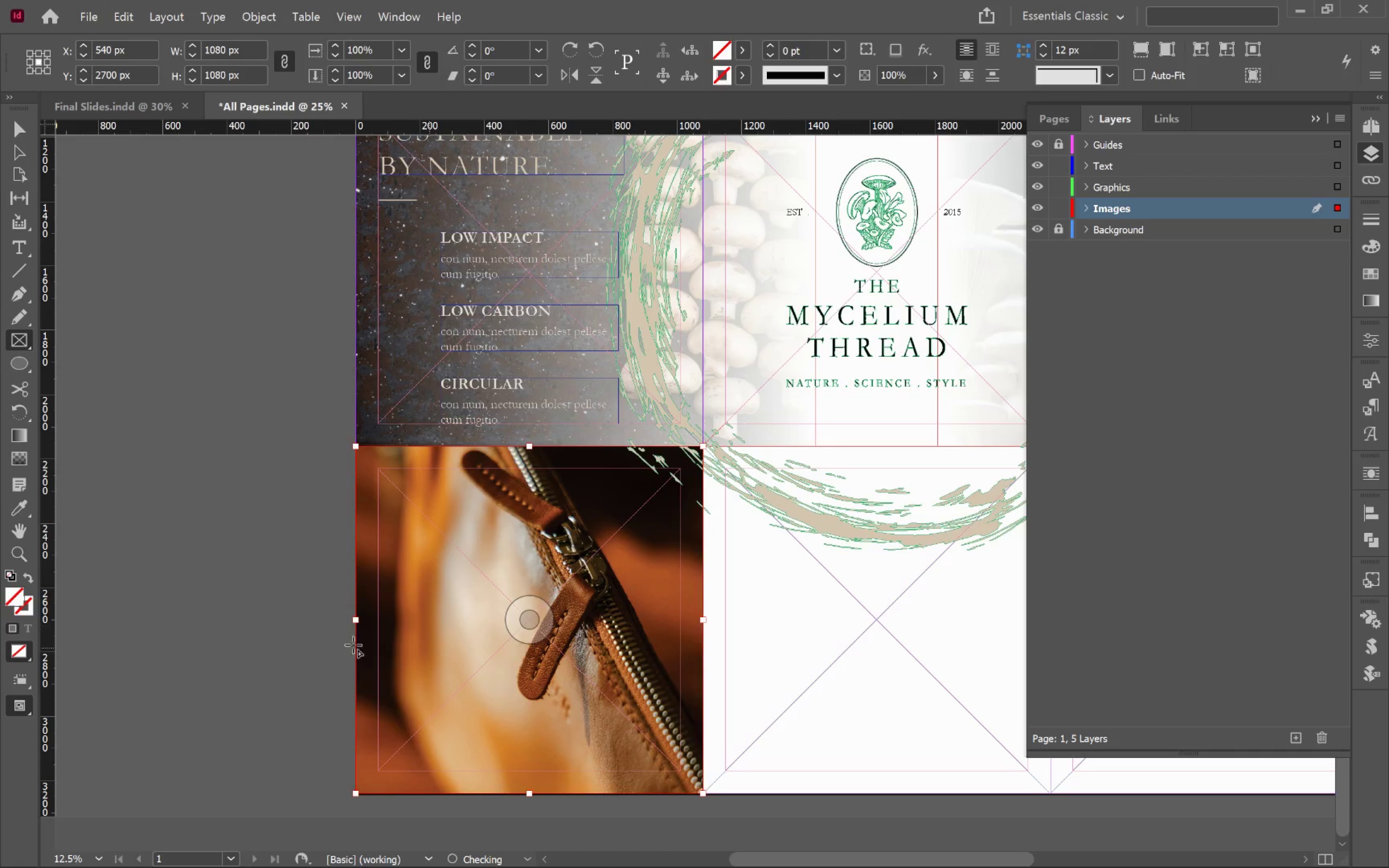 
hold_key(key=ControlLeft, duration=0.47)
left_click([257, 612])
 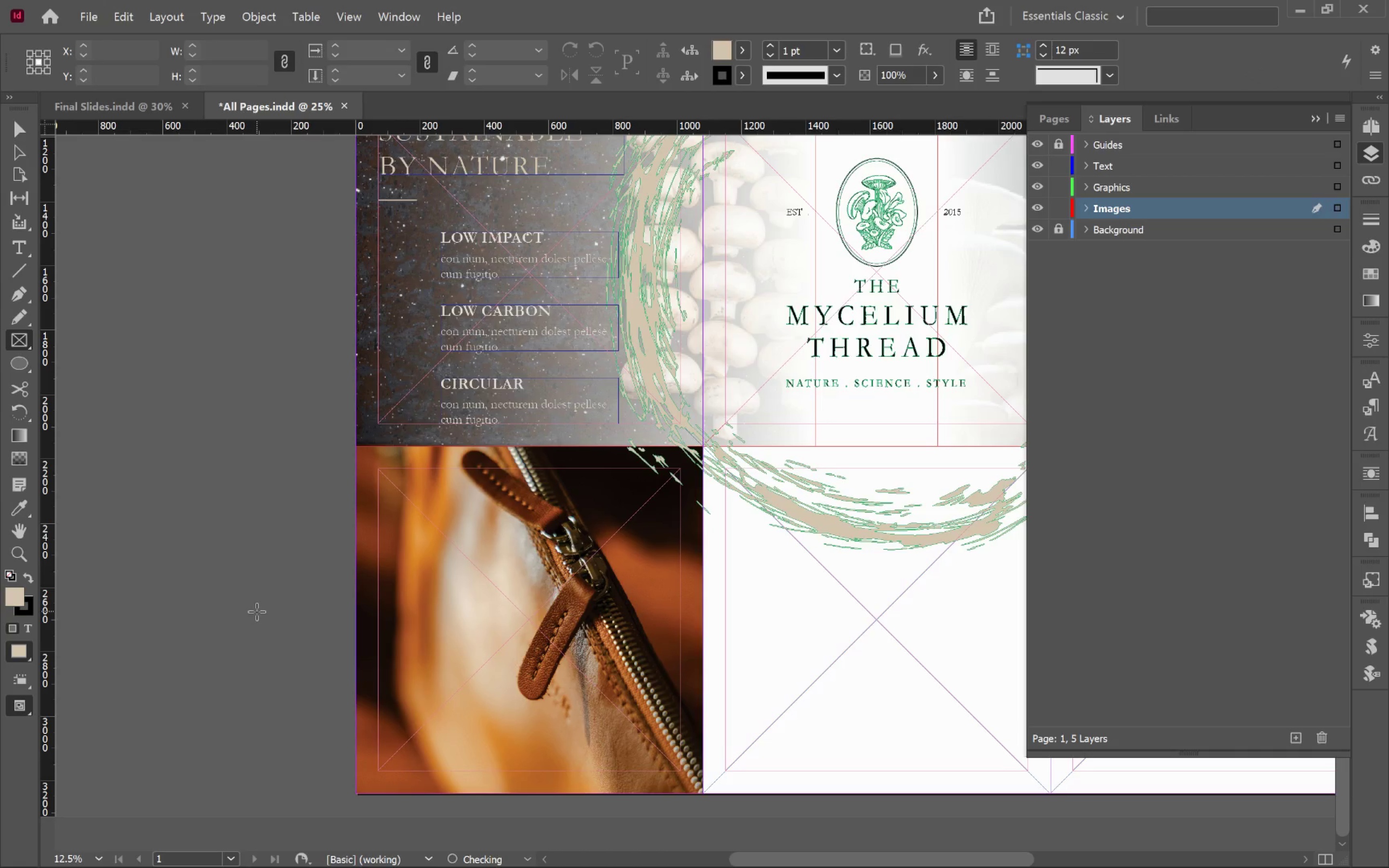 
key(V)
 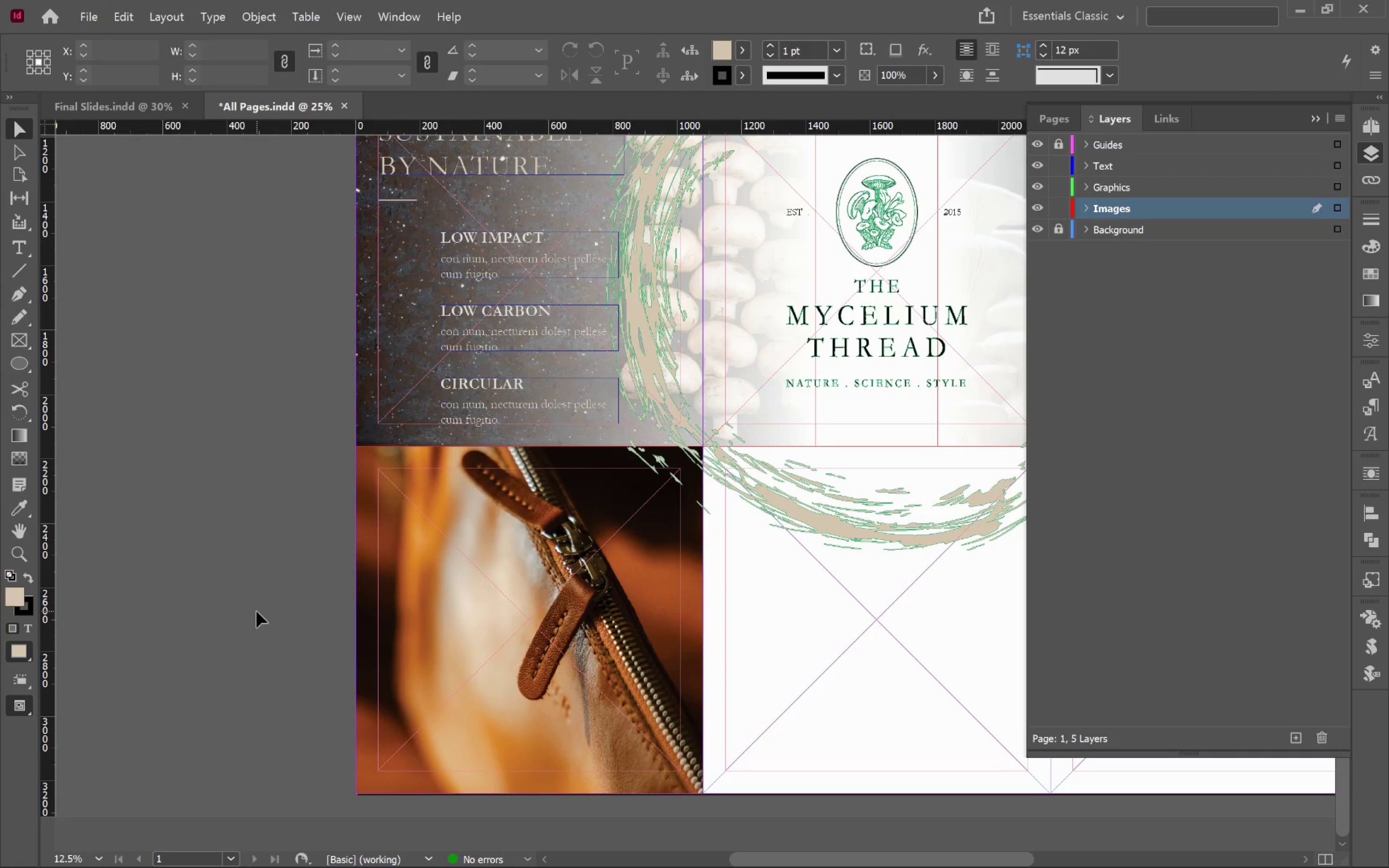 
left_click([257, 611])
 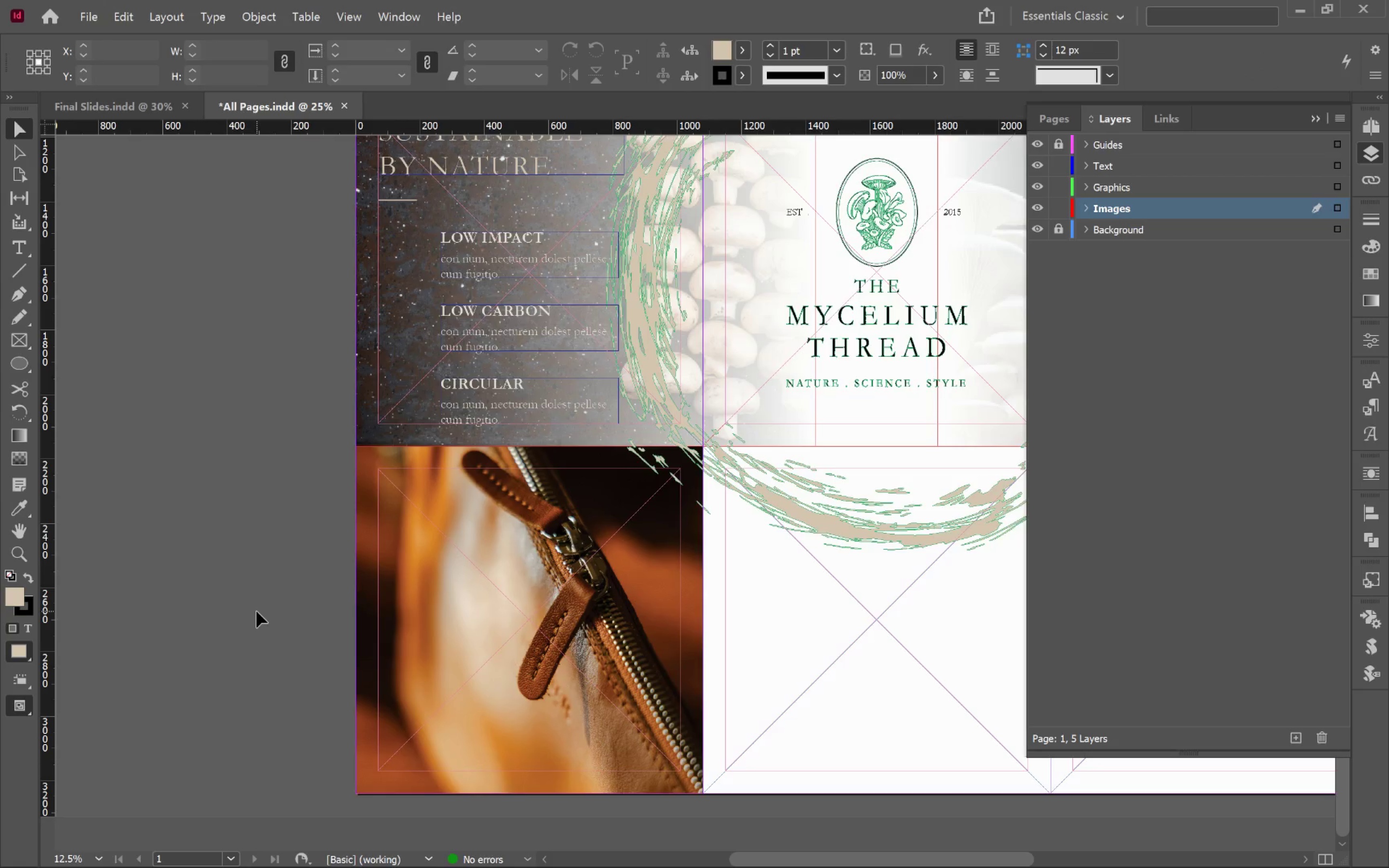 
key(W)
 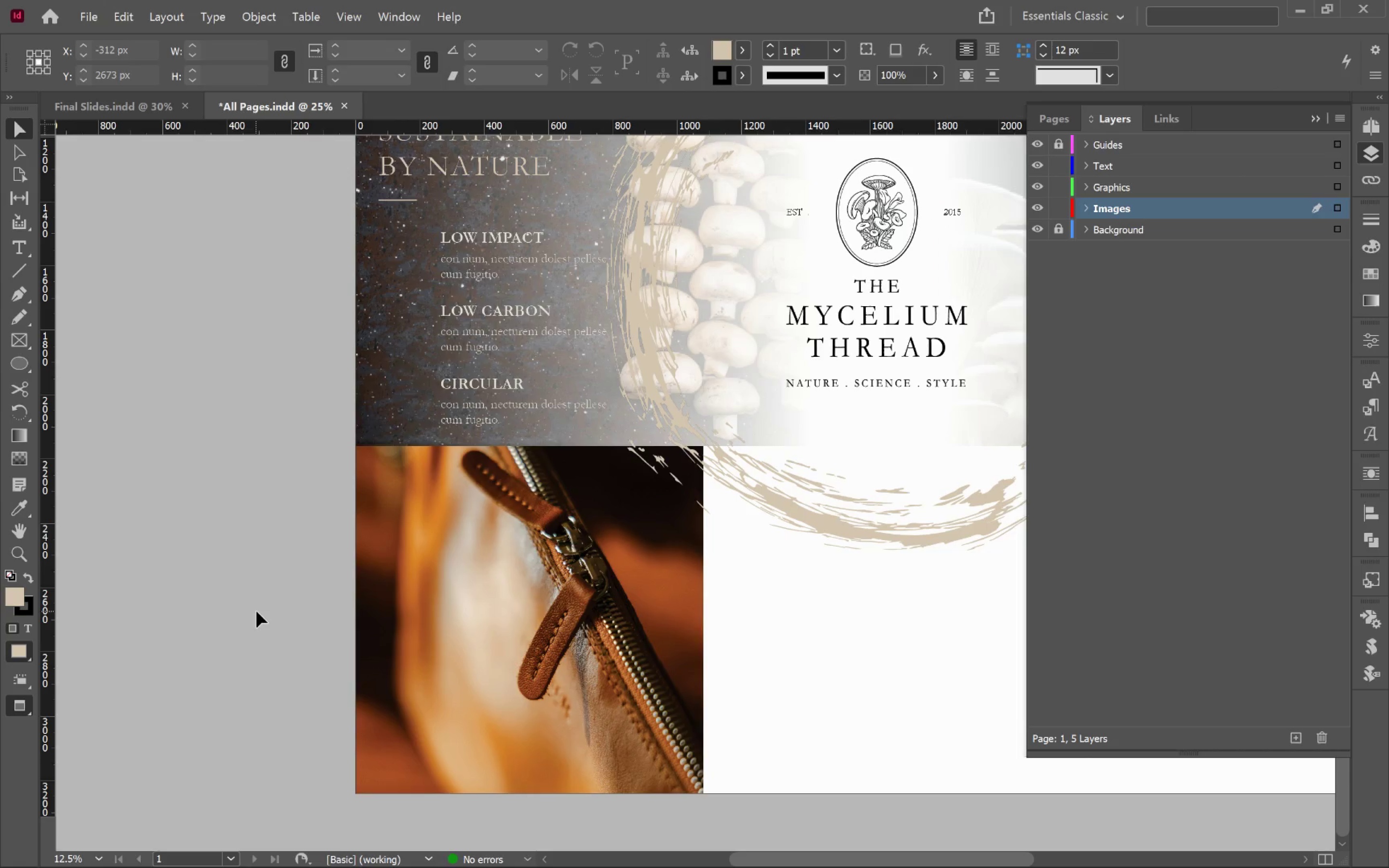 
hold_key(key=AltLeft, duration=0.46)
scroll: coordinate [698, 581], scroll_direction: down, amount: 1.0
 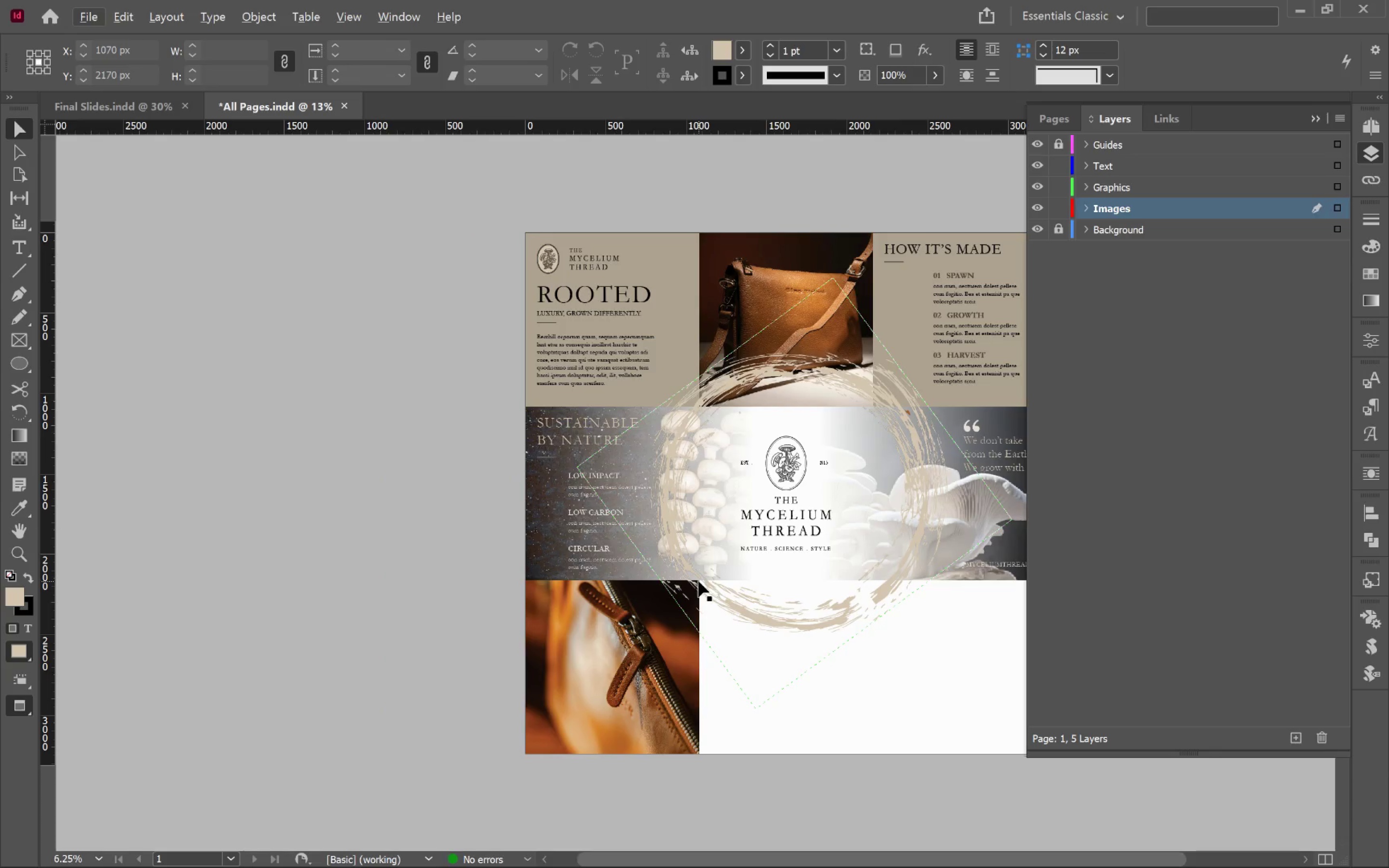 
key(W)
 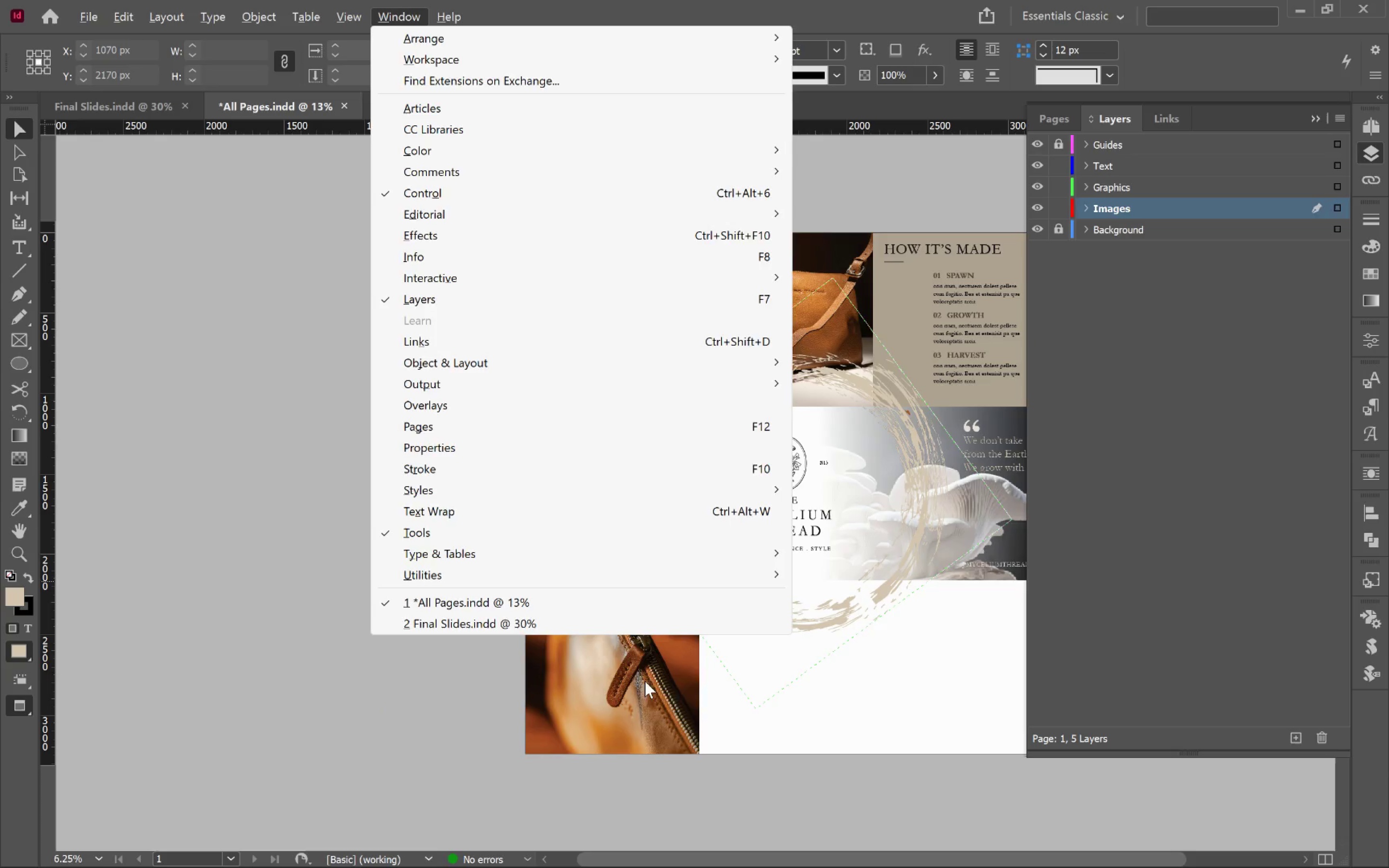 
left_click([669, 695])
 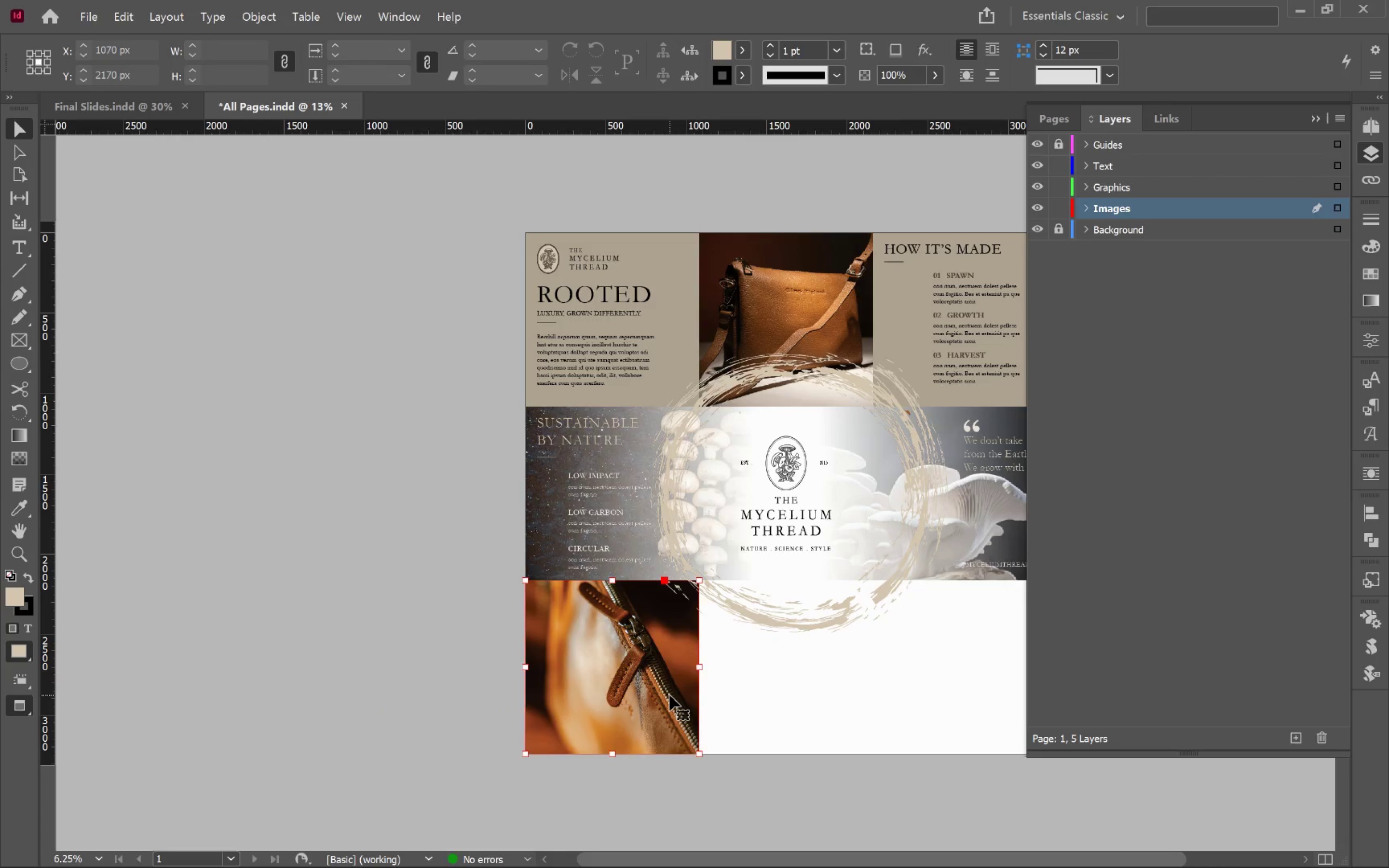 
key(W)
 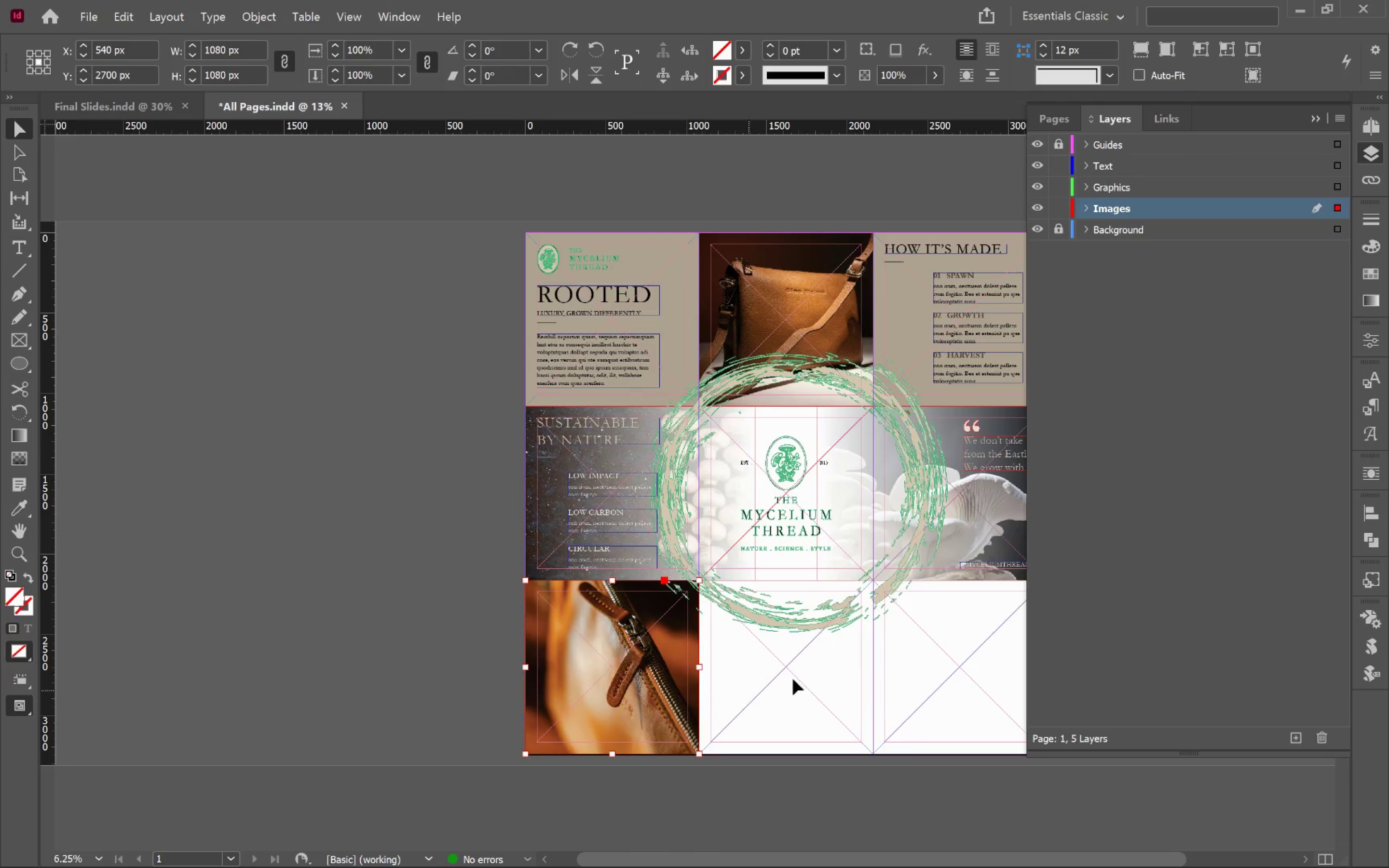 
hold_key(key=Space, duration=0.63)
 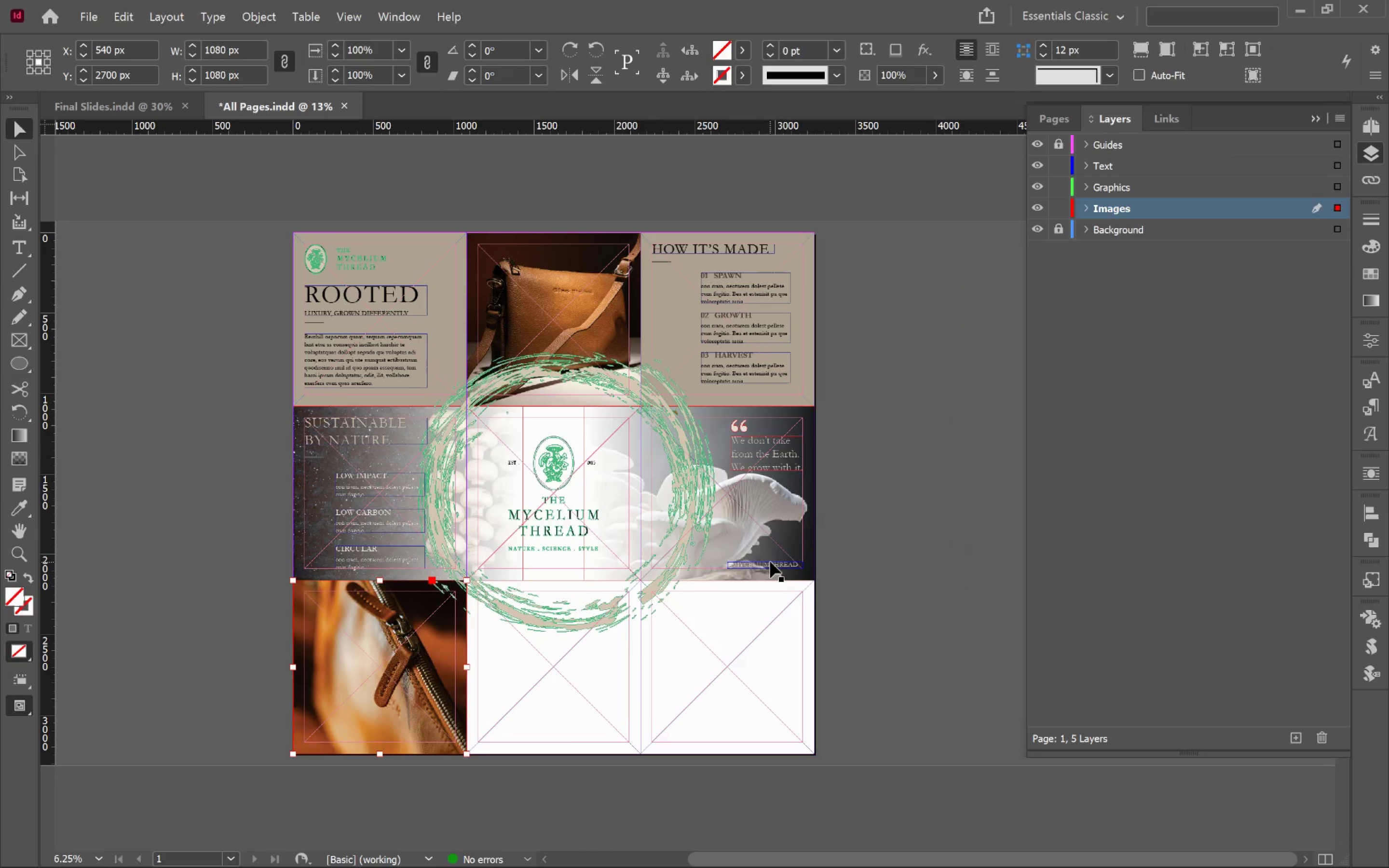 
left_click_drag(start_coordinate=[854, 659], to_coordinate=[572, 657])
 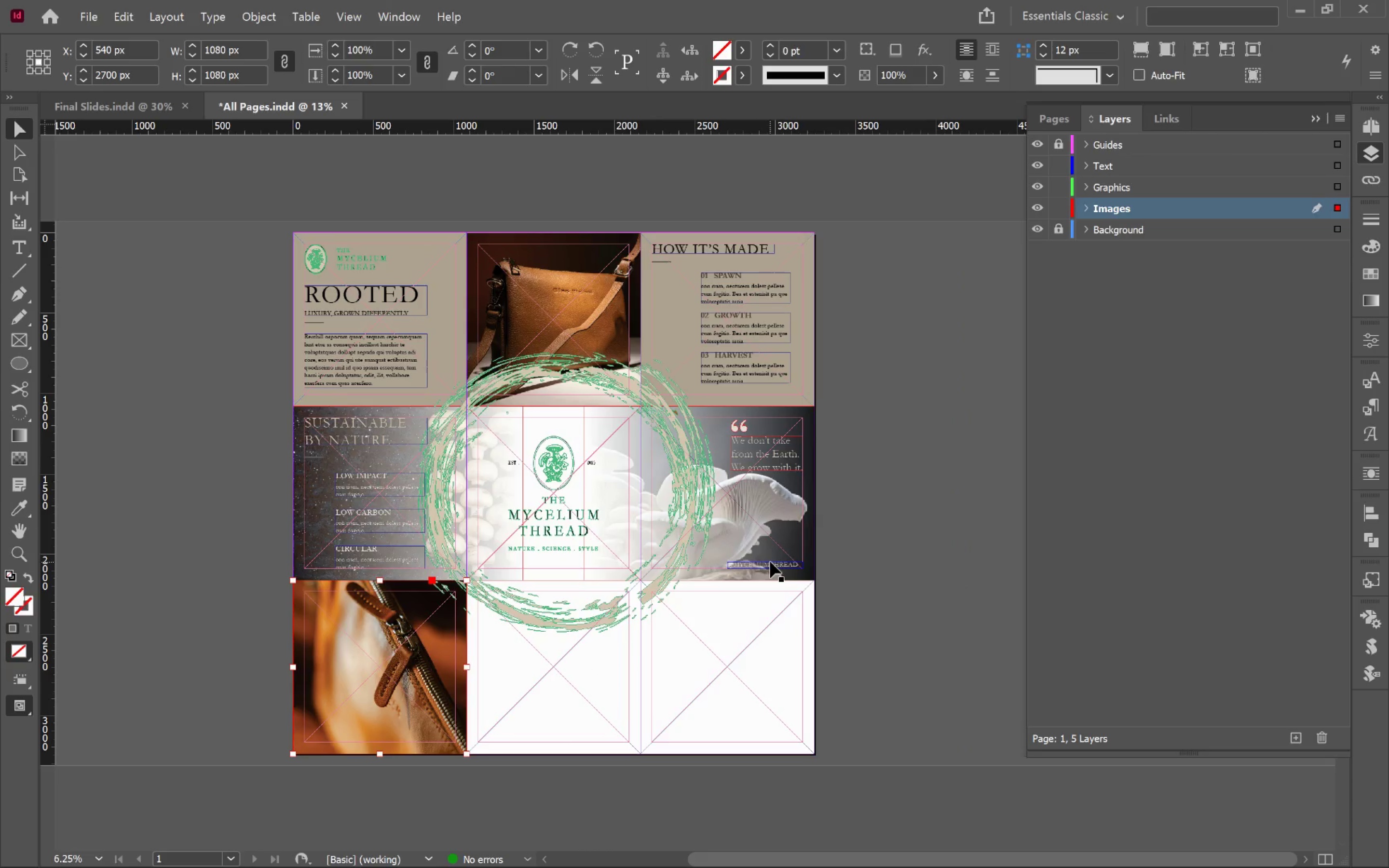 
left_click([772, 562])
 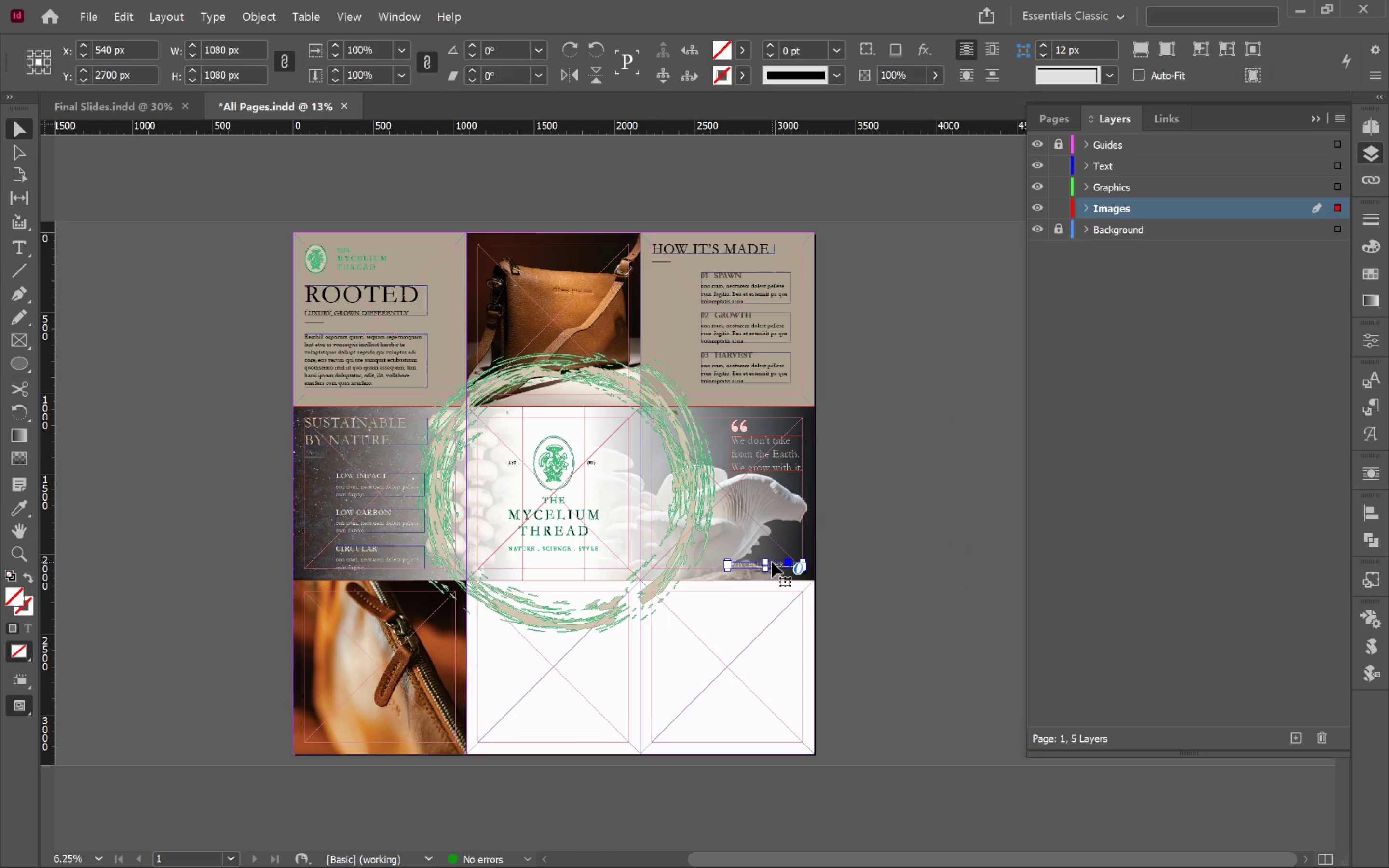 
key(Control+C)
 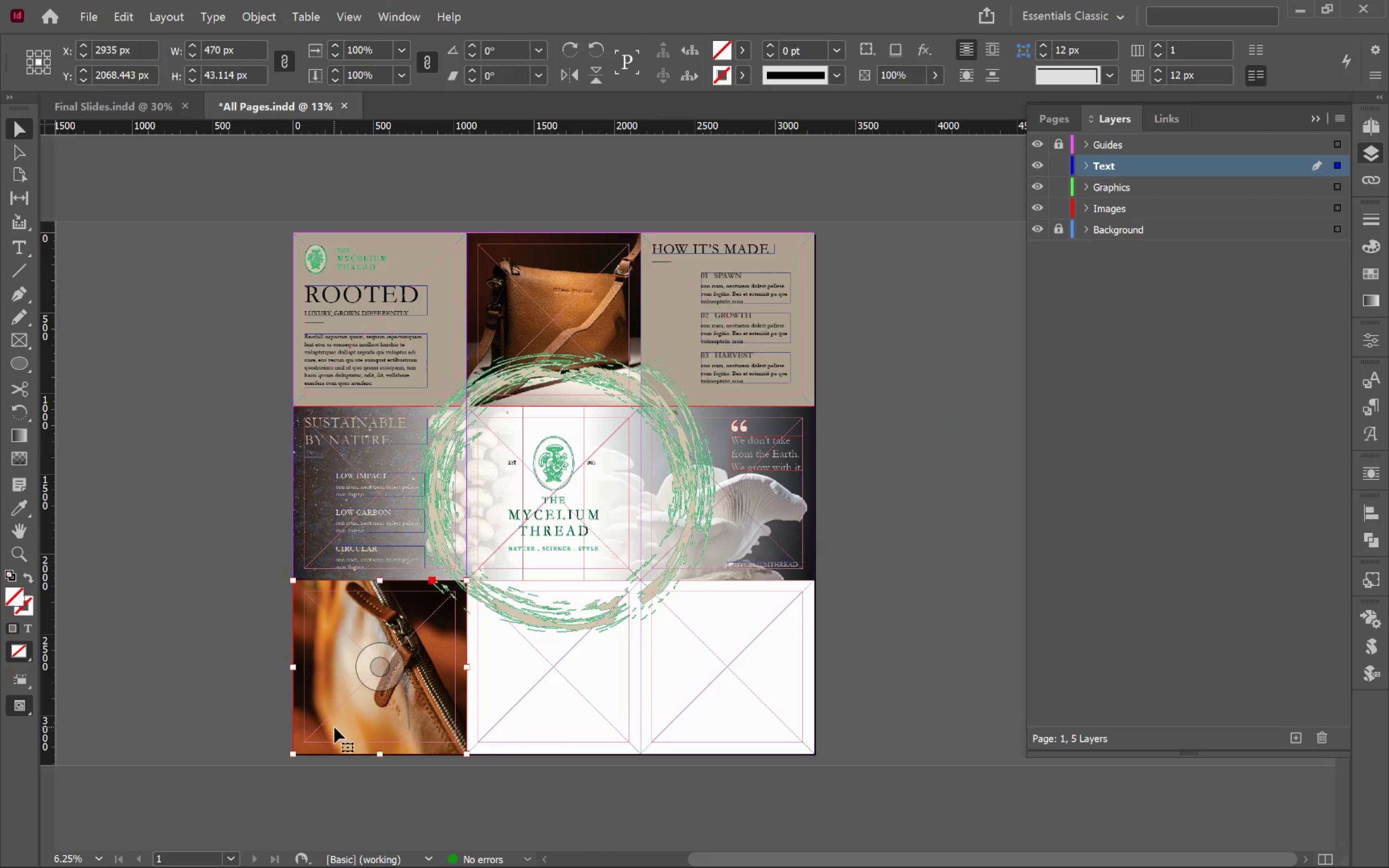 
hold_key(key=AltLeft, duration=0.49)
 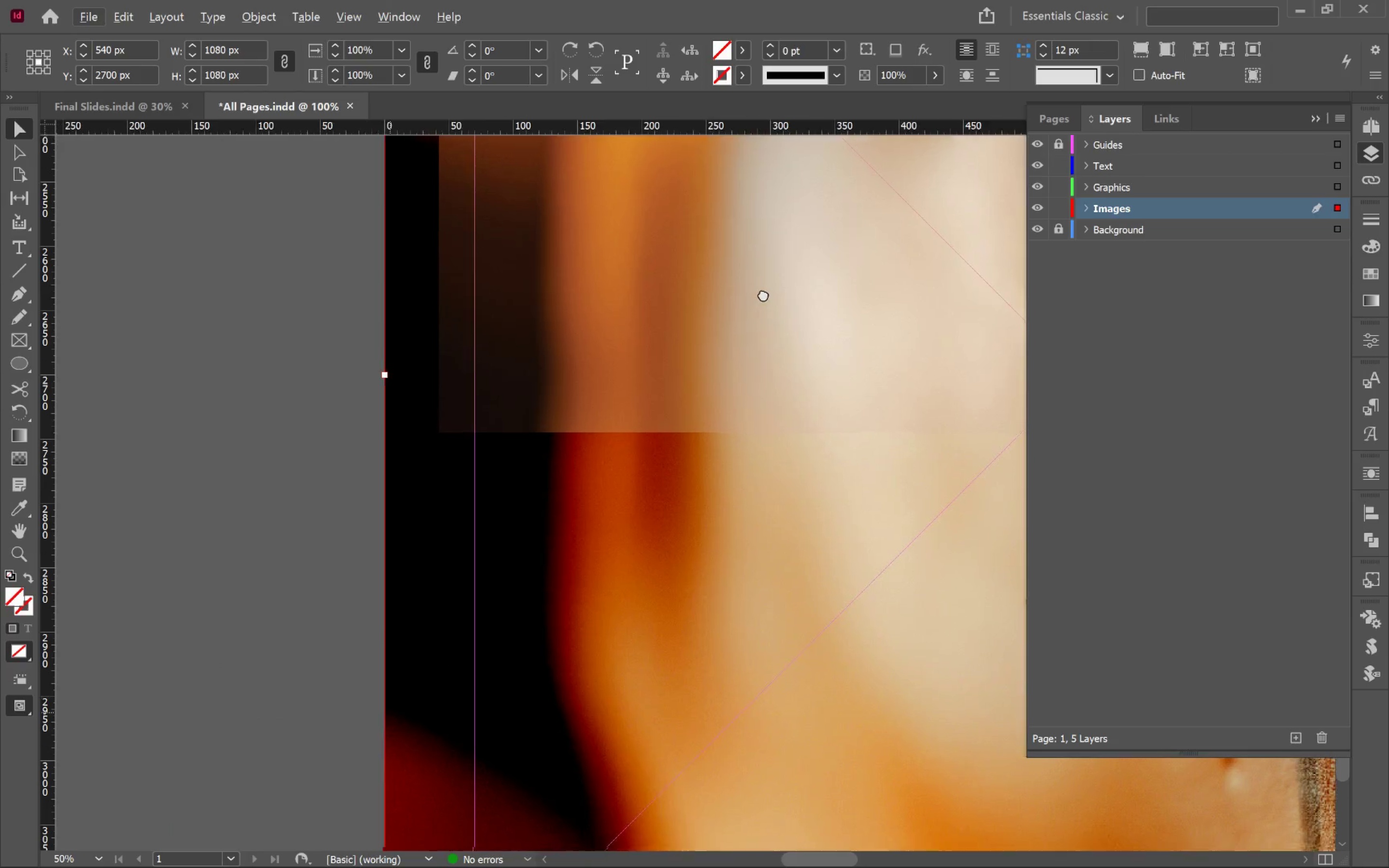 
hold_key(key=Space, duration=1.51)
 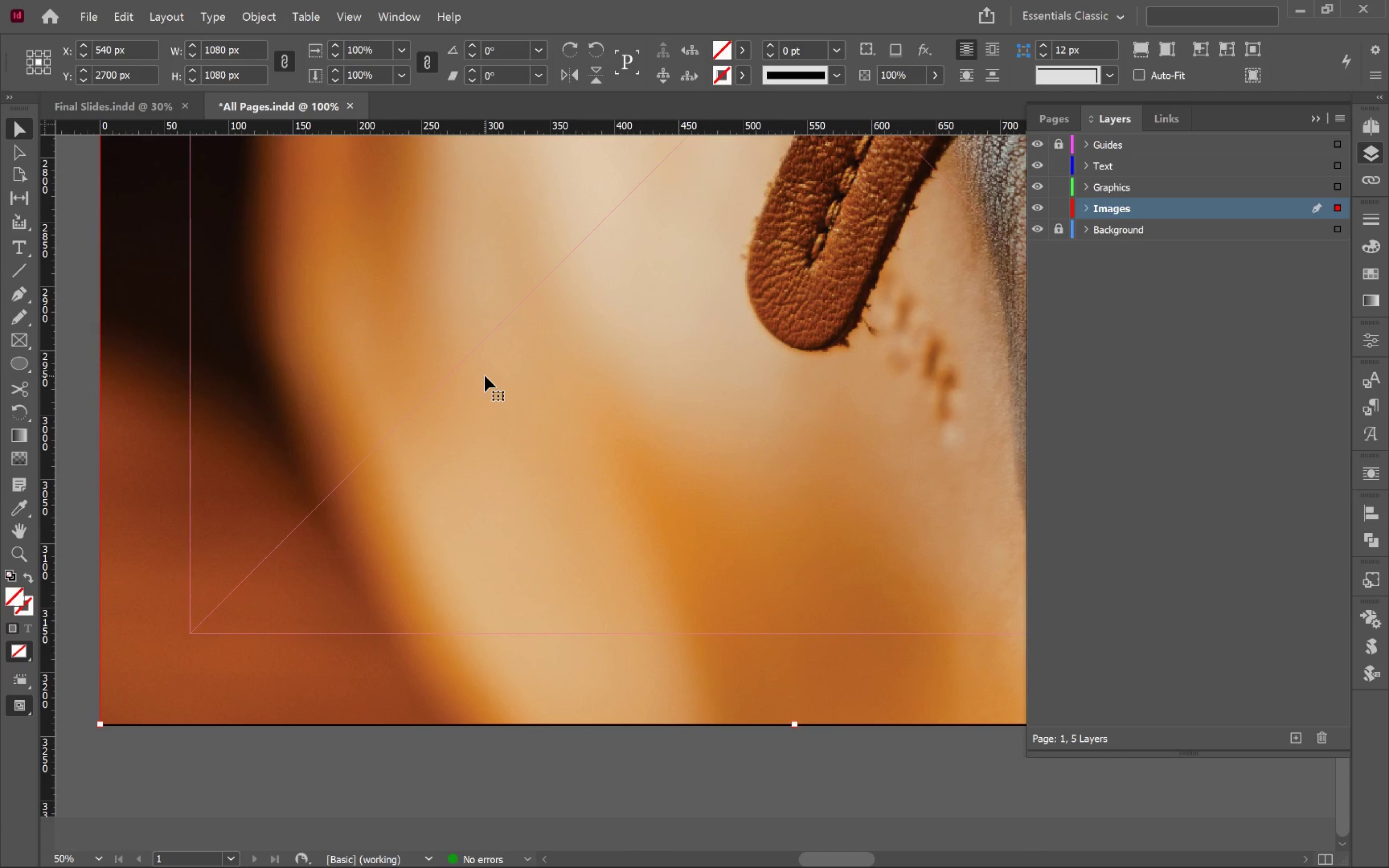 
left_click_drag(start_coordinate=[381, 713], to_coordinate=[763, 293])
 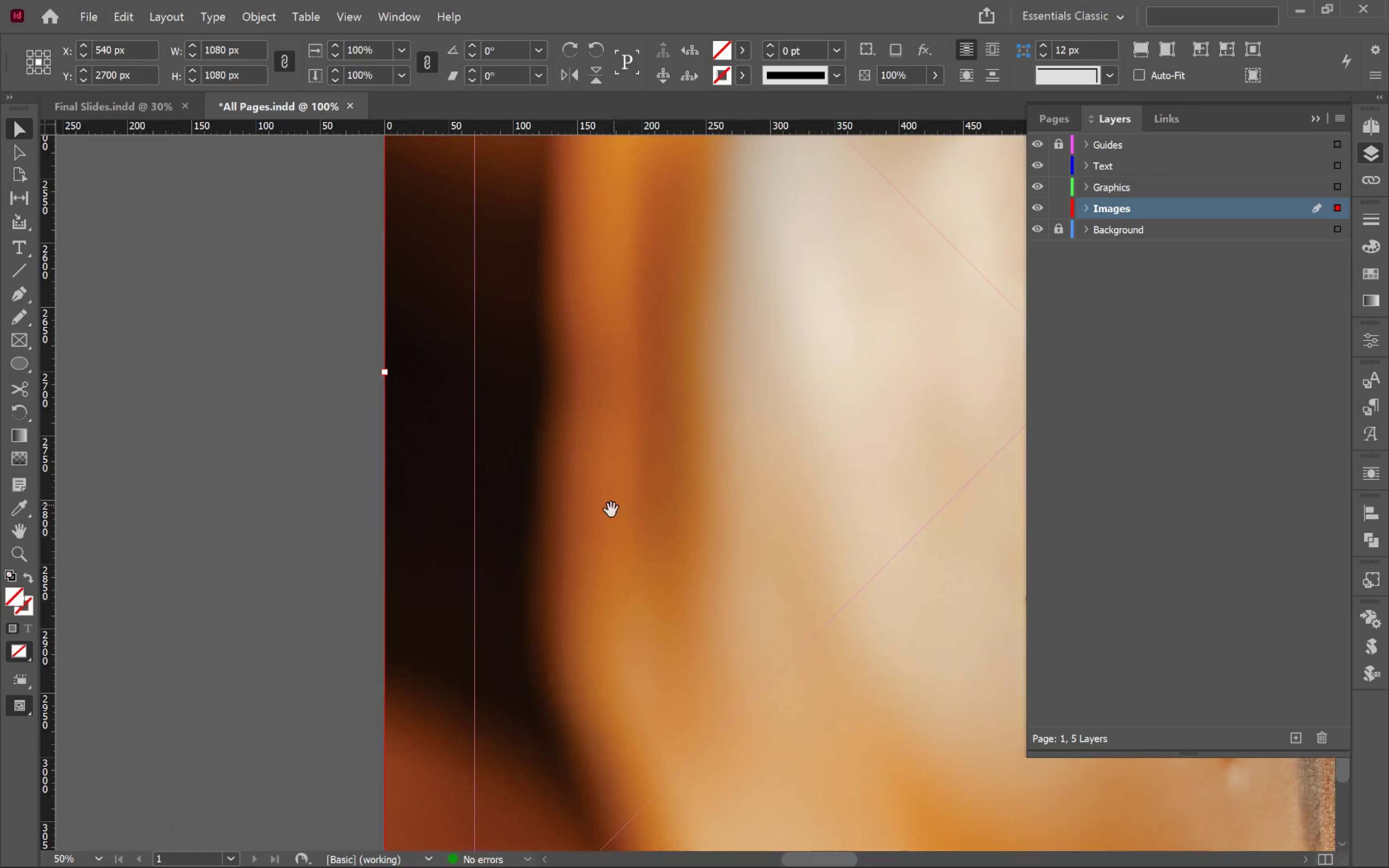 
scroll: coordinate [334, 727], scroll_direction: up, amount: 4.0
 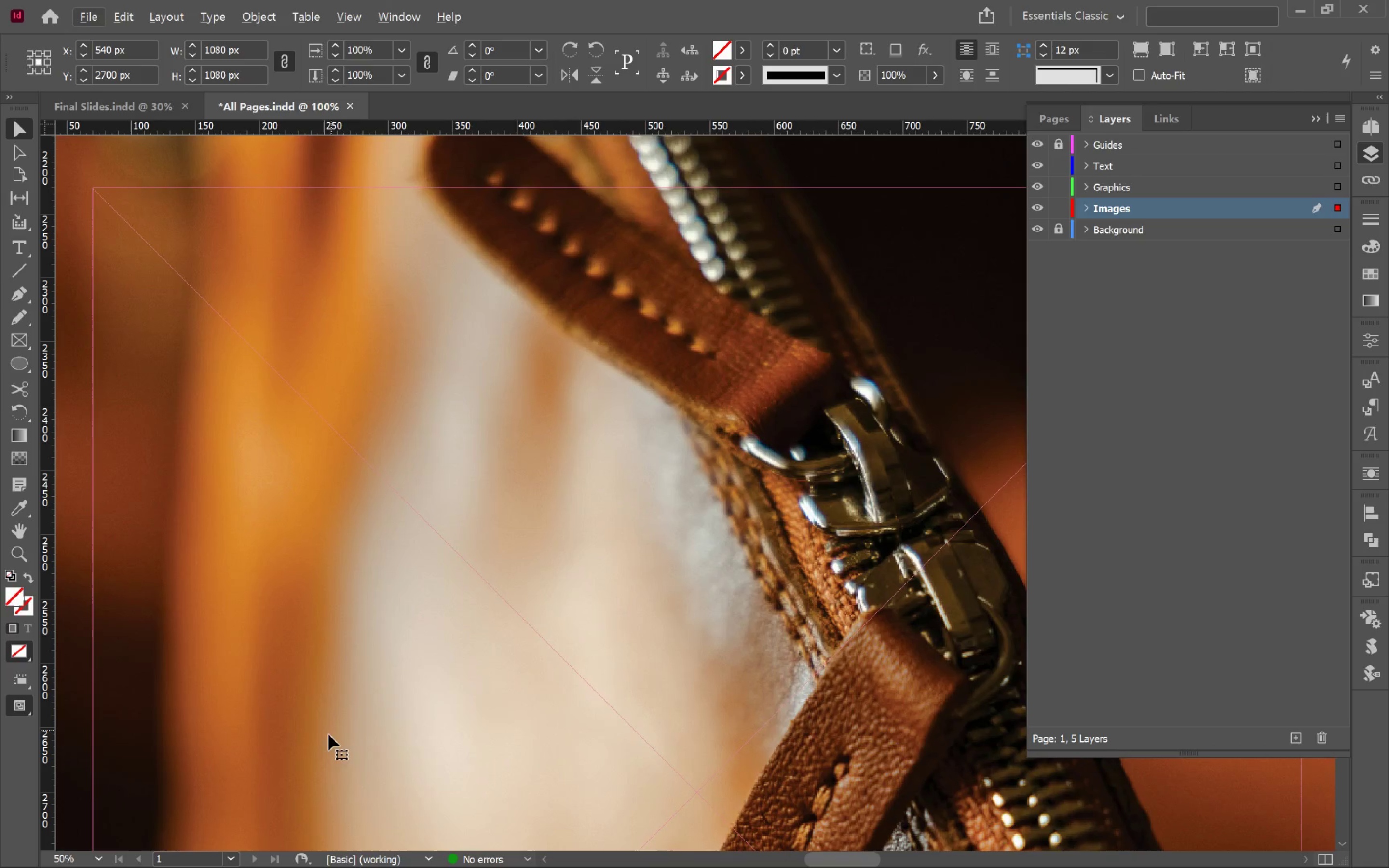 
left_click_drag(start_coordinate=[607, 512], to_coordinate=[285, 214])
 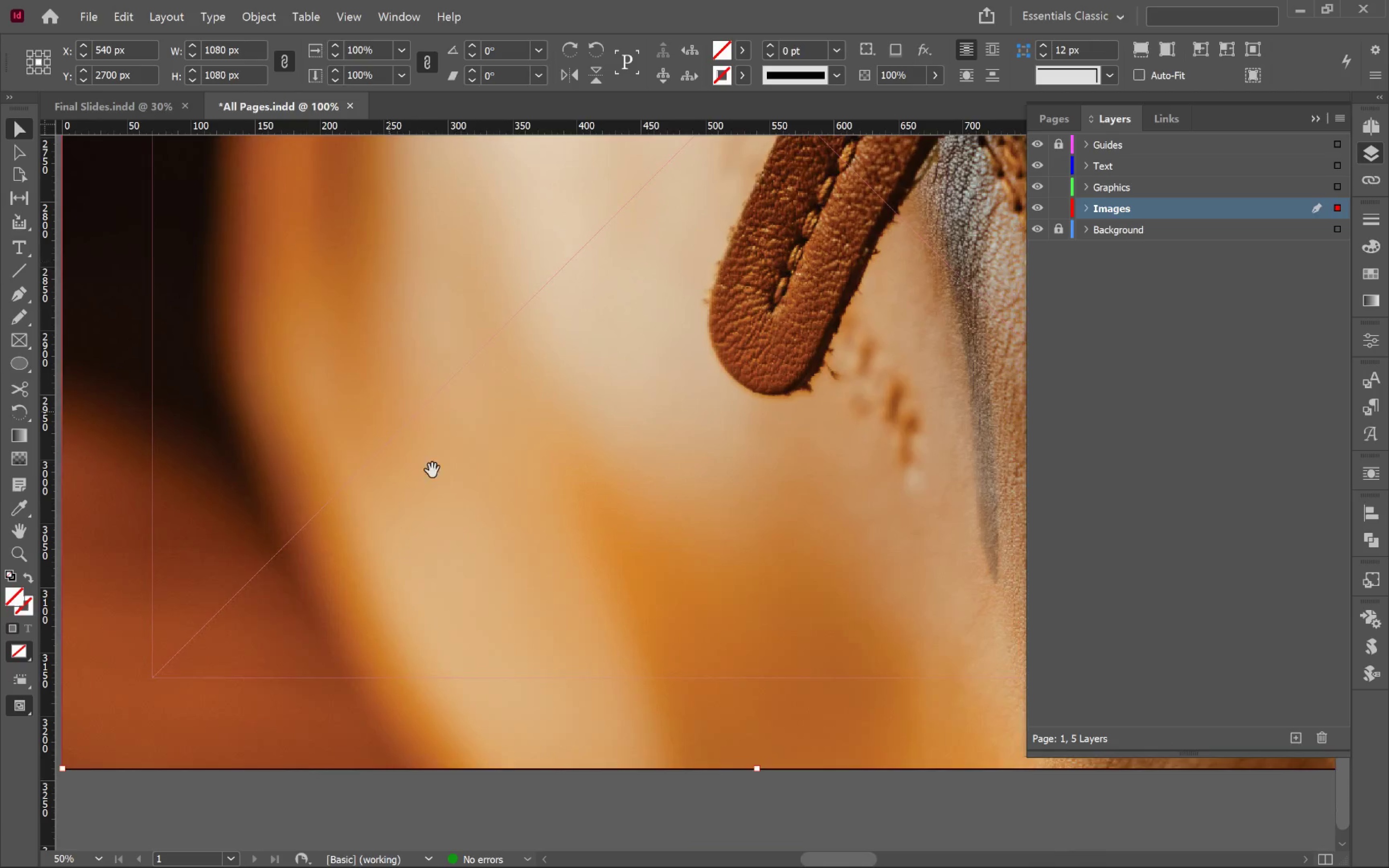 
left_click_drag(start_coordinate=[448, 467], to_coordinate=[485, 376])
 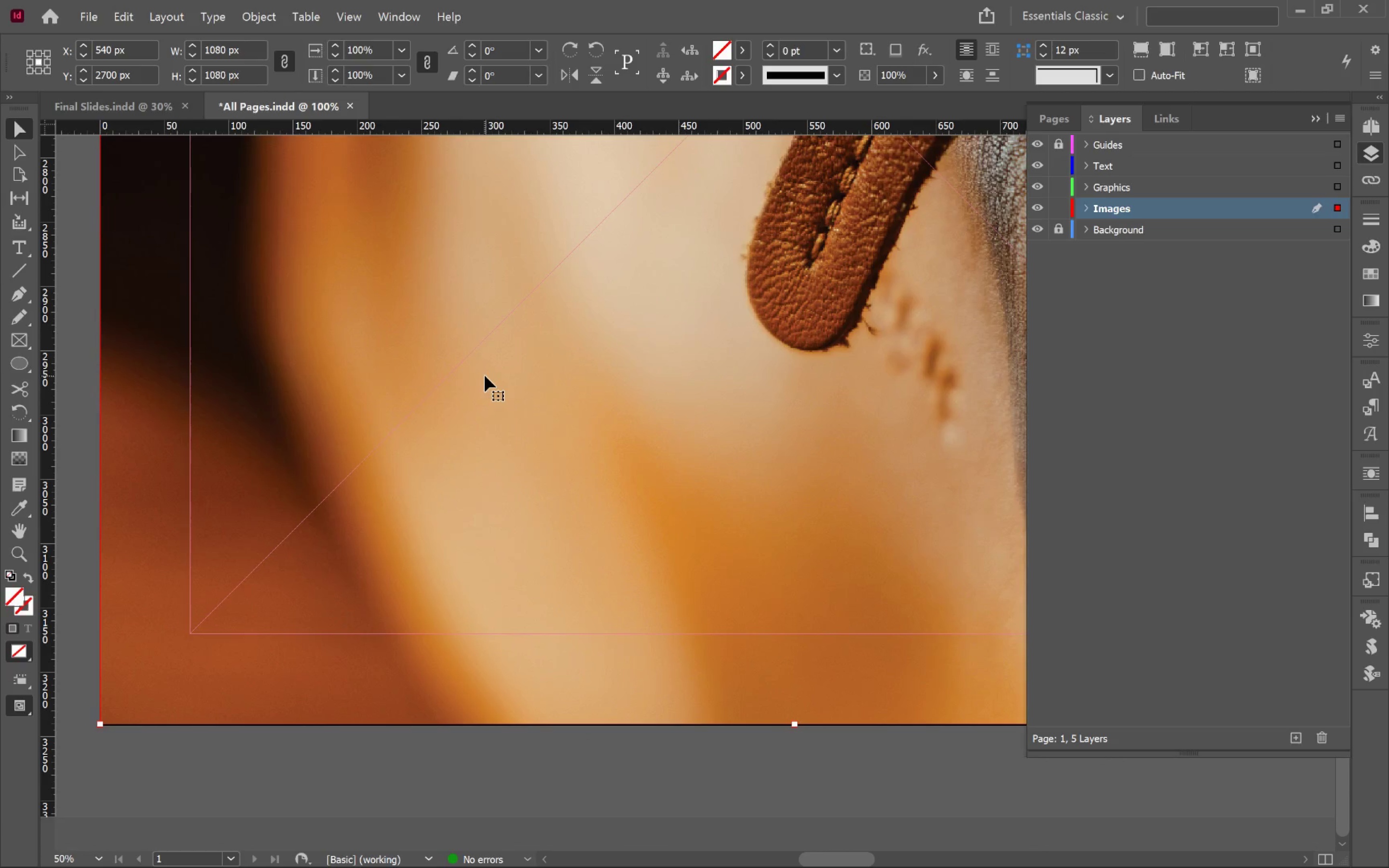 
key(Control+V)
 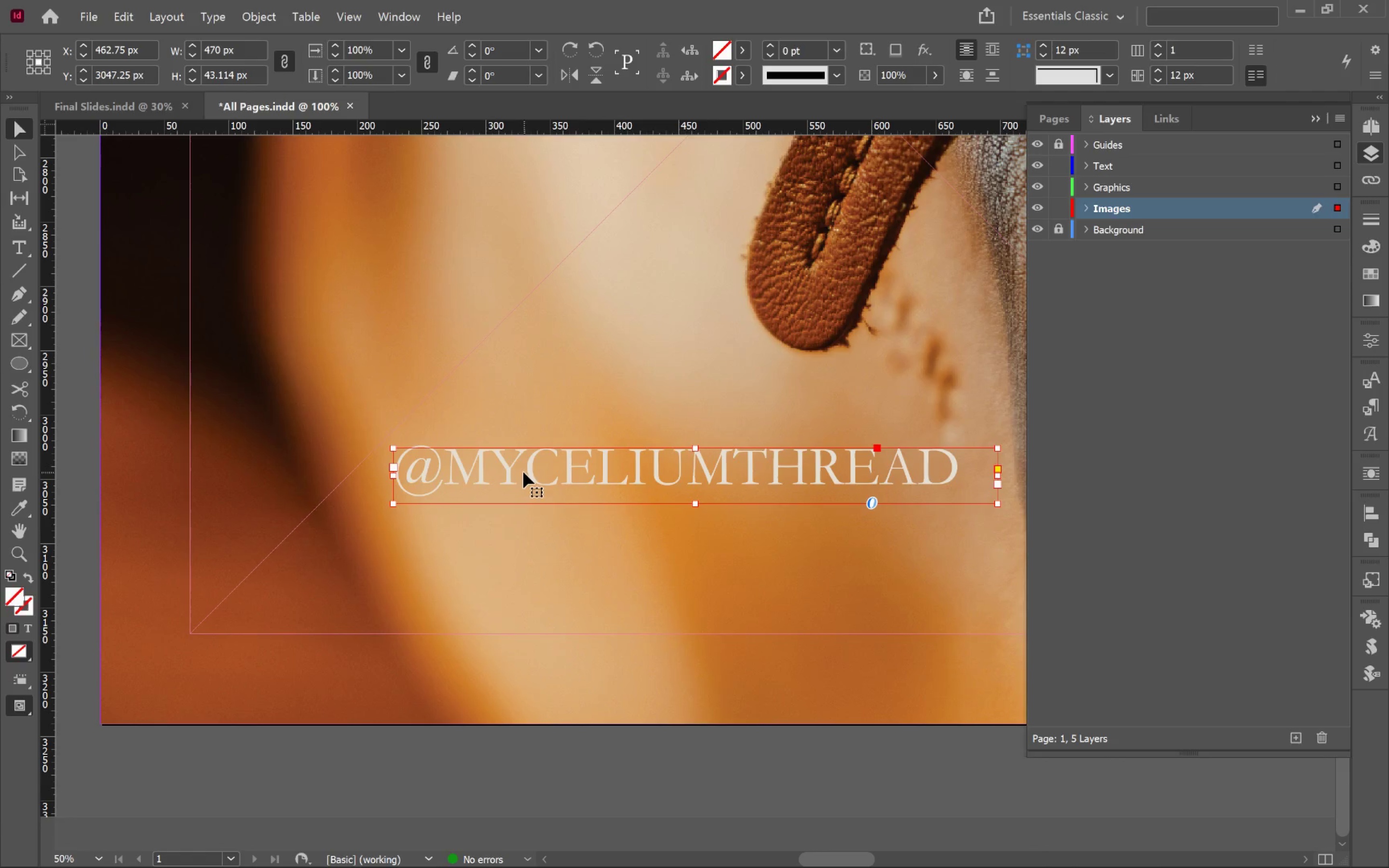 
left_click_drag(start_coordinate=[508, 472], to_coordinate=[303, 604])
 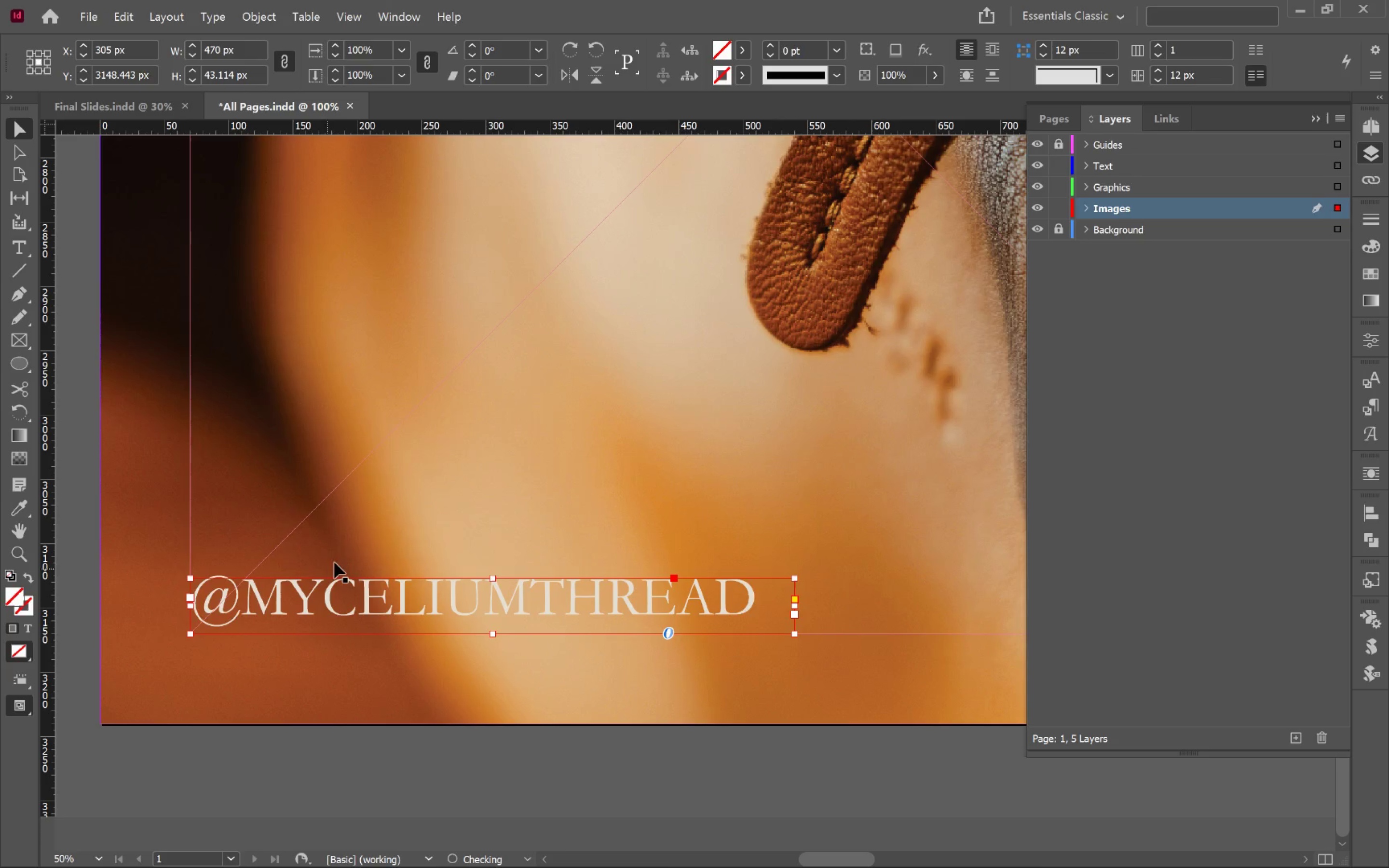 
hold_key(key=AltLeft, duration=1.1)
scroll: coordinate [469, 516], scroll_direction: down, amount: 4.0
 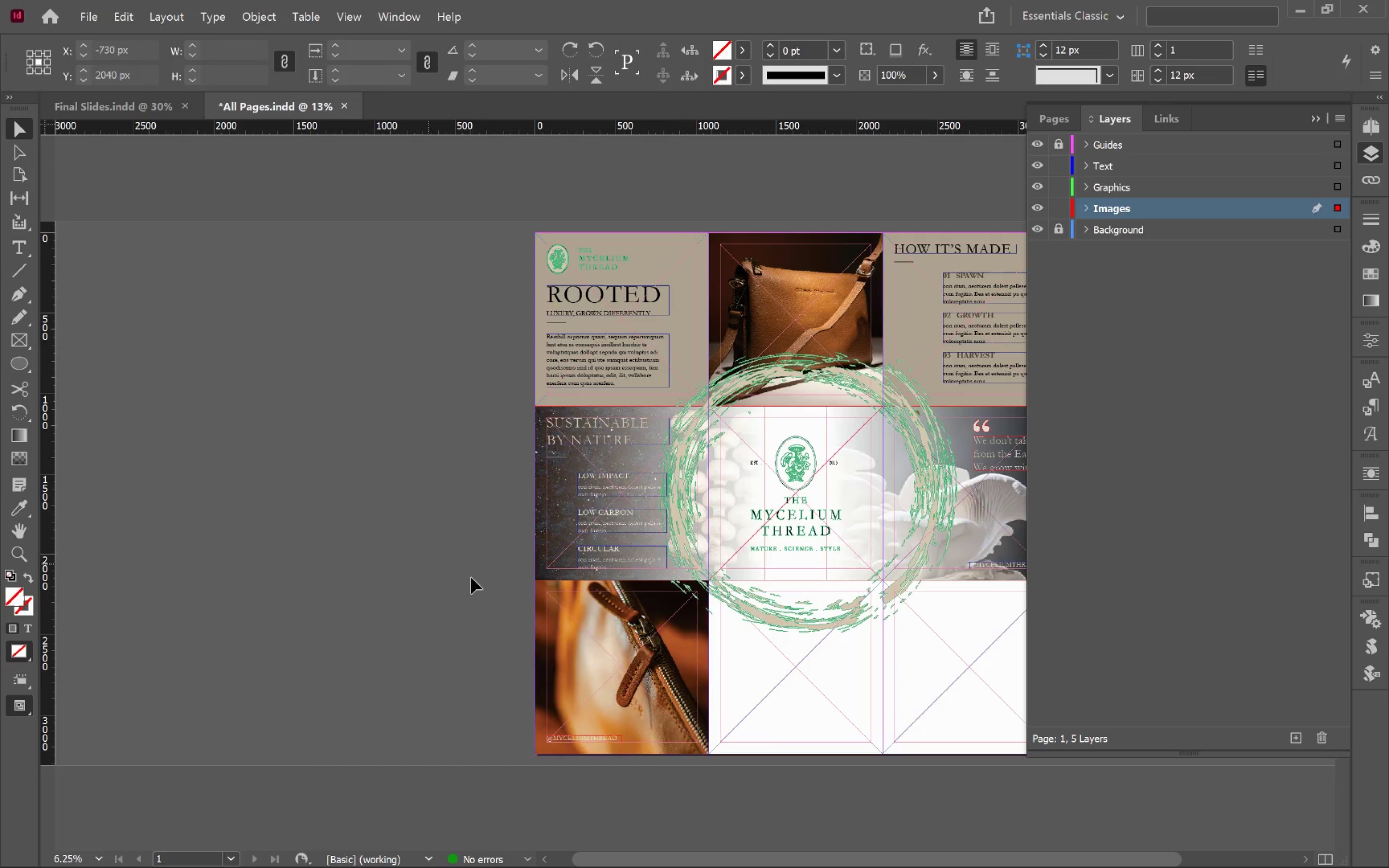 
hold_key(key=Space, duration=0.81)
 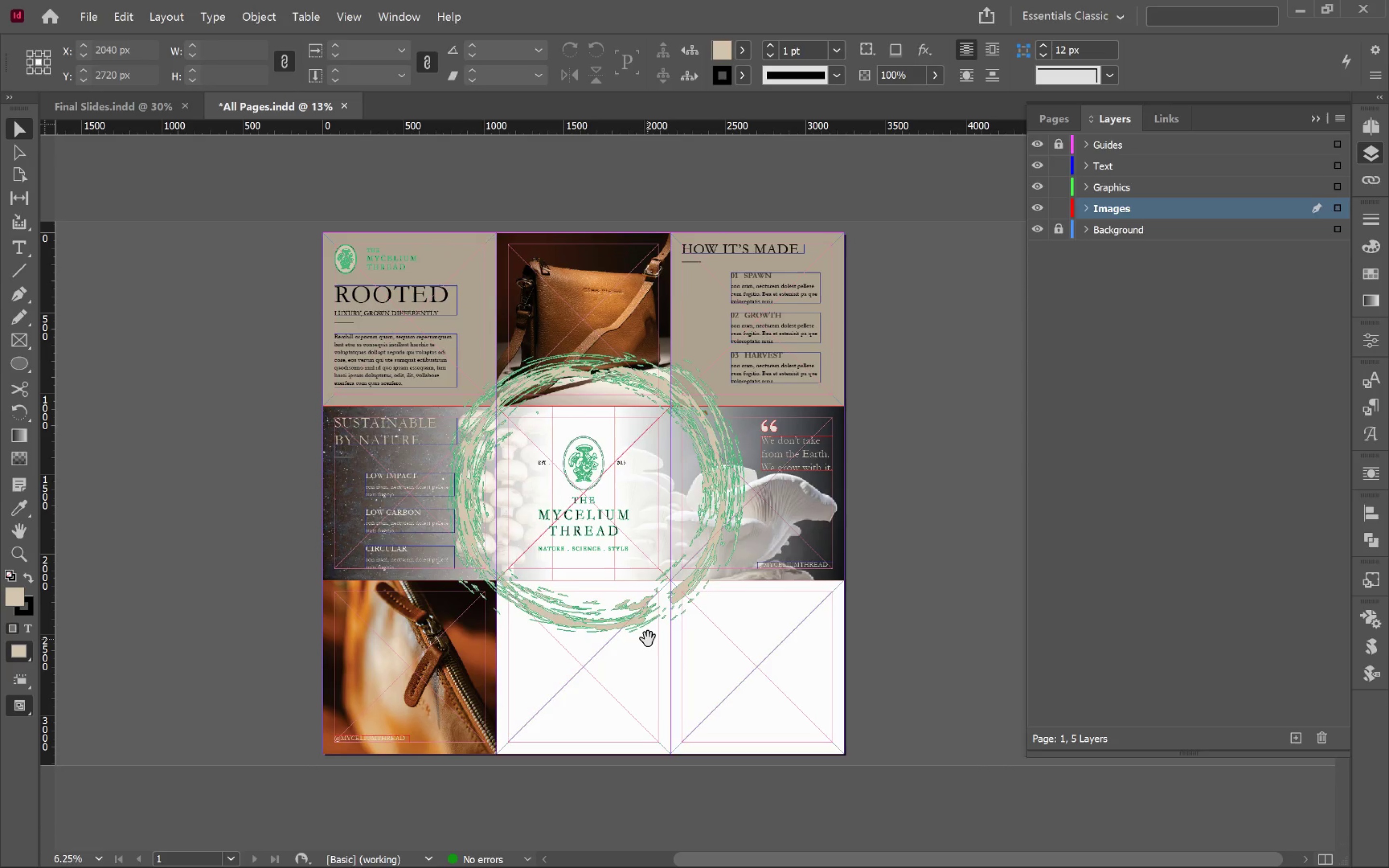 
left_click_drag(start_coordinate=[860, 671], to_coordinate=[648, 639])
 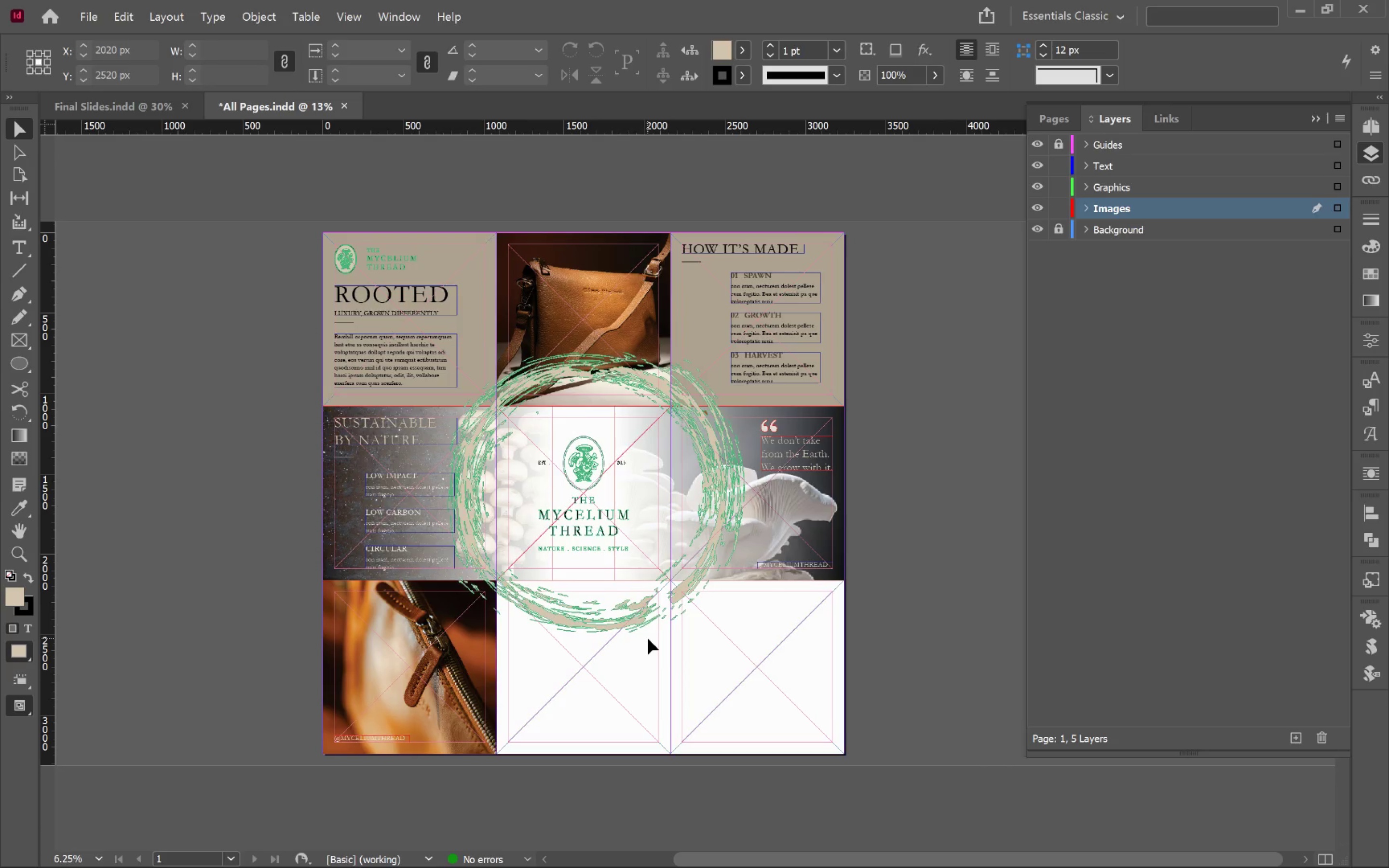 
wait(11.16)
 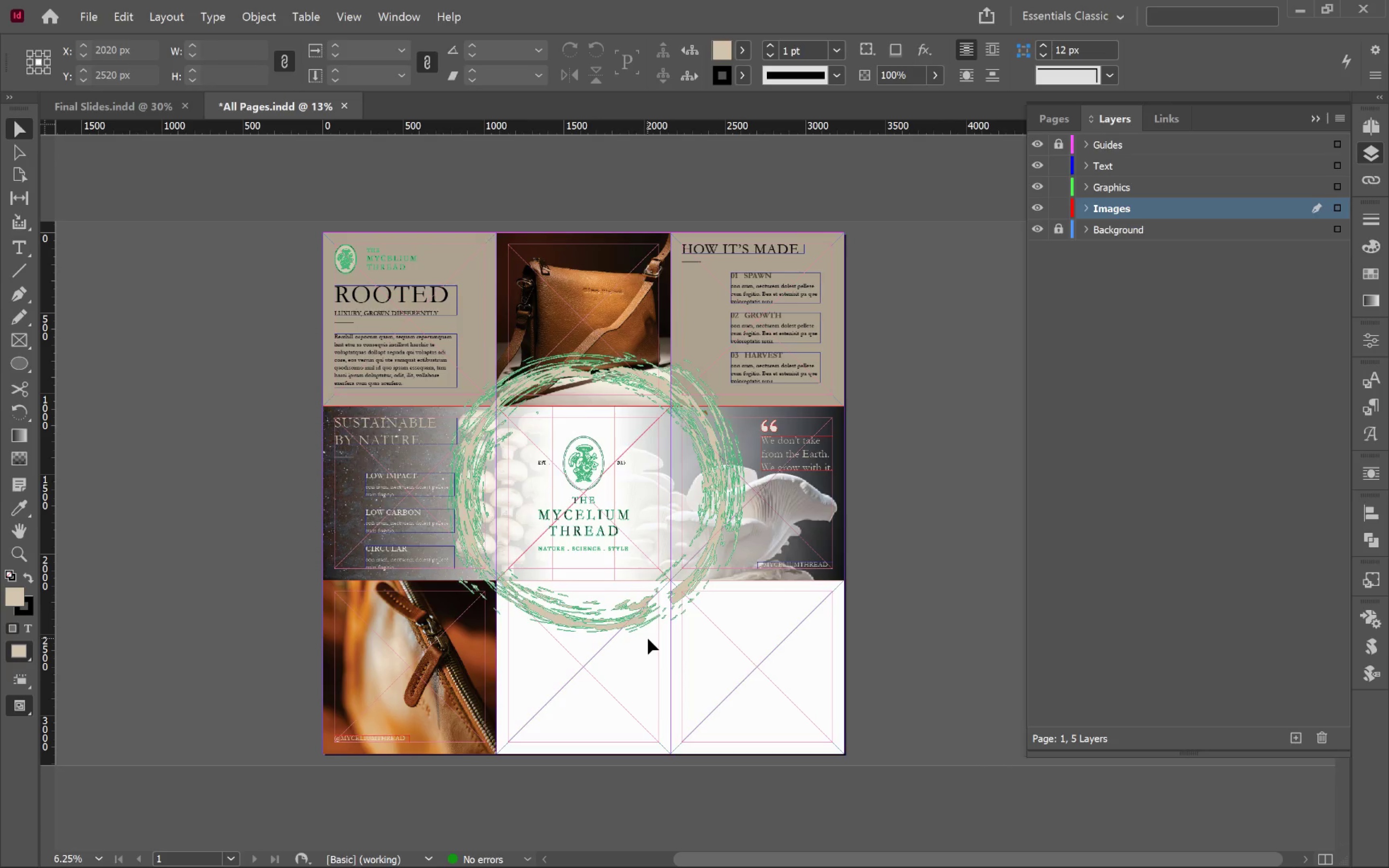 
key(Control+C)
 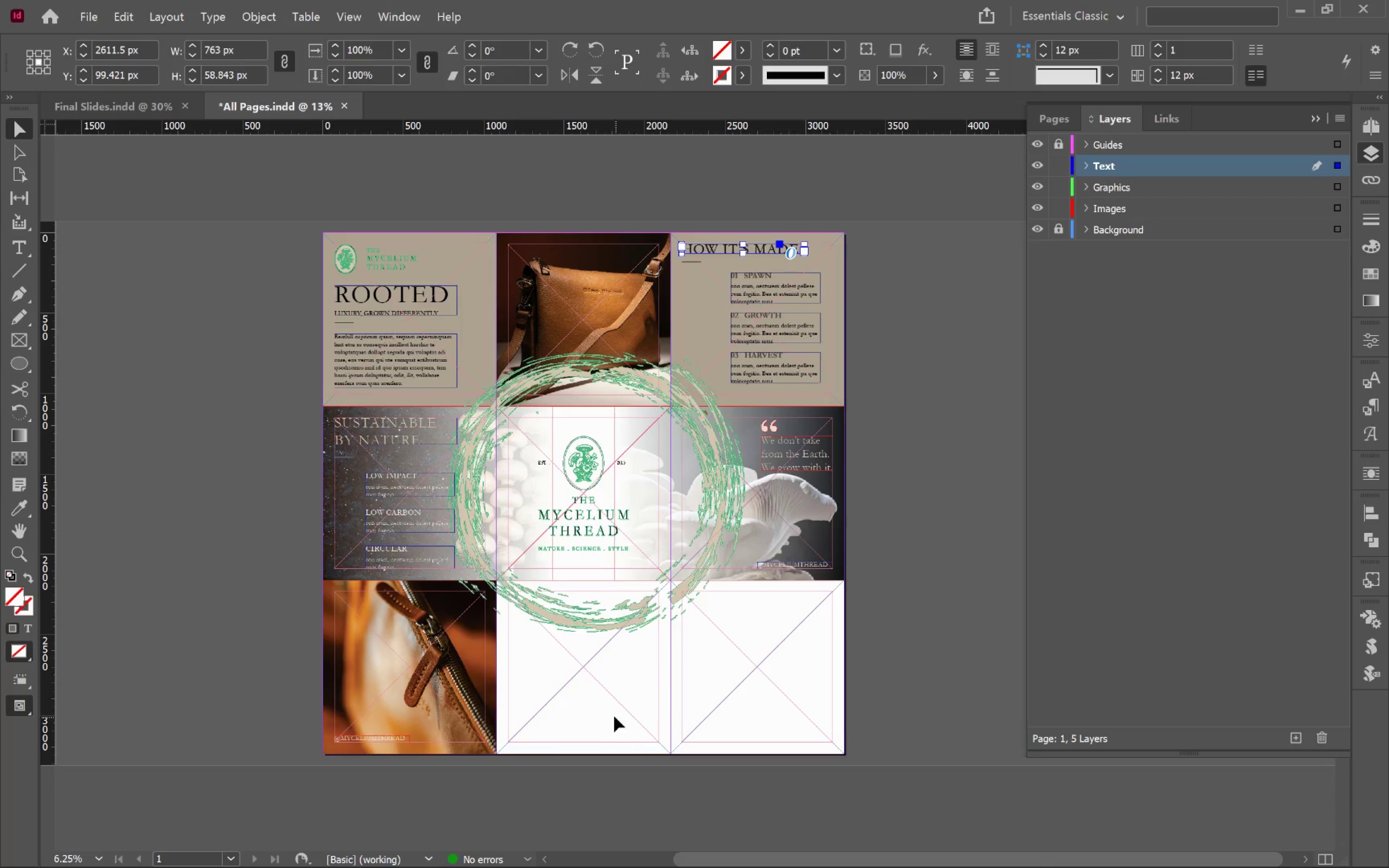 
left_click([611, 711])
 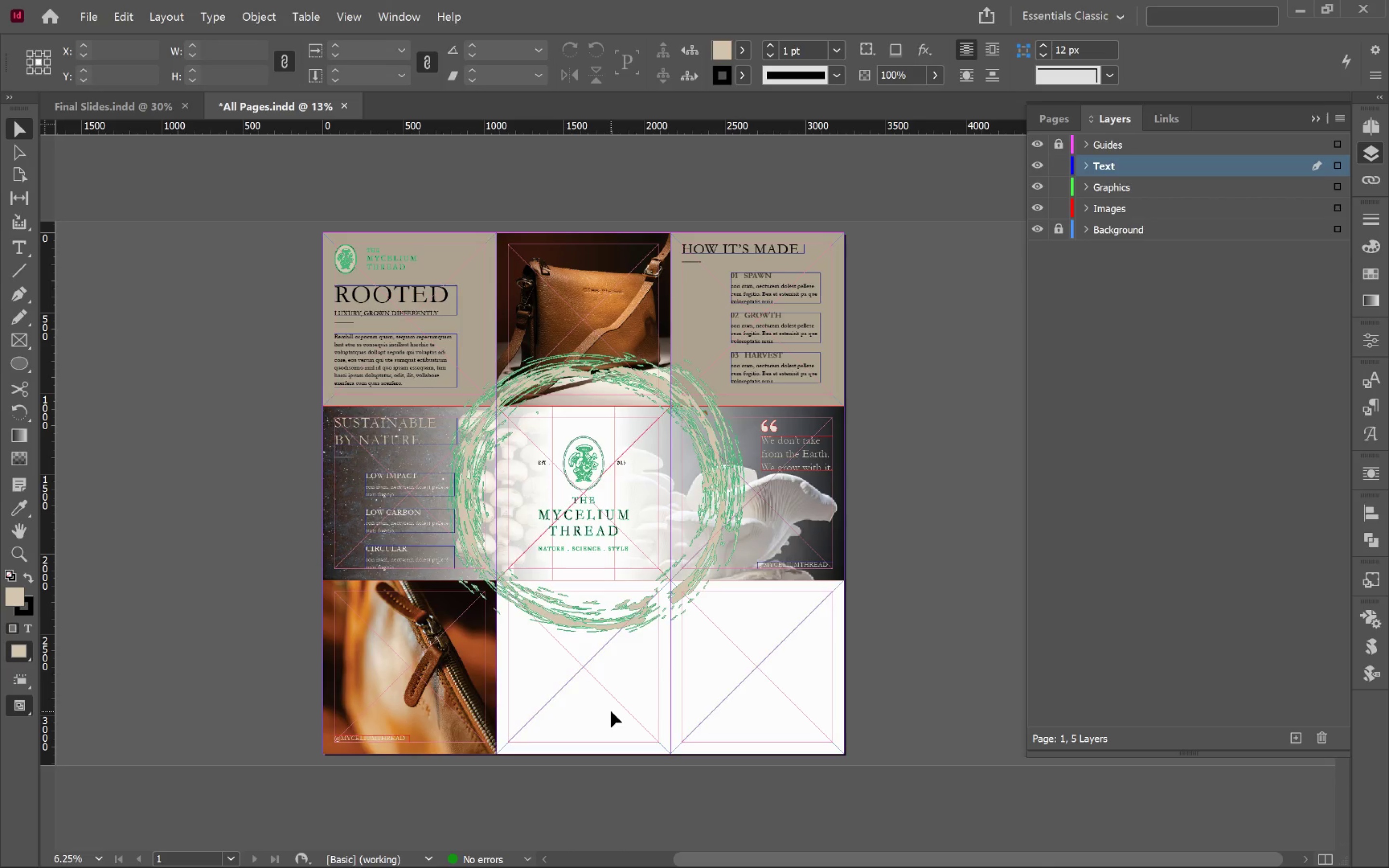 
key(Control+V)
 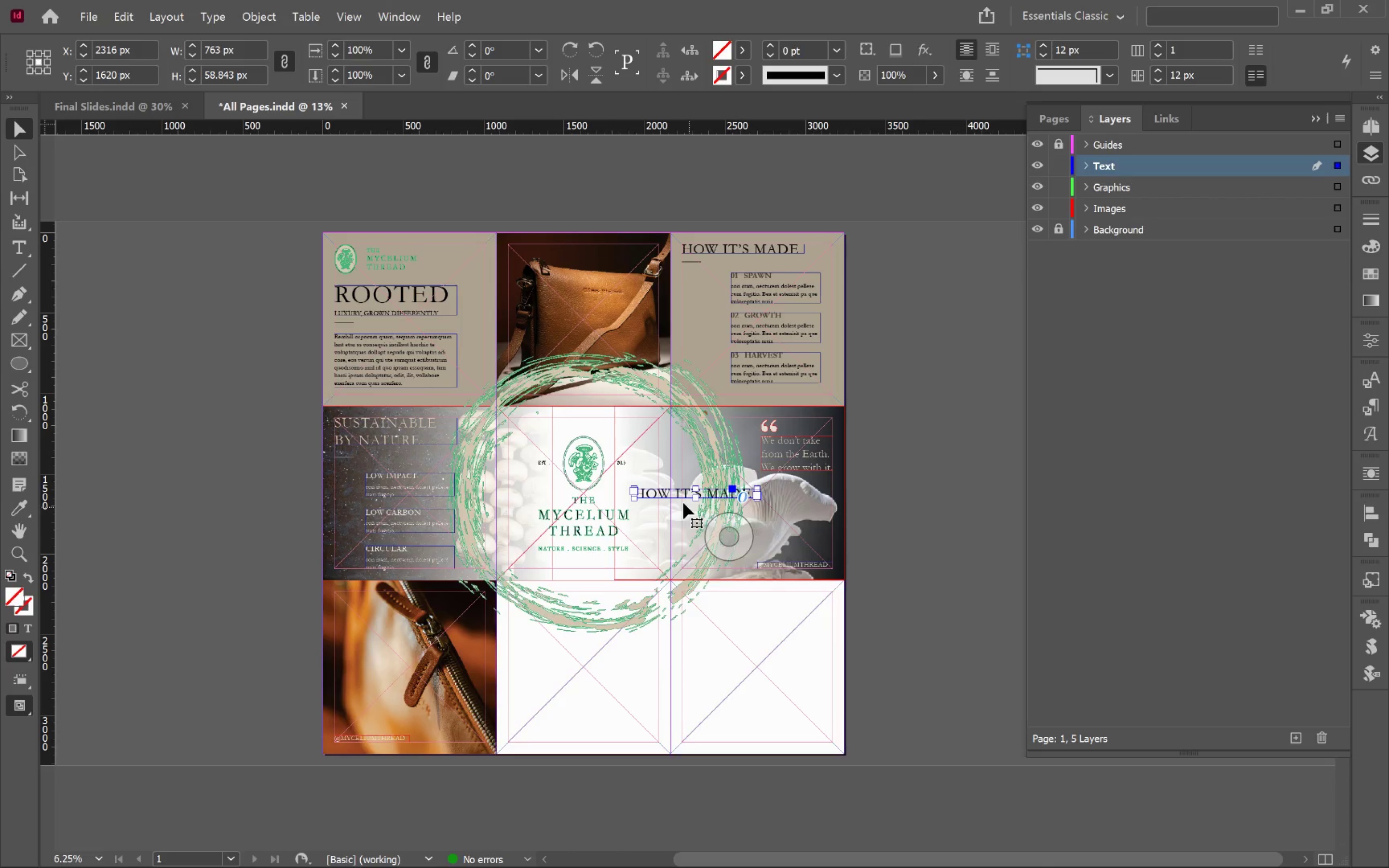 
left_click_drag(start_coordinate=[676, 493], to_coordinate=[579, 662])
 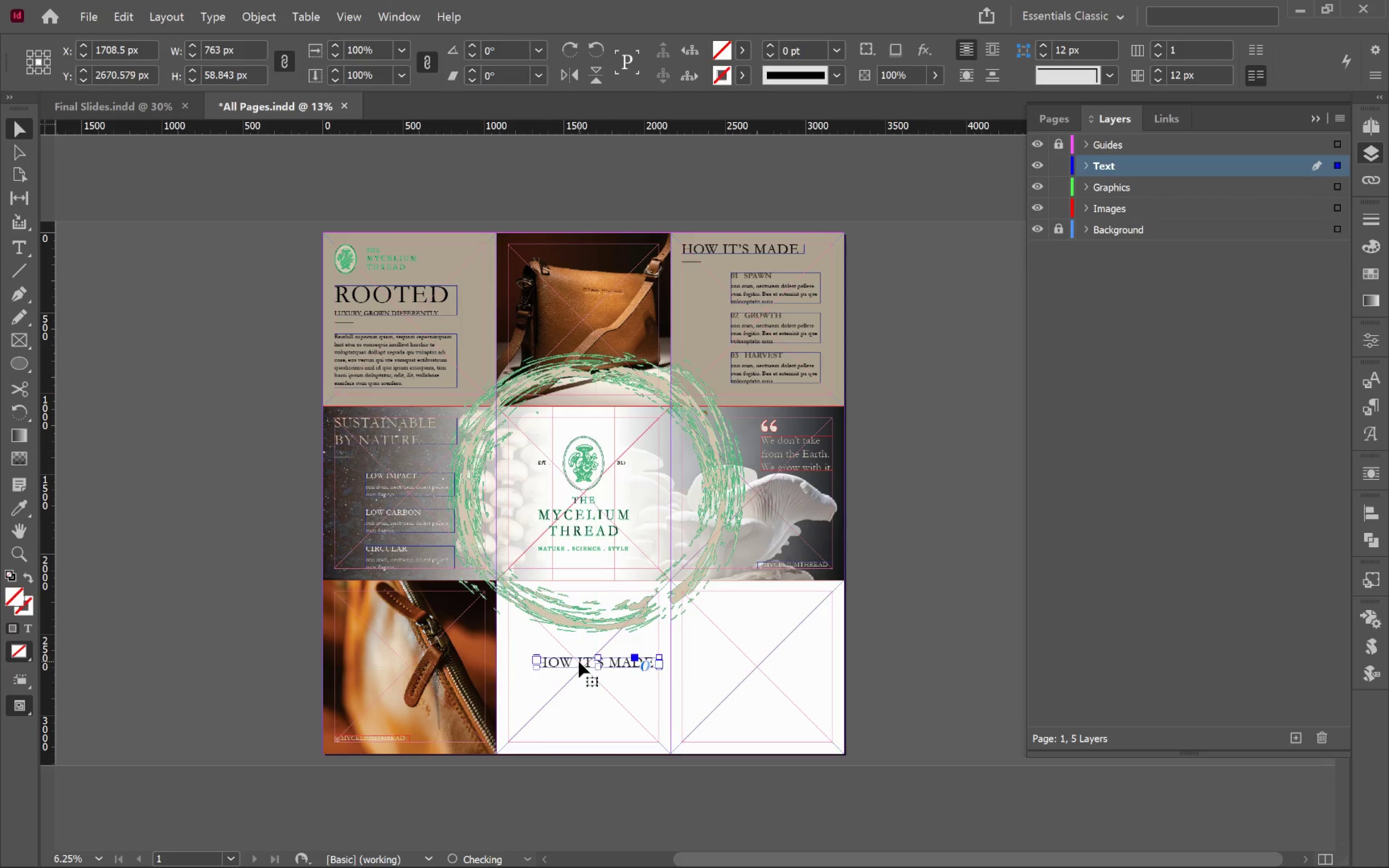 
hold_key(key=AltLeft, duration=0.67)
 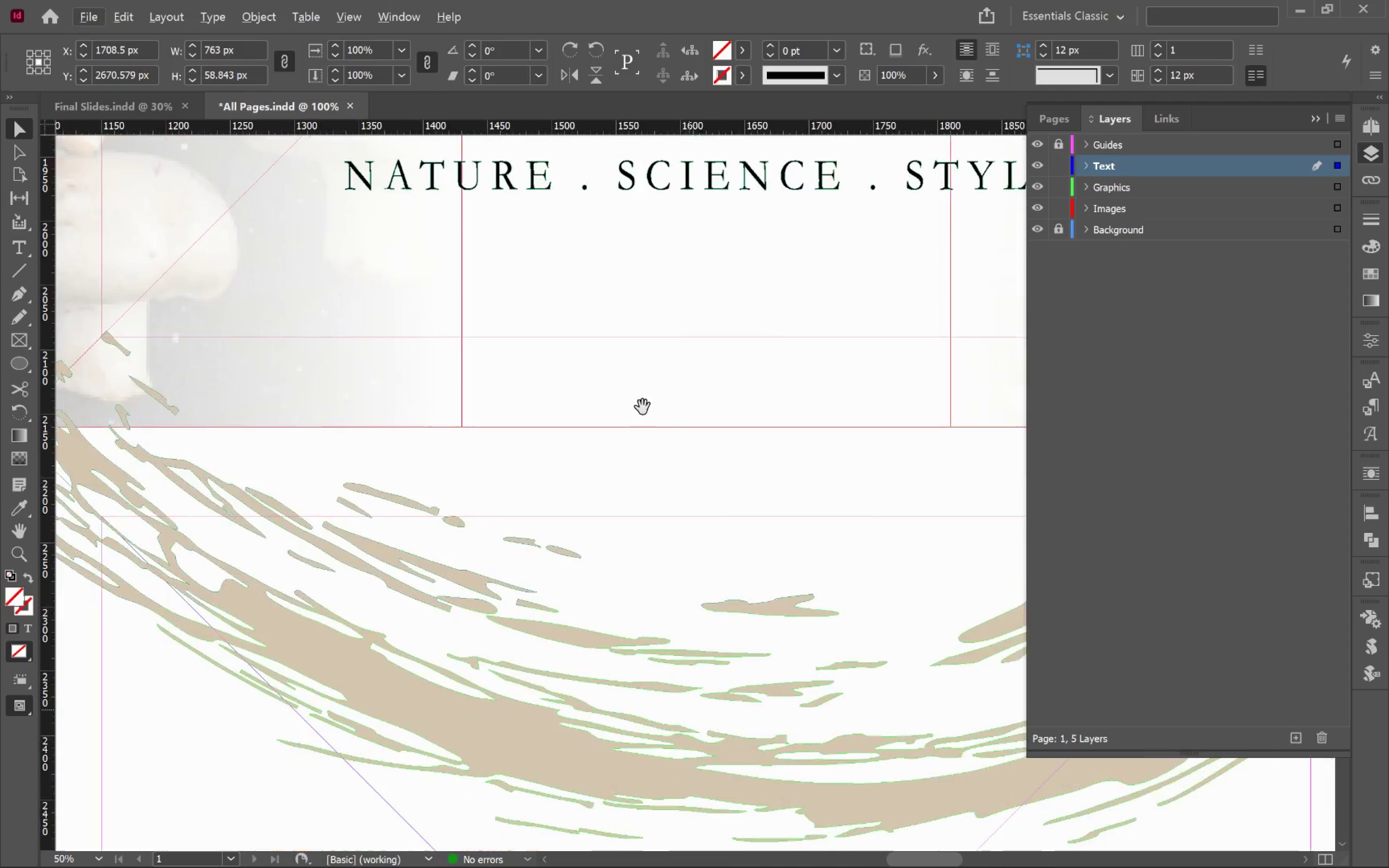 
hold_key(key=Space, duration=0.93)
 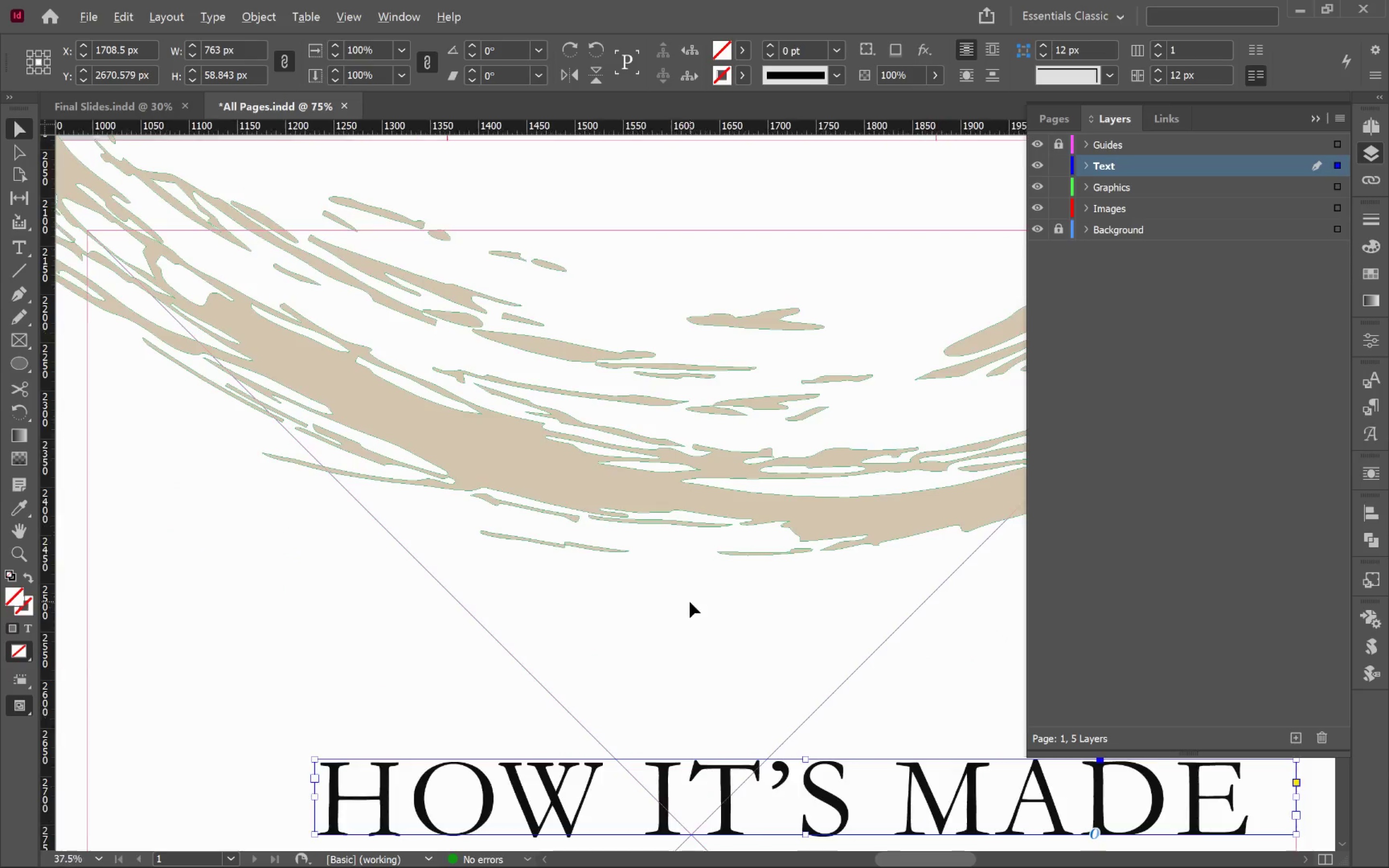 
left_click_drag(start_coordinate=[698, 678], to_coordinate=[653, 436])
 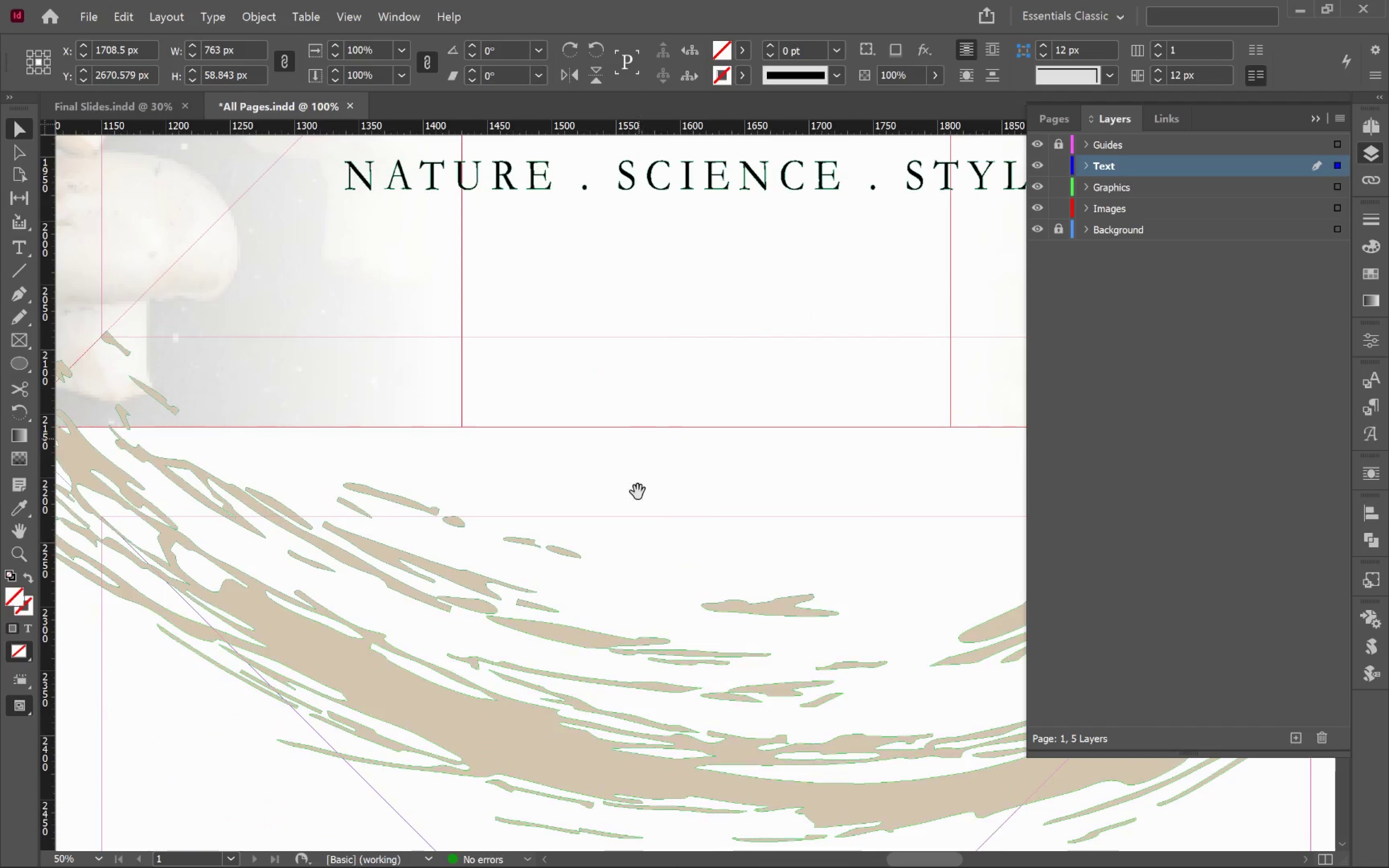 
scroll: coordinate [559, 646], scroll_direction: up, amount: 4.0
 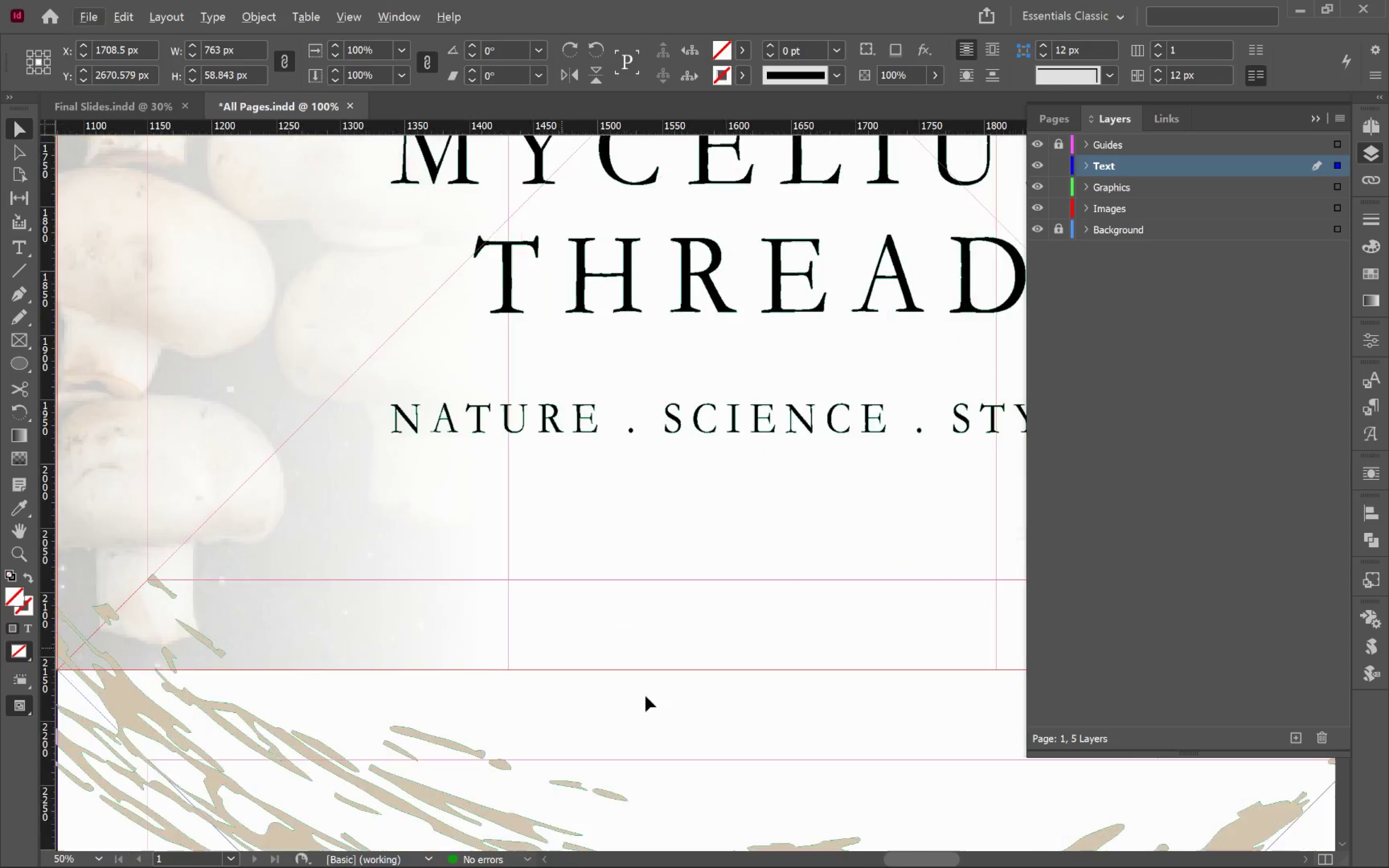 
left_click_drag(start_coordinate=[646, 650], to_coordinate=[632, 364])
 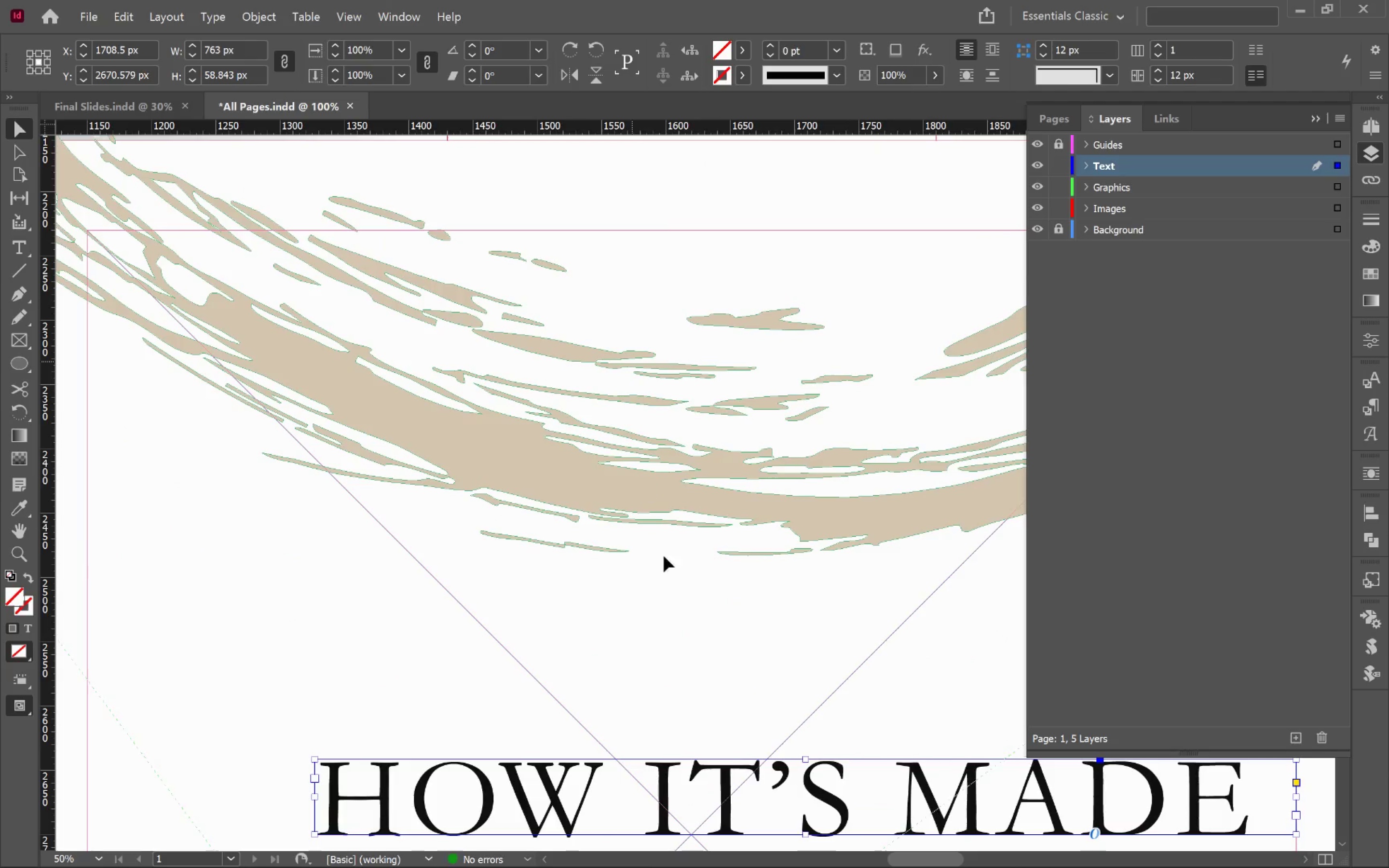 
hold_key(key=AltLeft, duration=0.5)
 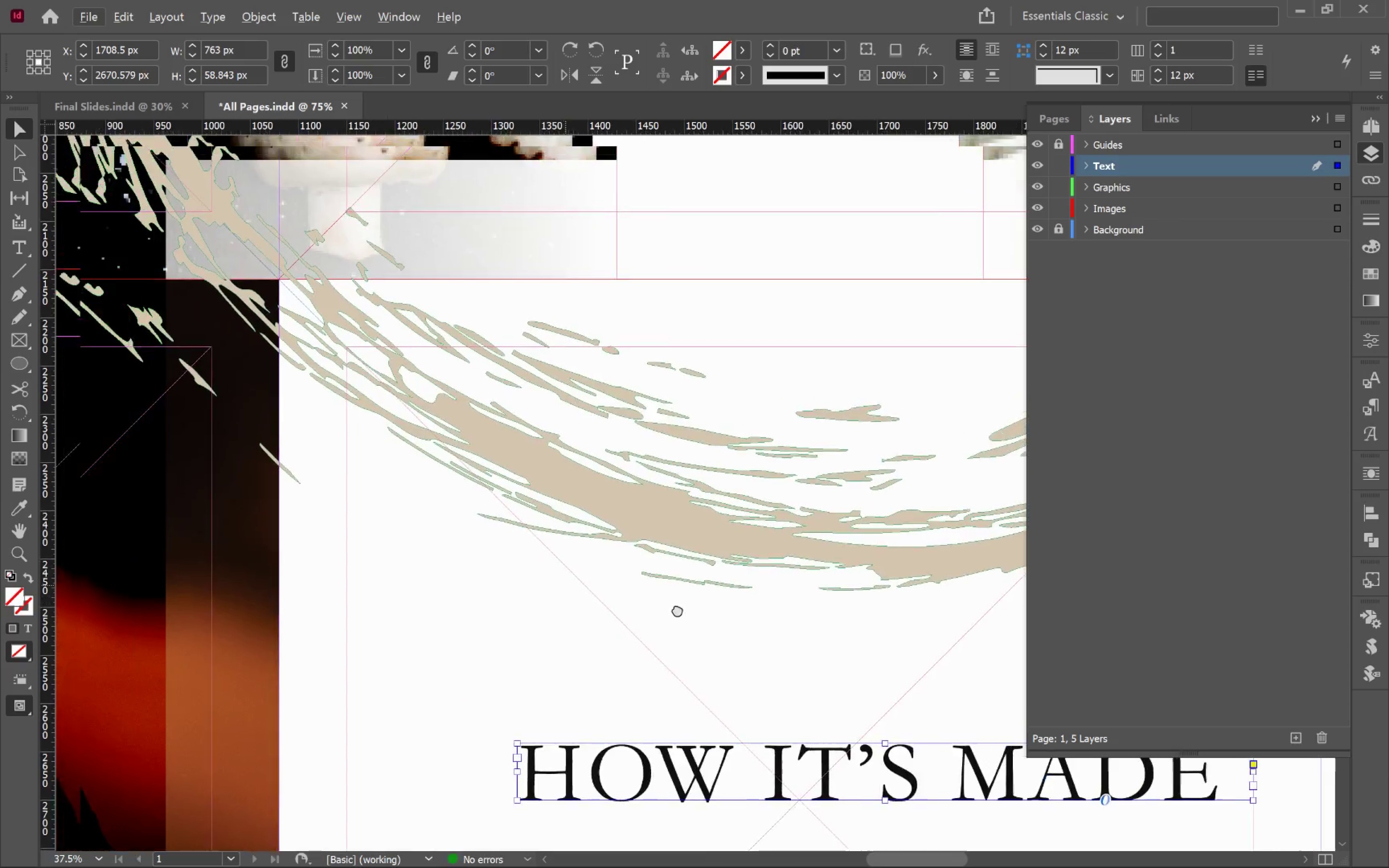 
hold_key(key=Space, duration=0.51)
 